 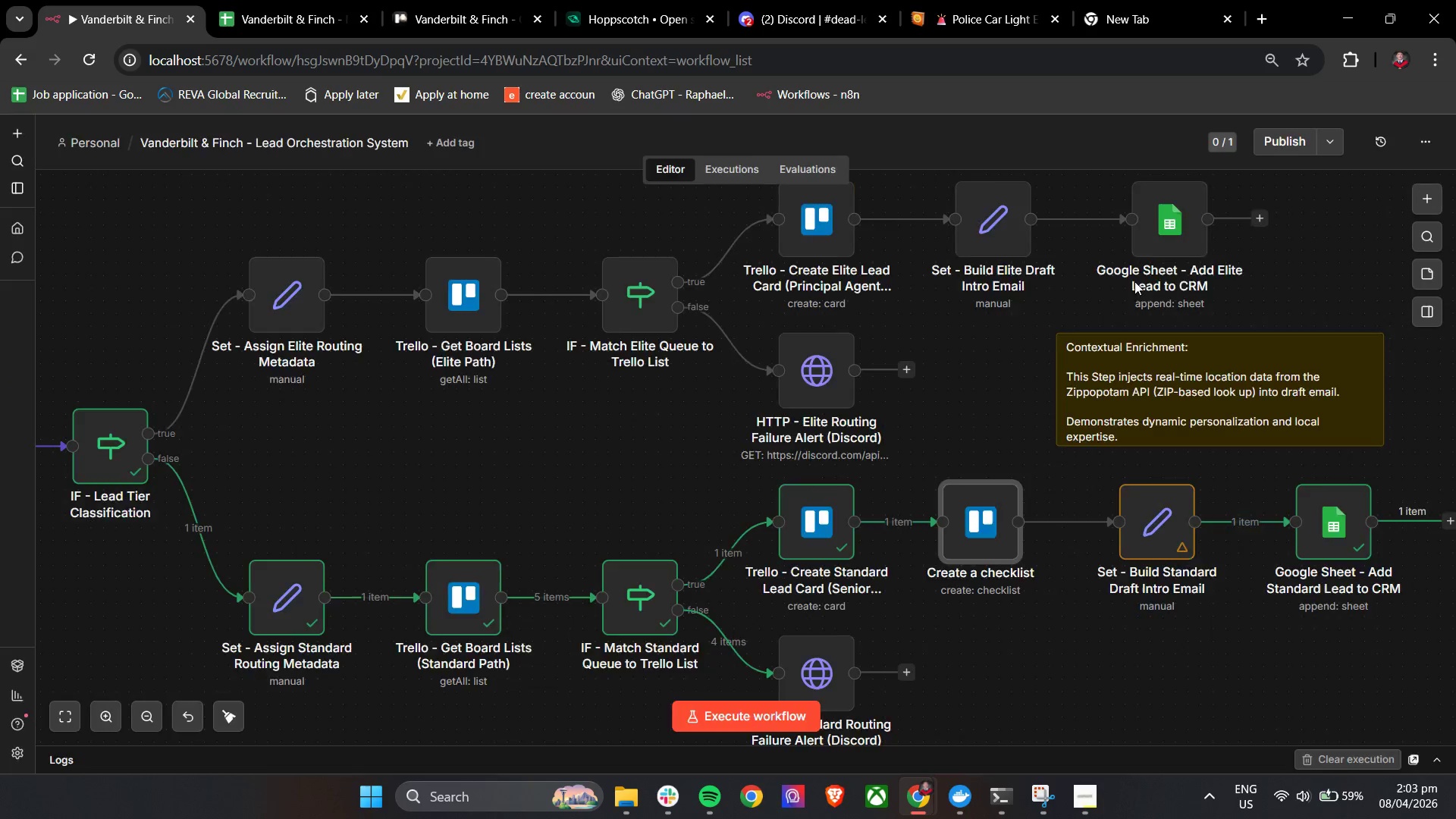 
hold_key(key=ControlLeft, duration=0.69)
left_click_drag(start_coordinate=[1059, 588], to_coordinate=[846, 589])
 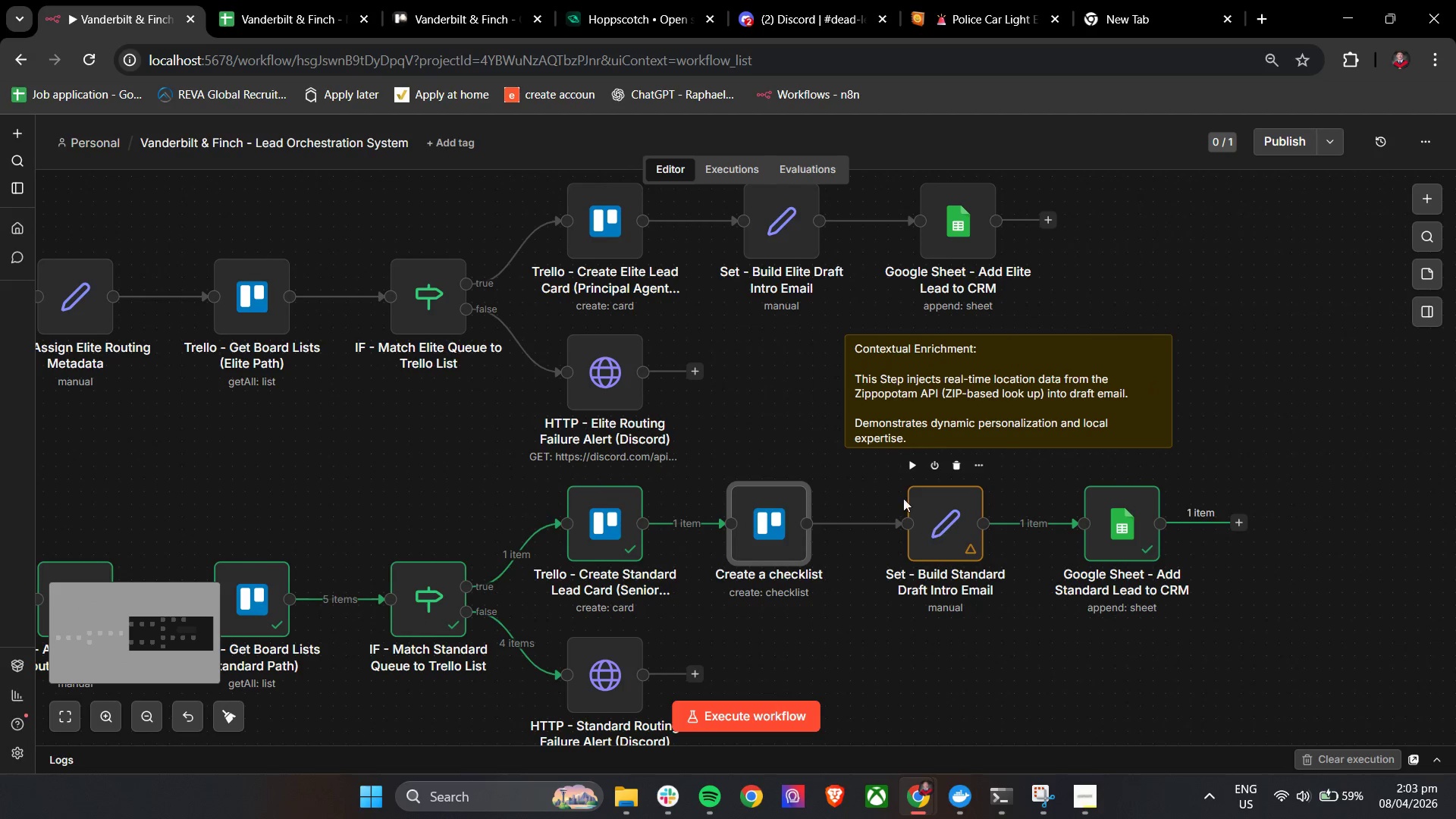 
left_click_drag(start_coordinate=[856, 469], to_coordinate=[1312, 625])
 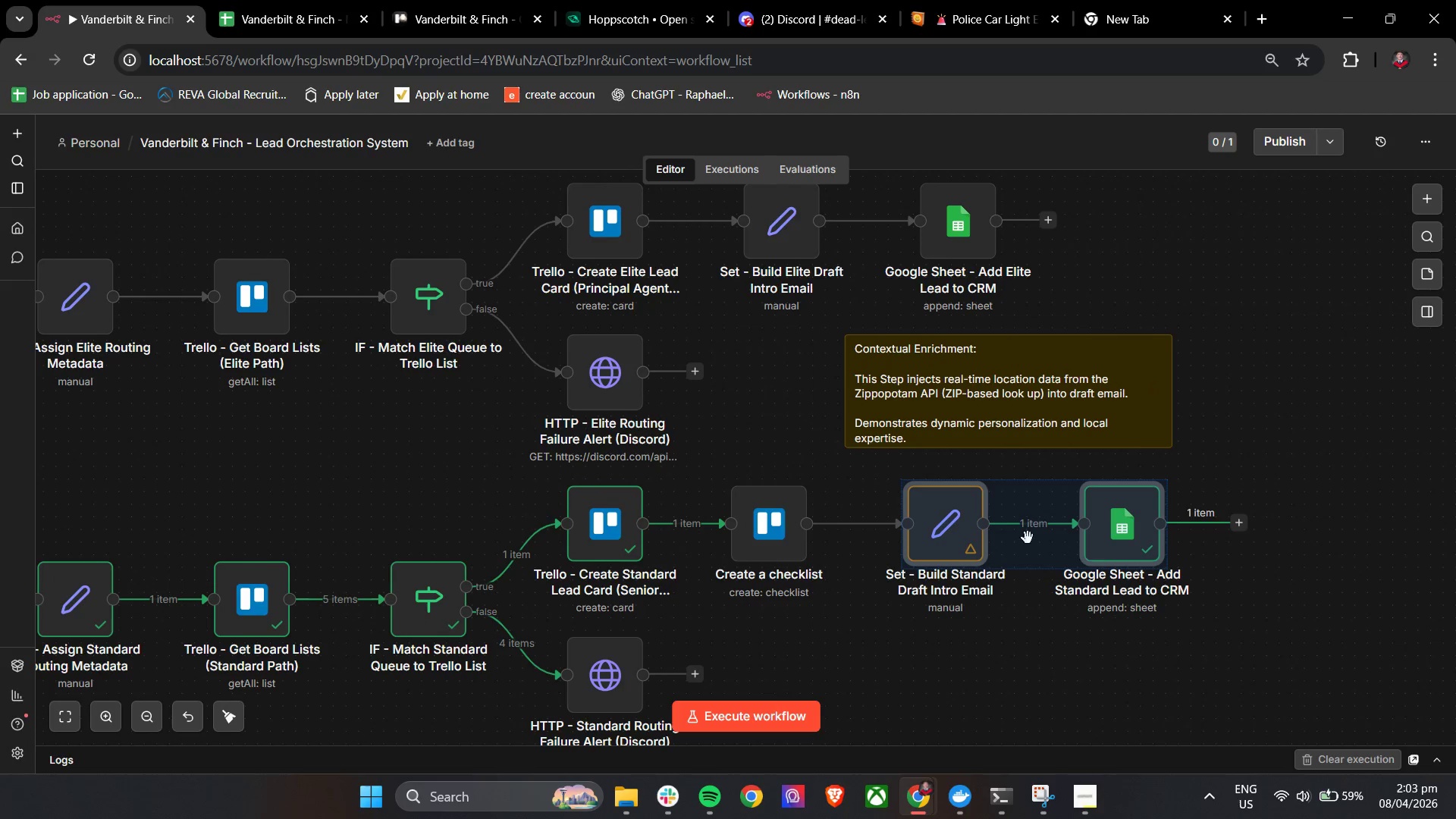 
left_click_drag(start_coordinate=[1001, 529], to_coordinate=[1181, 530])
 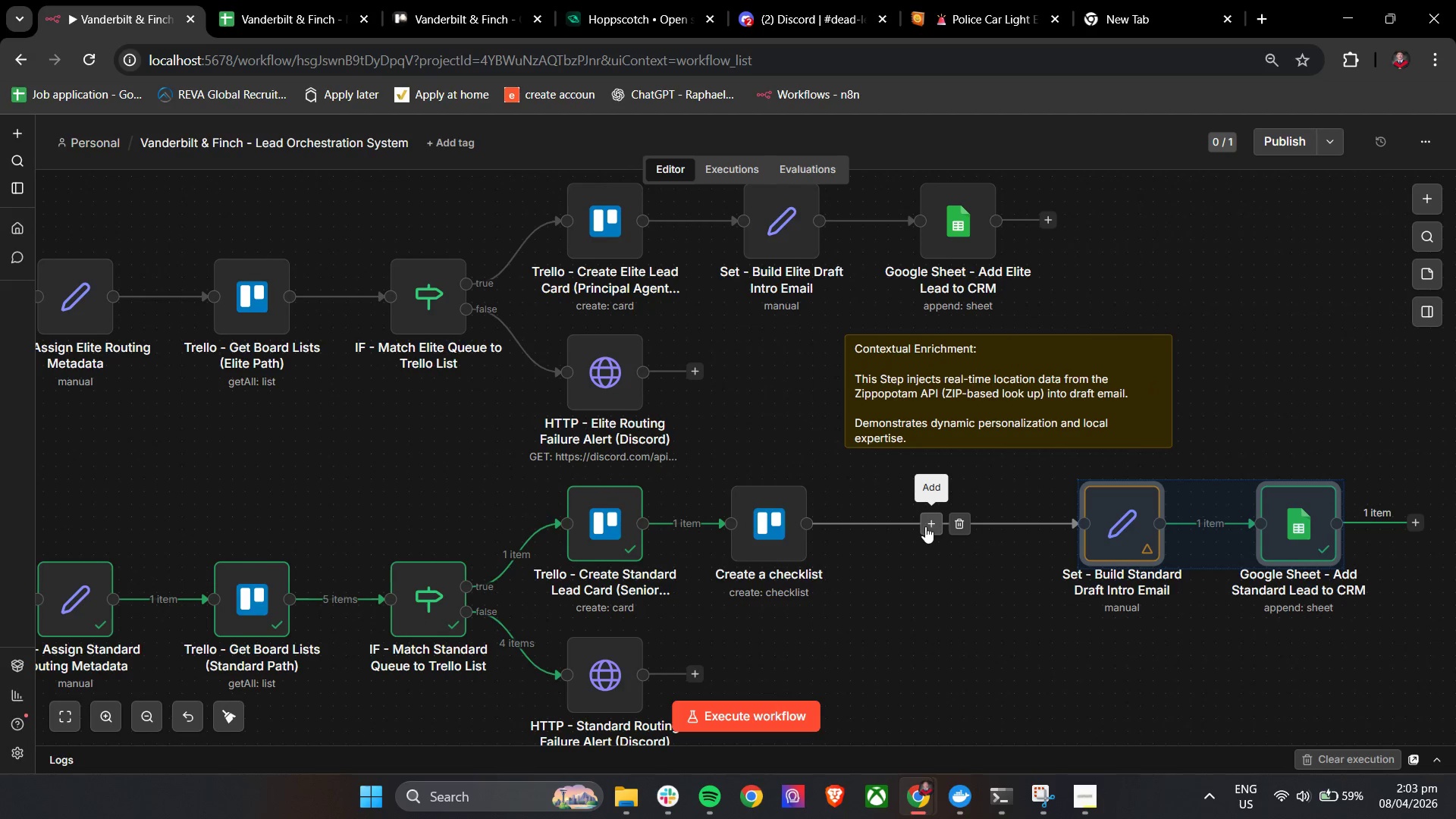 
left_click([926, 526])
 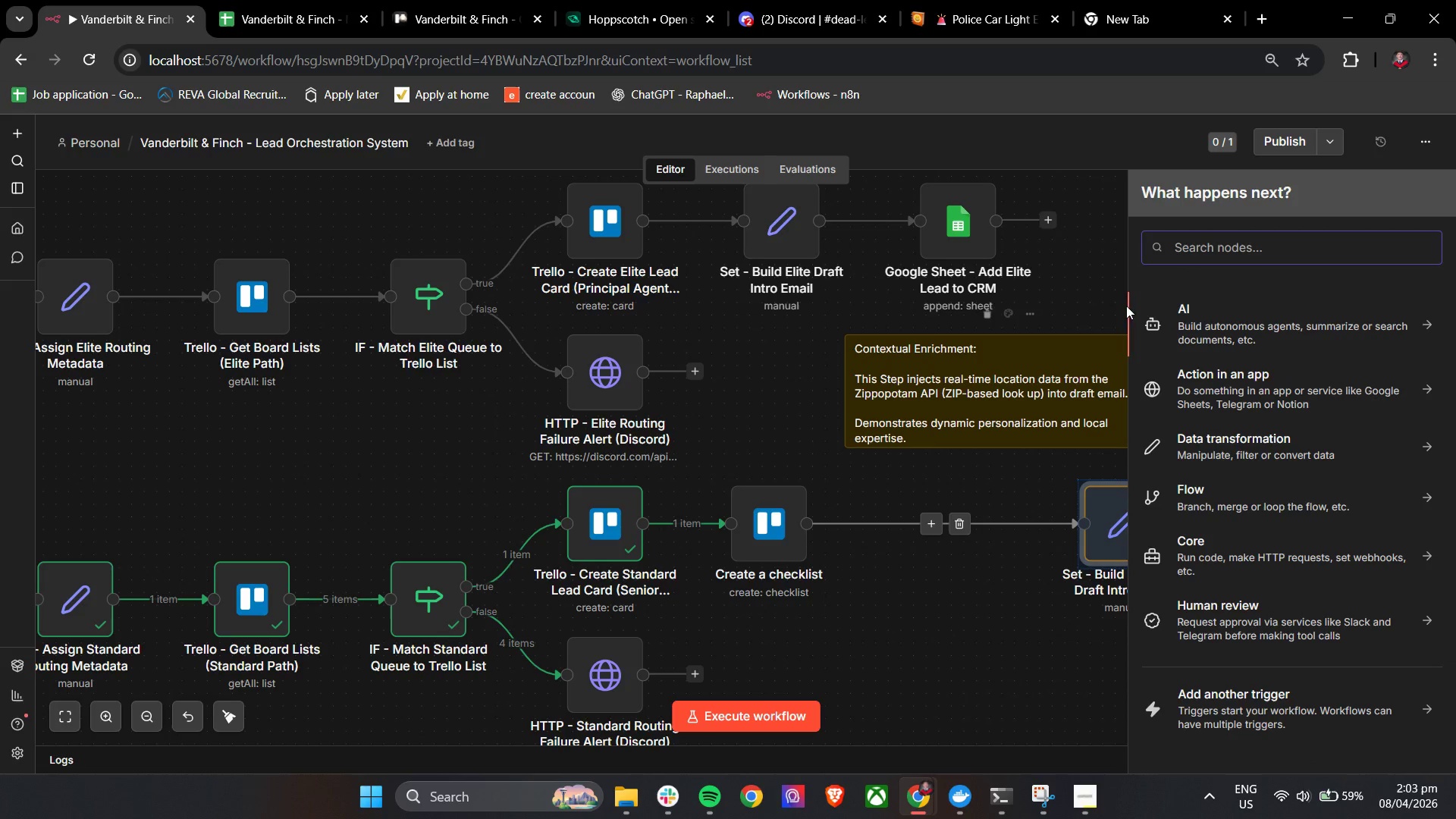 
left_click([1213, 263])
 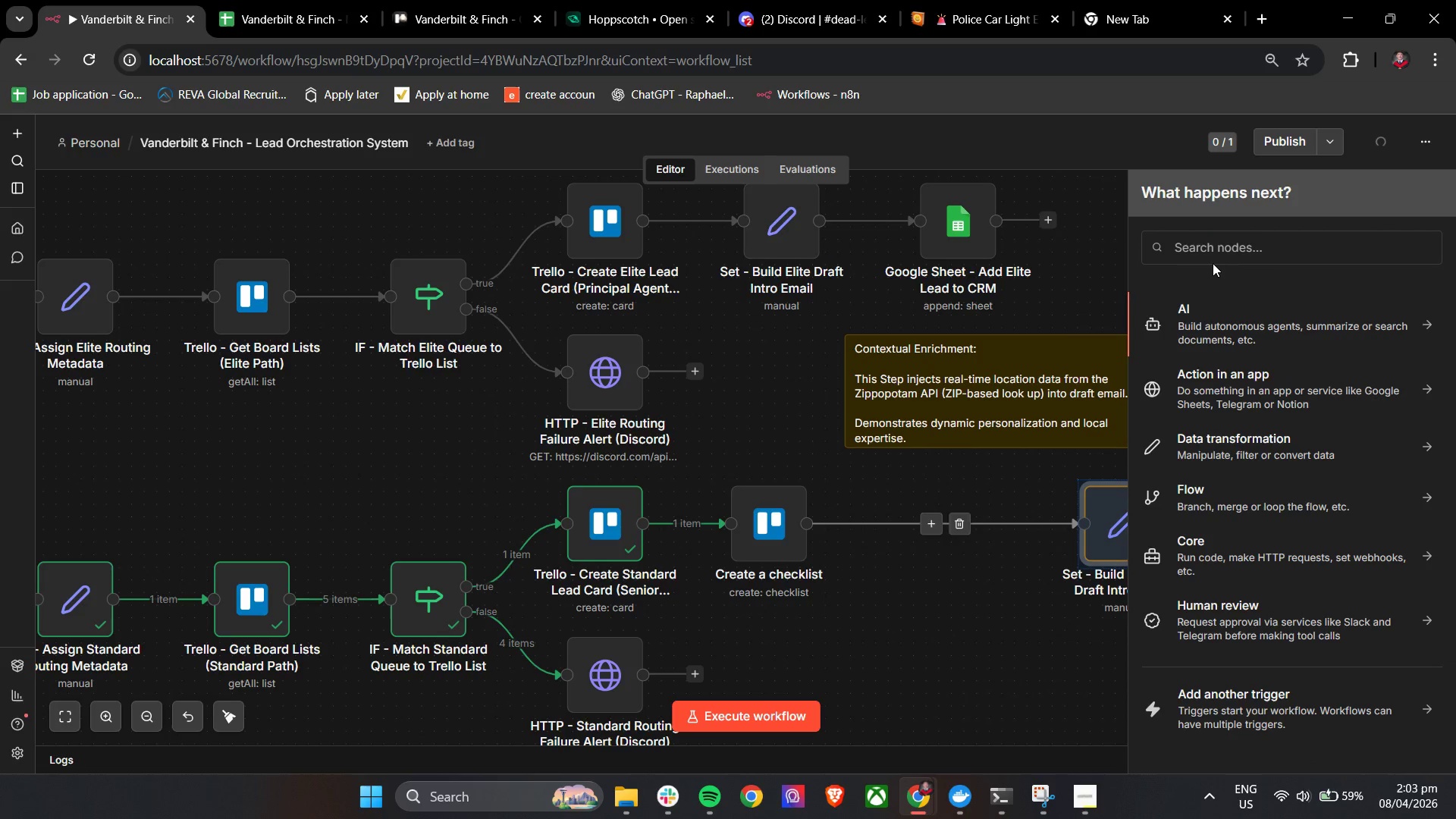 
left_click_drag(start_coordinate=[1213, 263], to_coordinate=[1214, 259])
 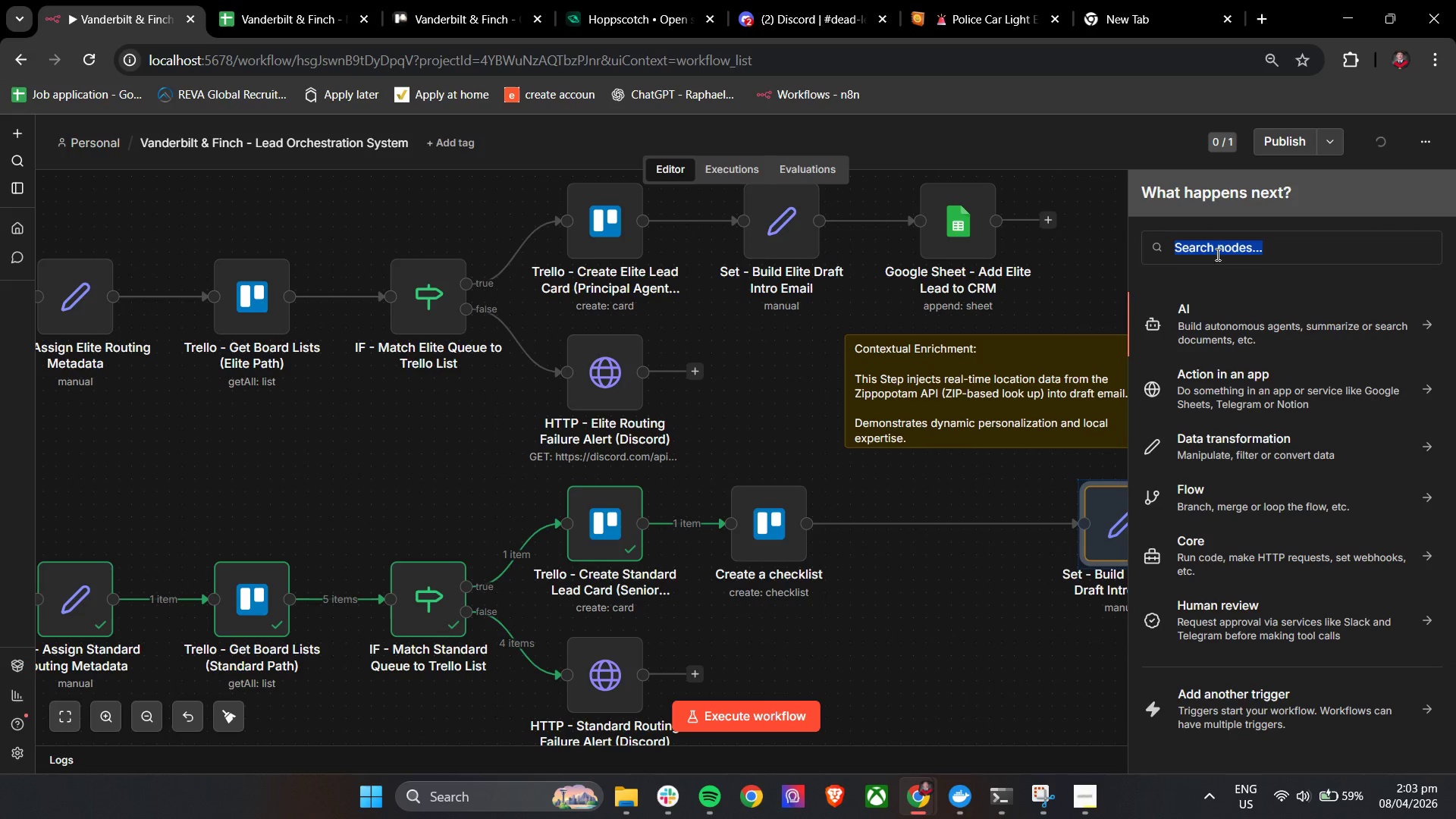 
triple_click([1216, 253])
 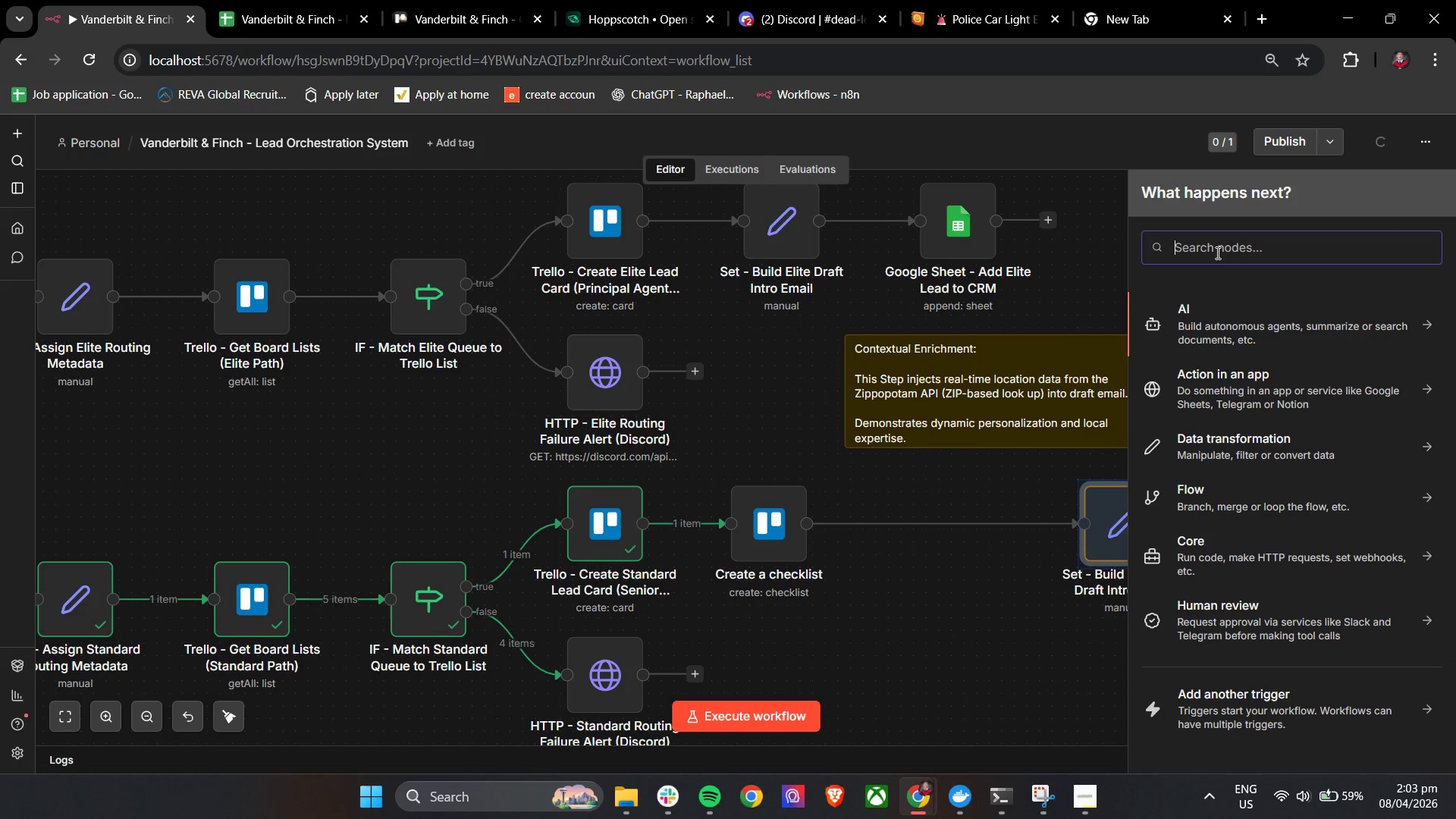 
type(create)
key(Backspace)
key(Backspace)
key(Backspace)
key(Backspace)
key(Backspace)
key(Backspace)
key(Backspace)
key(Backspace)
type(trea)
key(Backspace)
 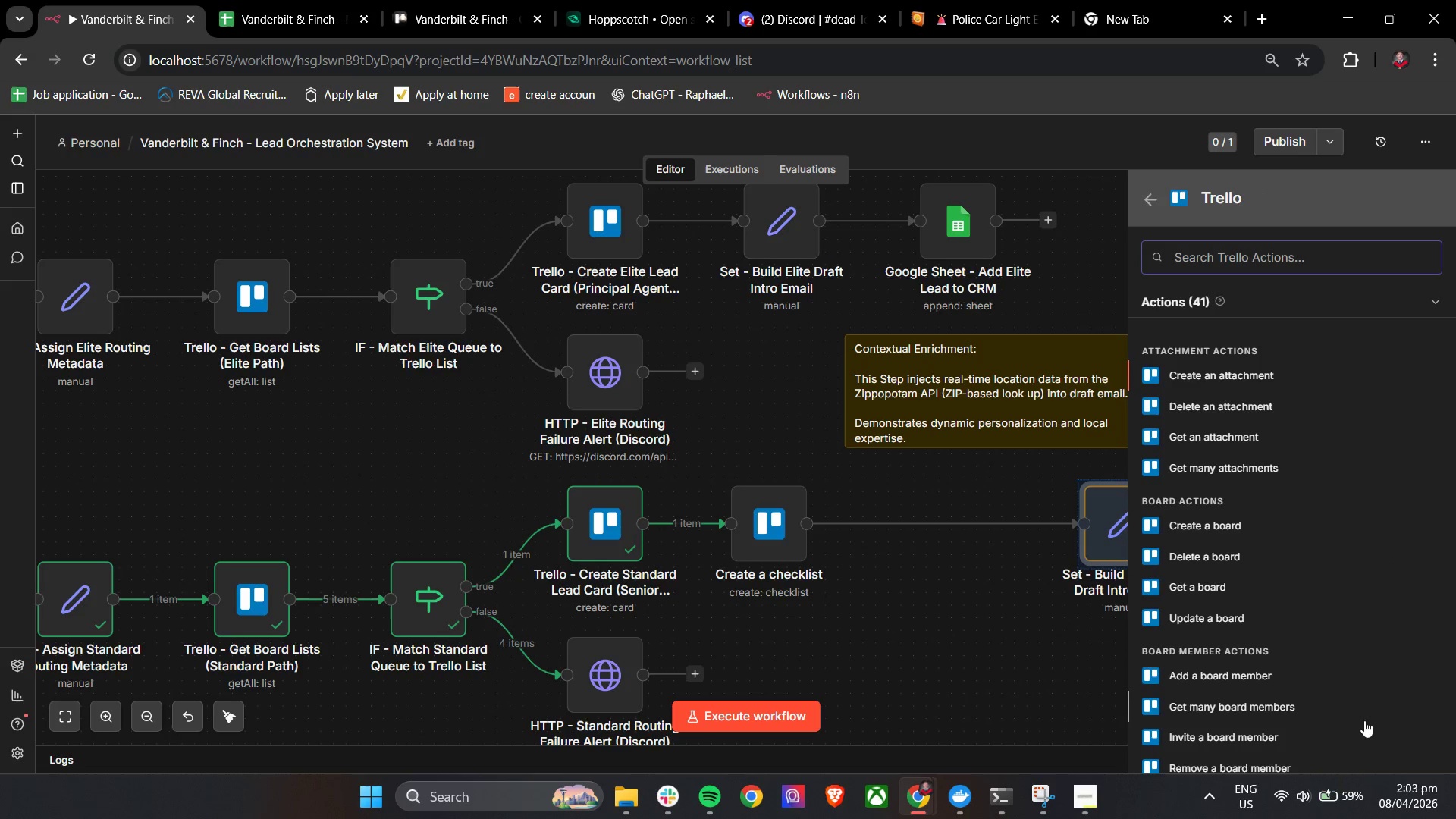 
left_click([1311, 797])
 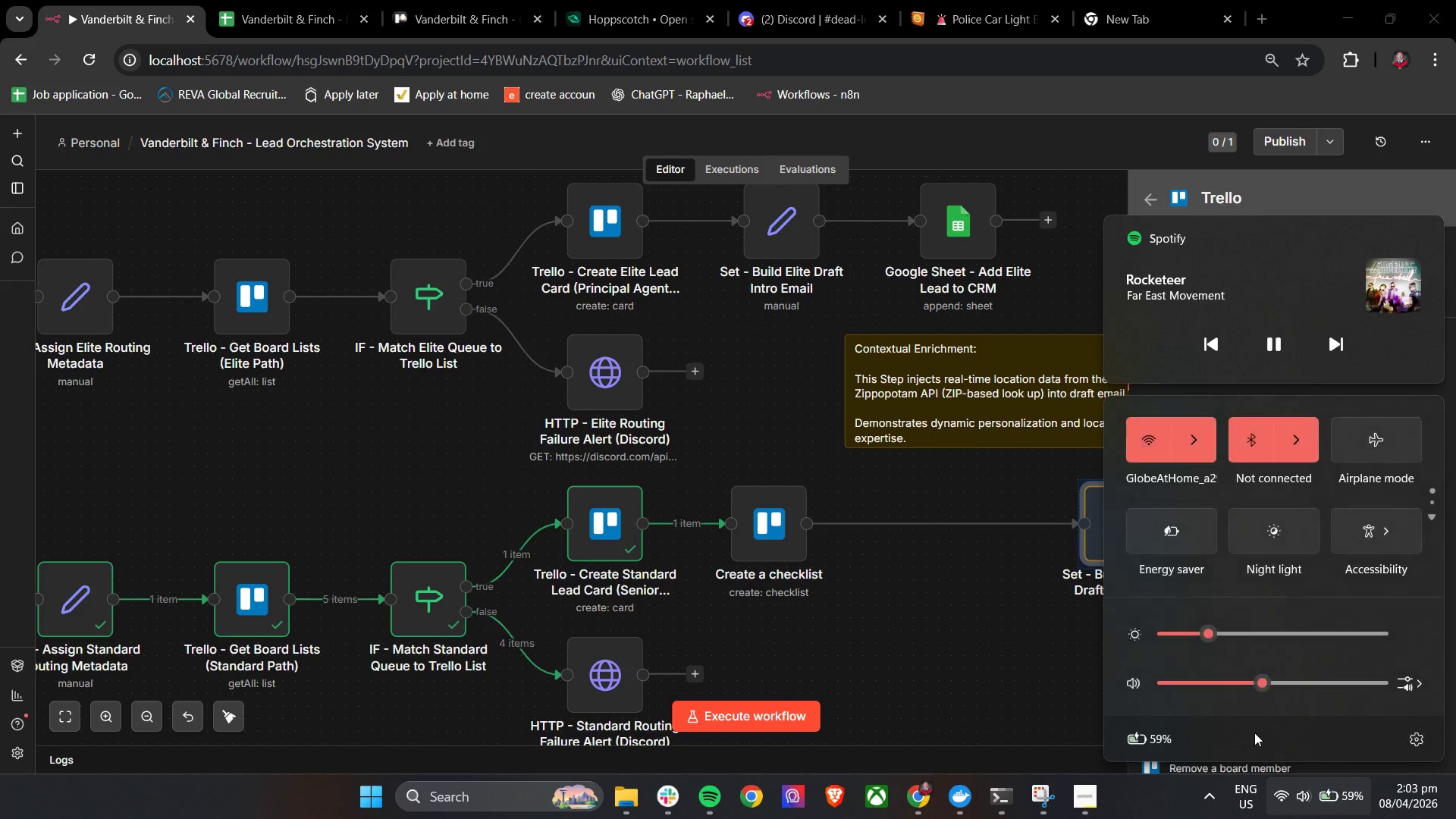 
left_click_drag(start_coordinate=[1260, 682], to_coordinate=[1250, 682])
 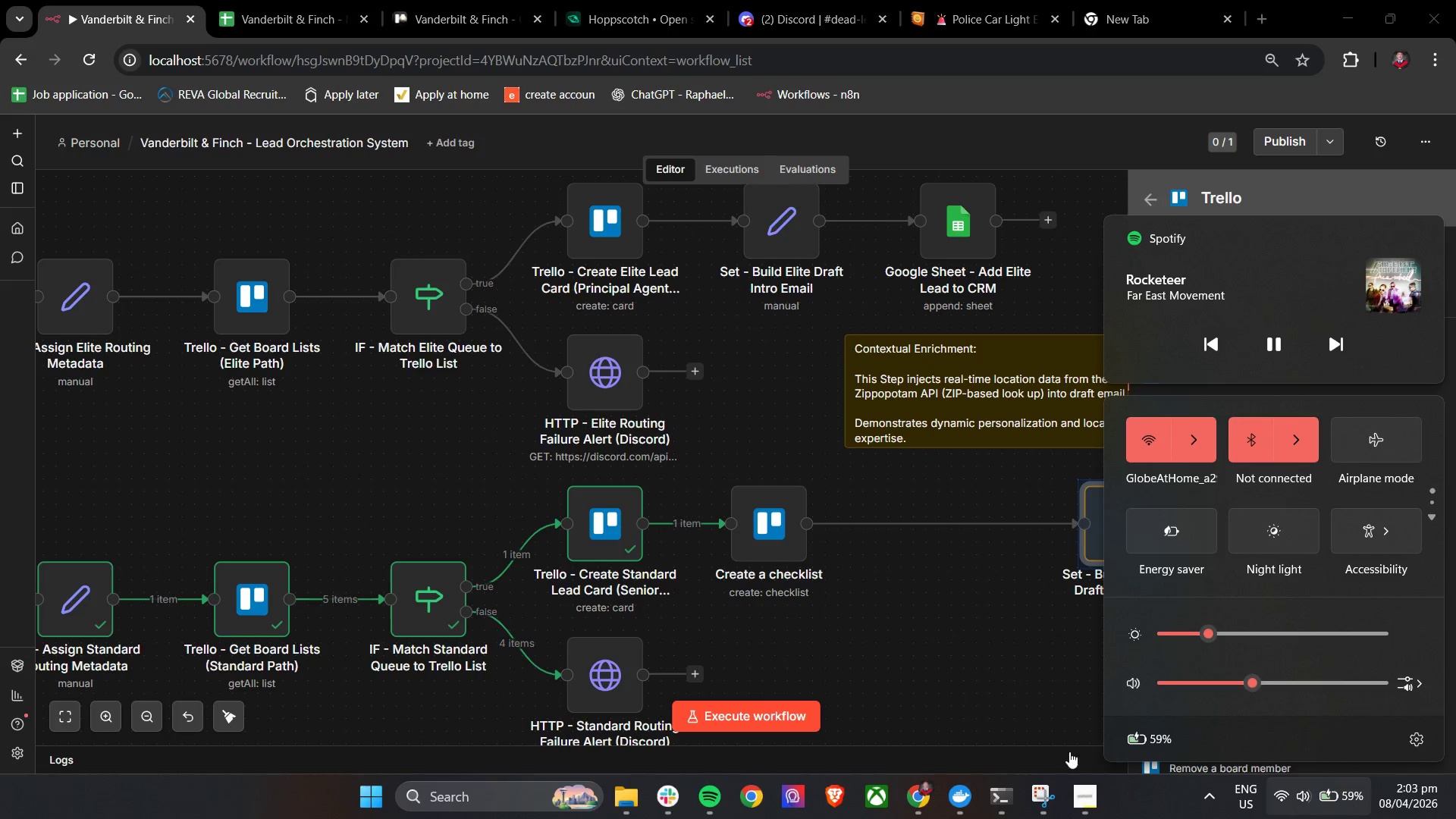 
left_click([1068, 754])
 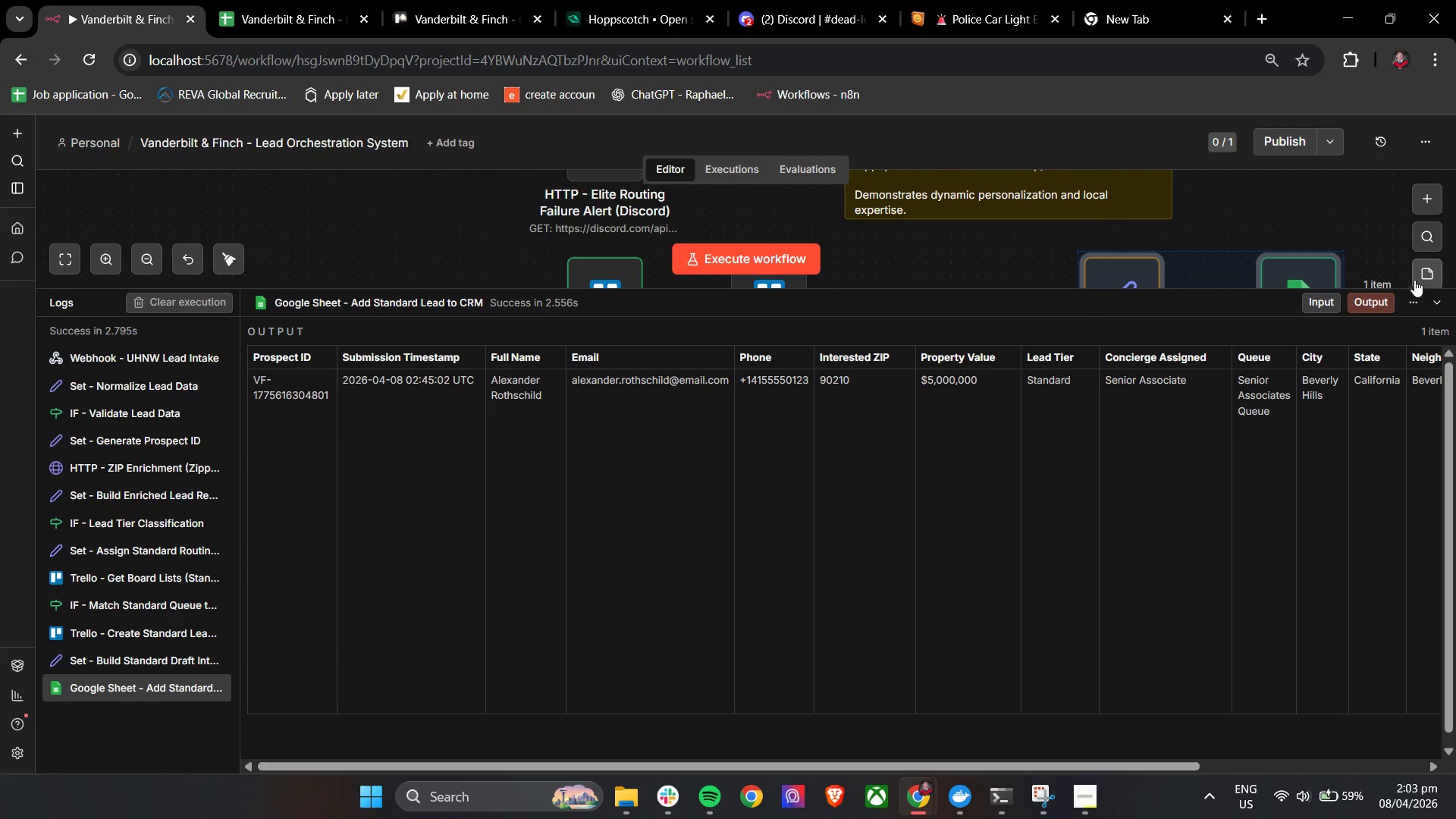 
left_click([1439, 309])
 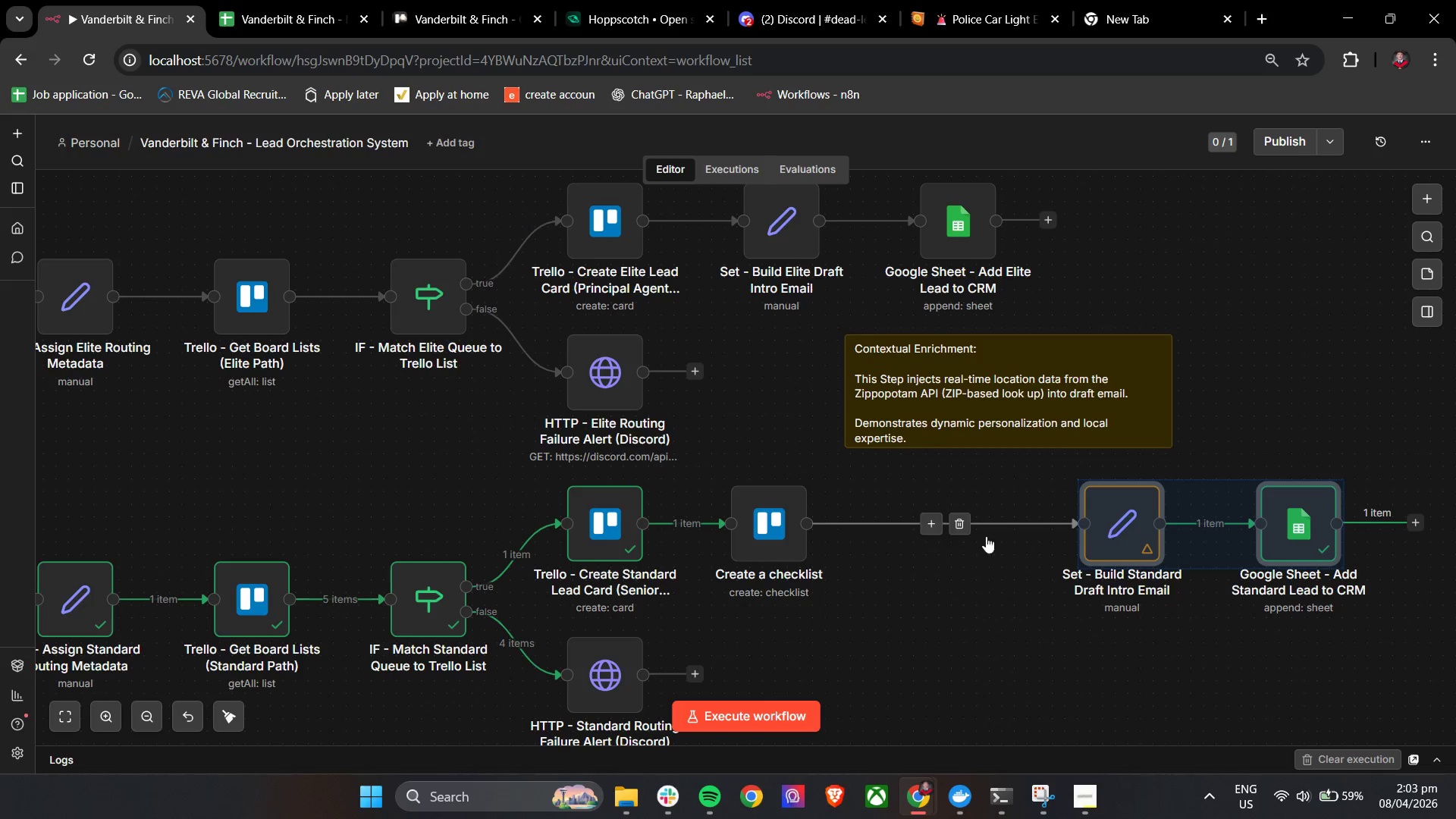 
left_click([929, 526])
 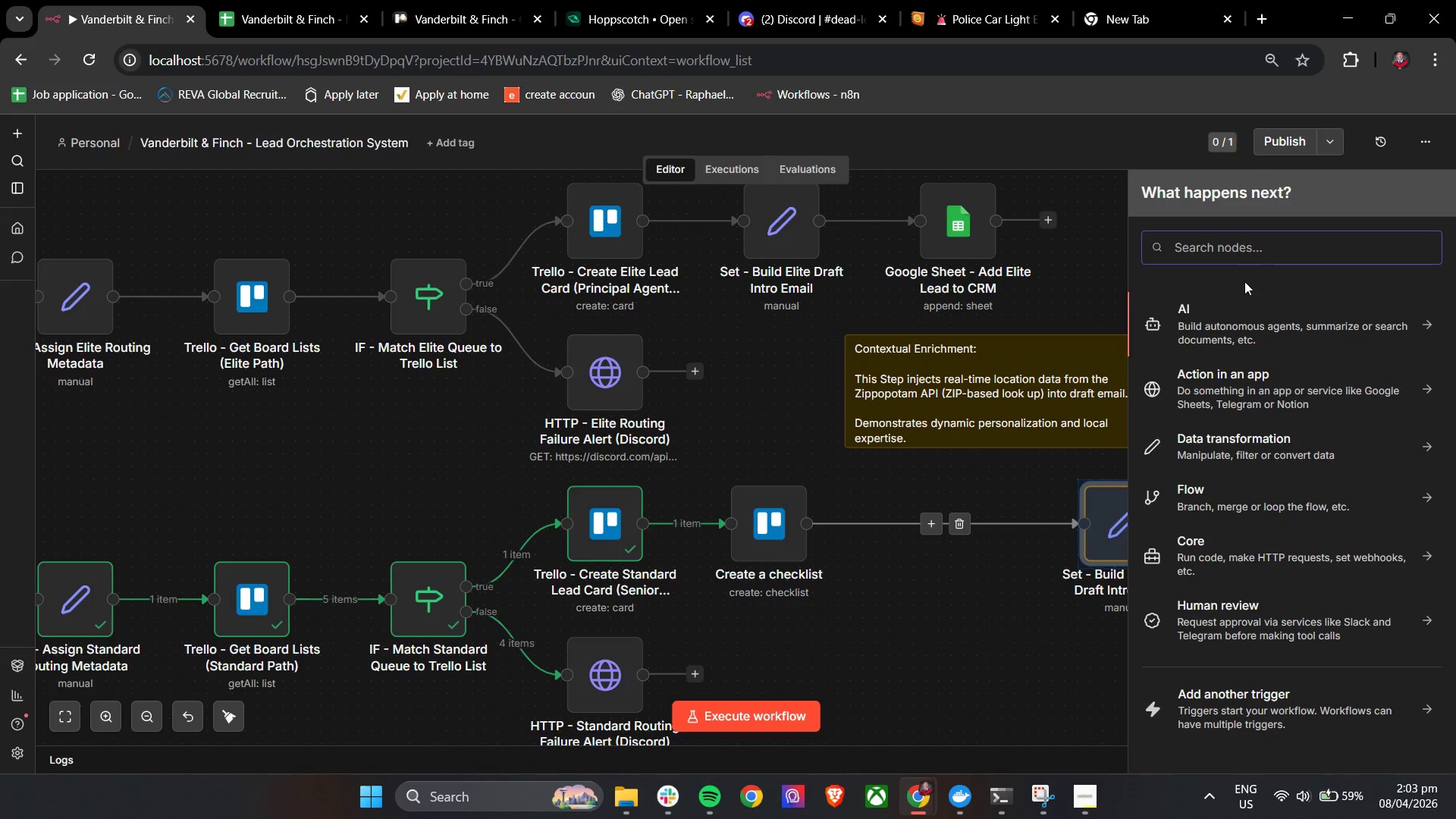 
type(tre)
 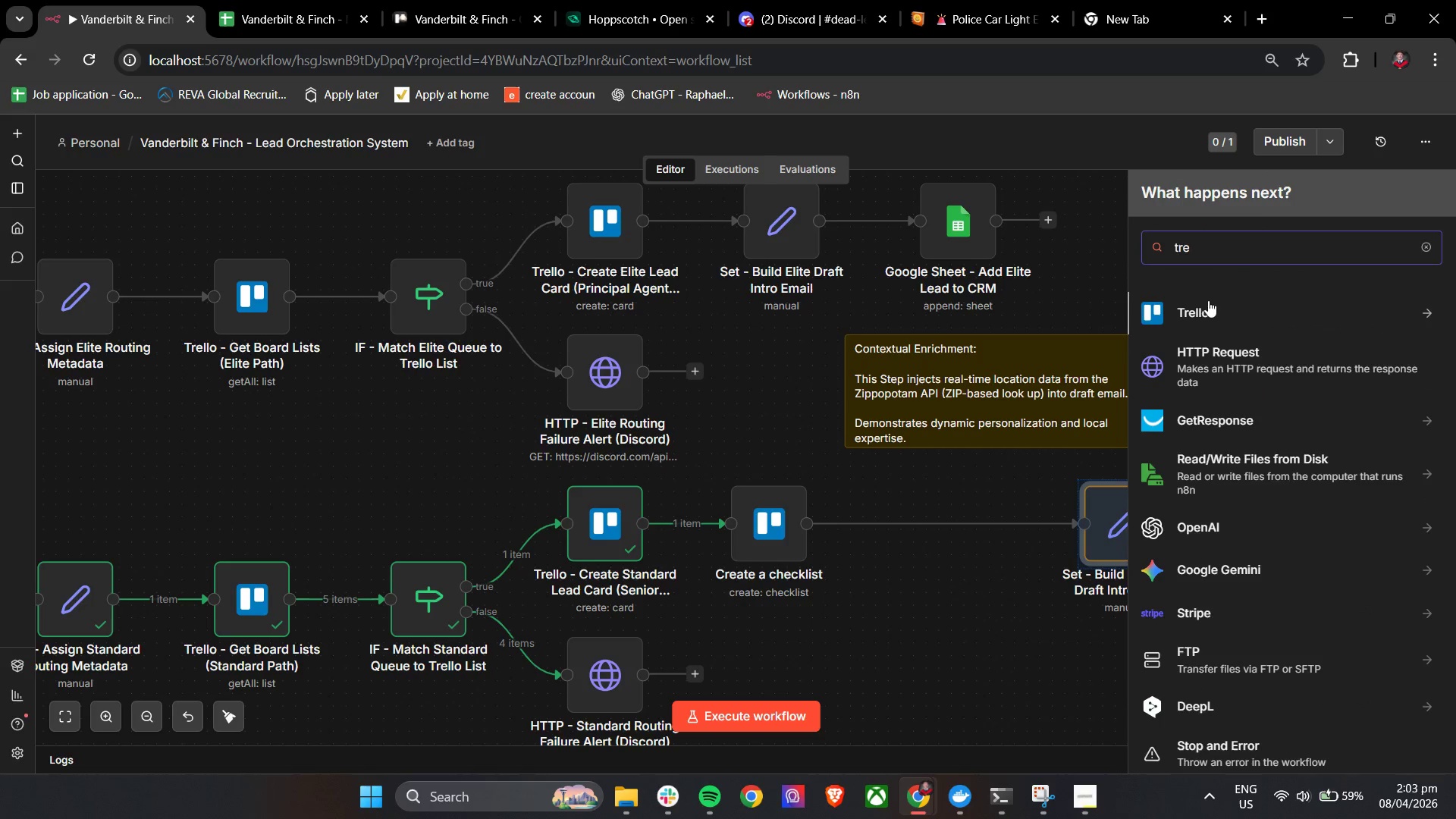 
left_click([1208, 303])
 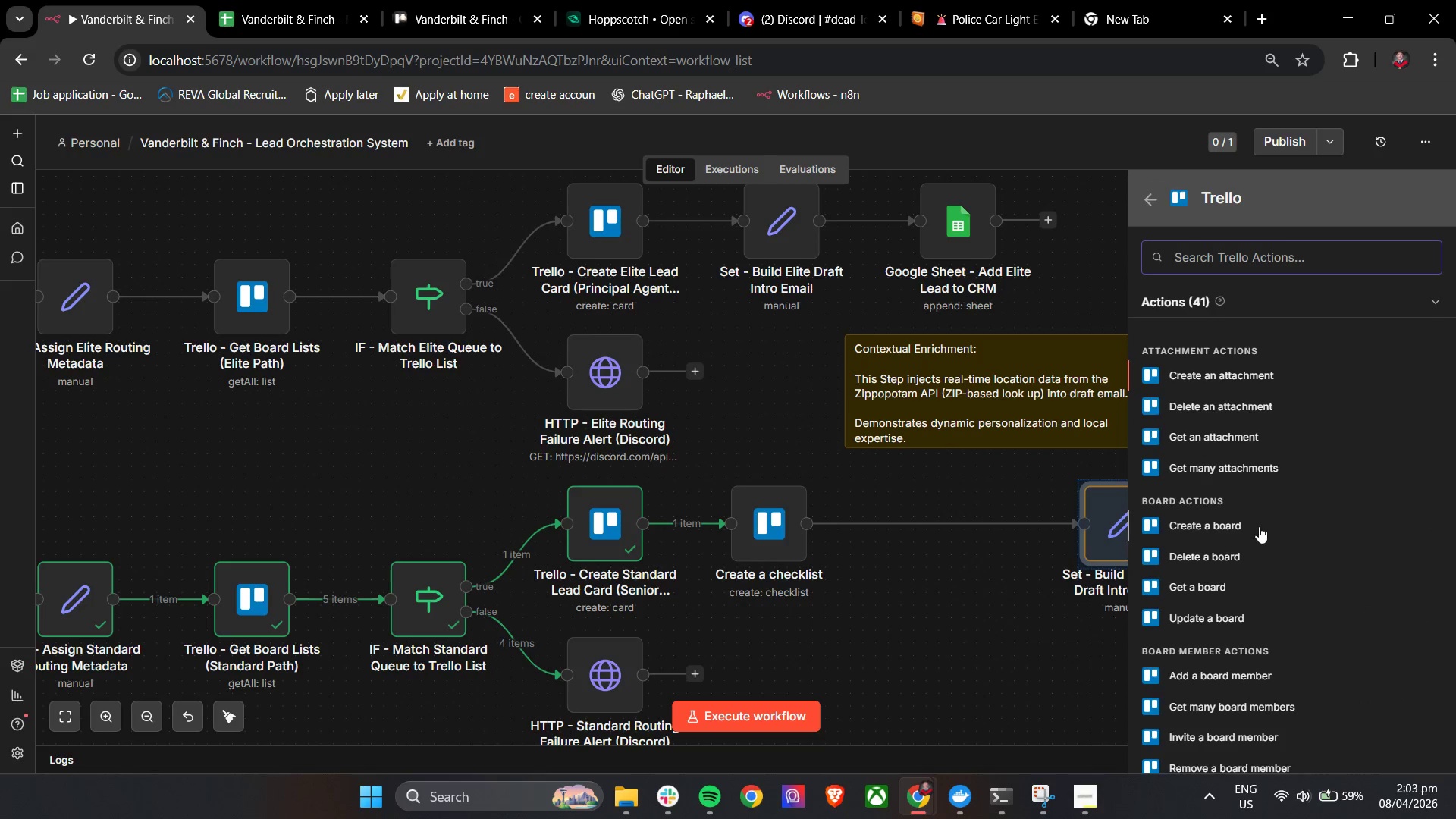 
type(crea)
 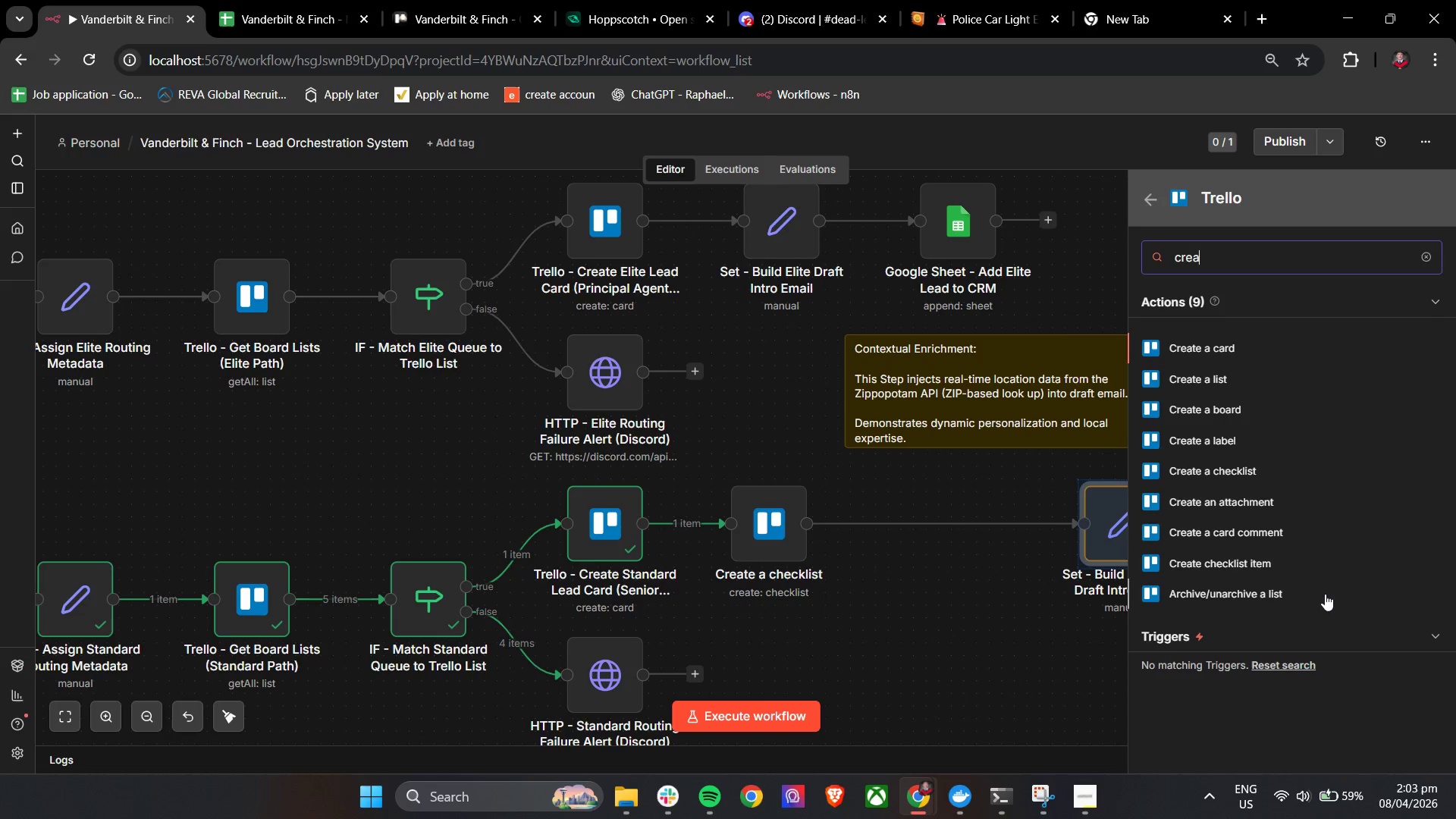 
left_click([1307, 566])
 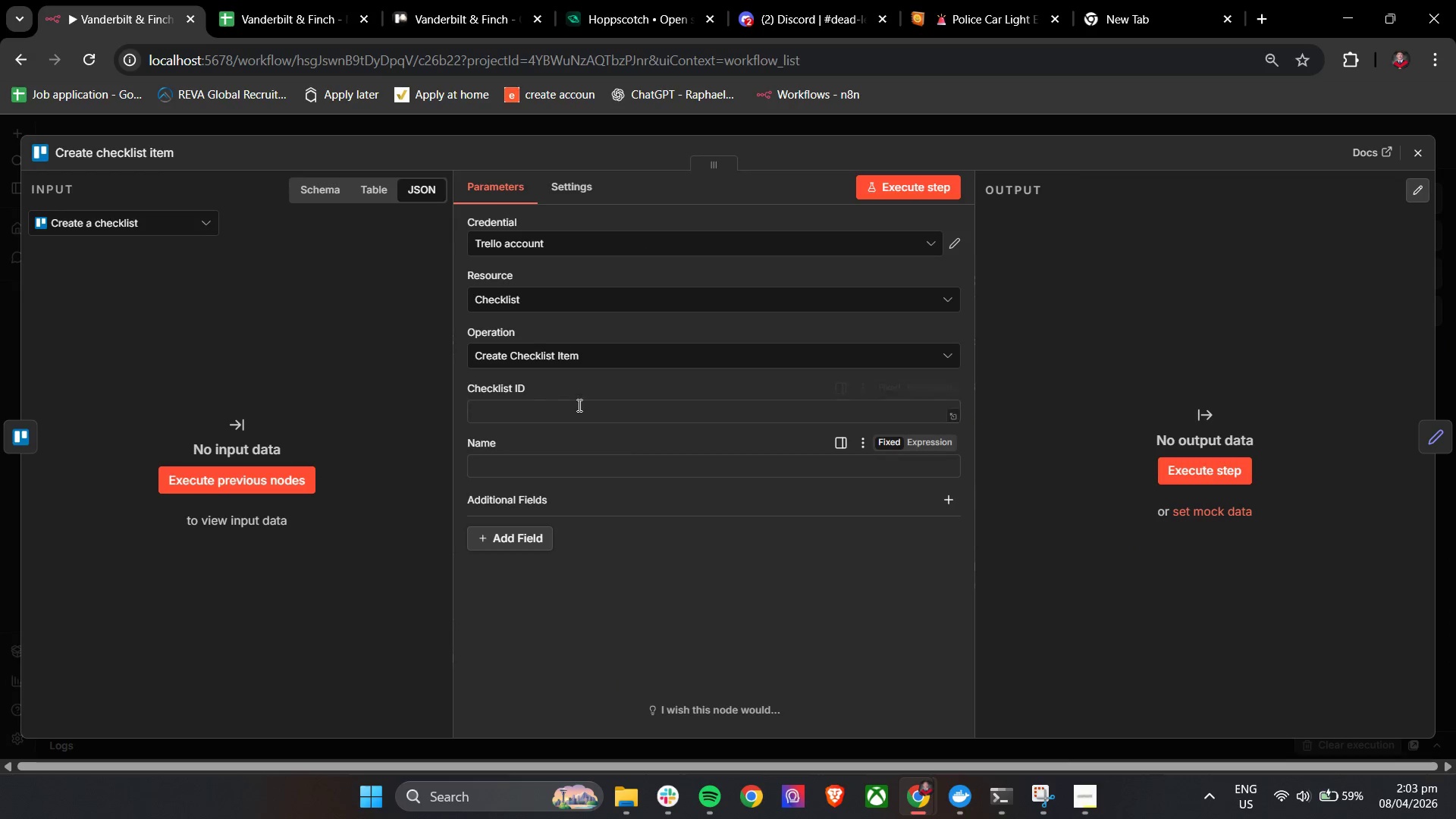 
left_click([526, 403])
 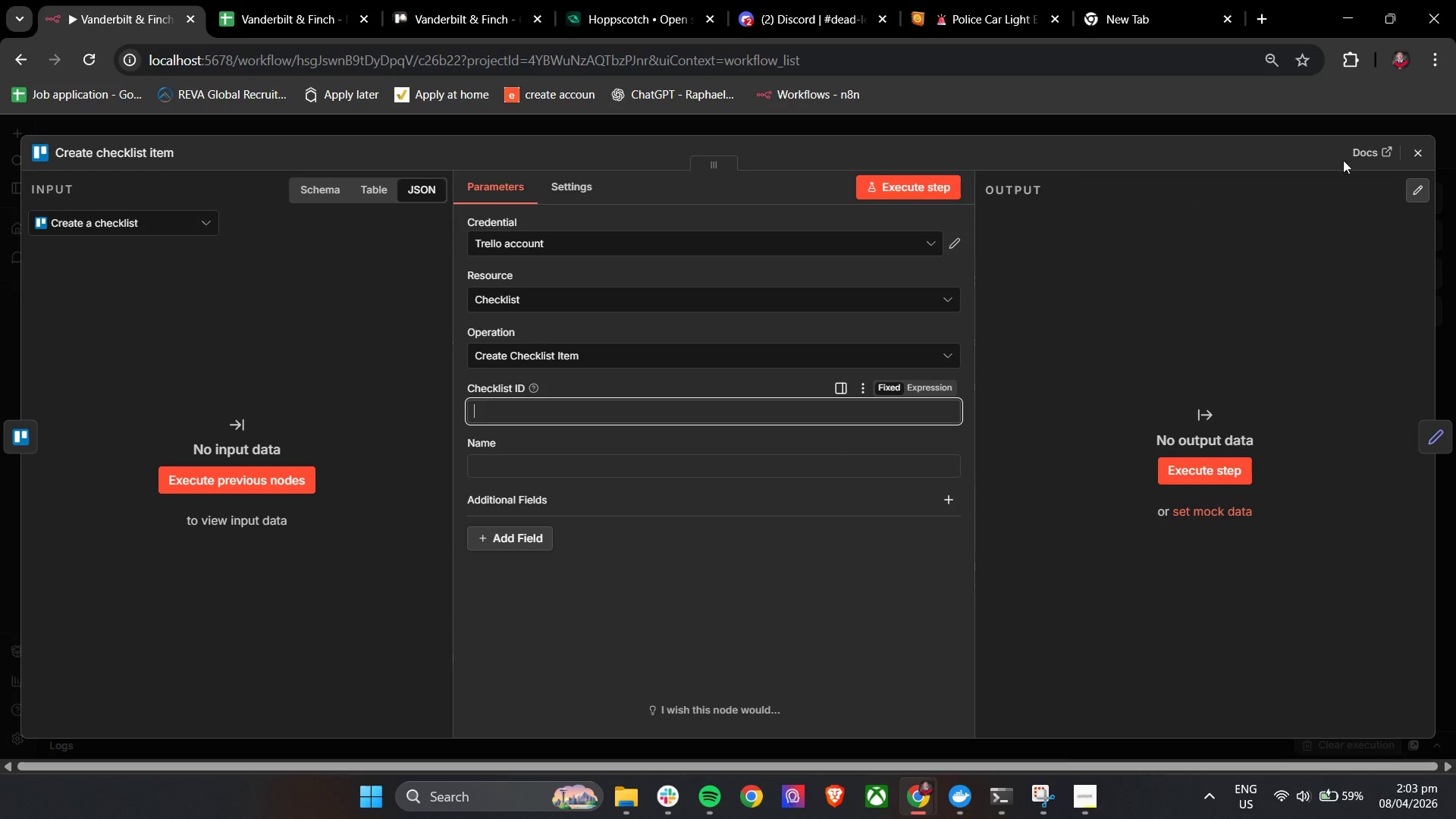 
left_click([1423, 151])
 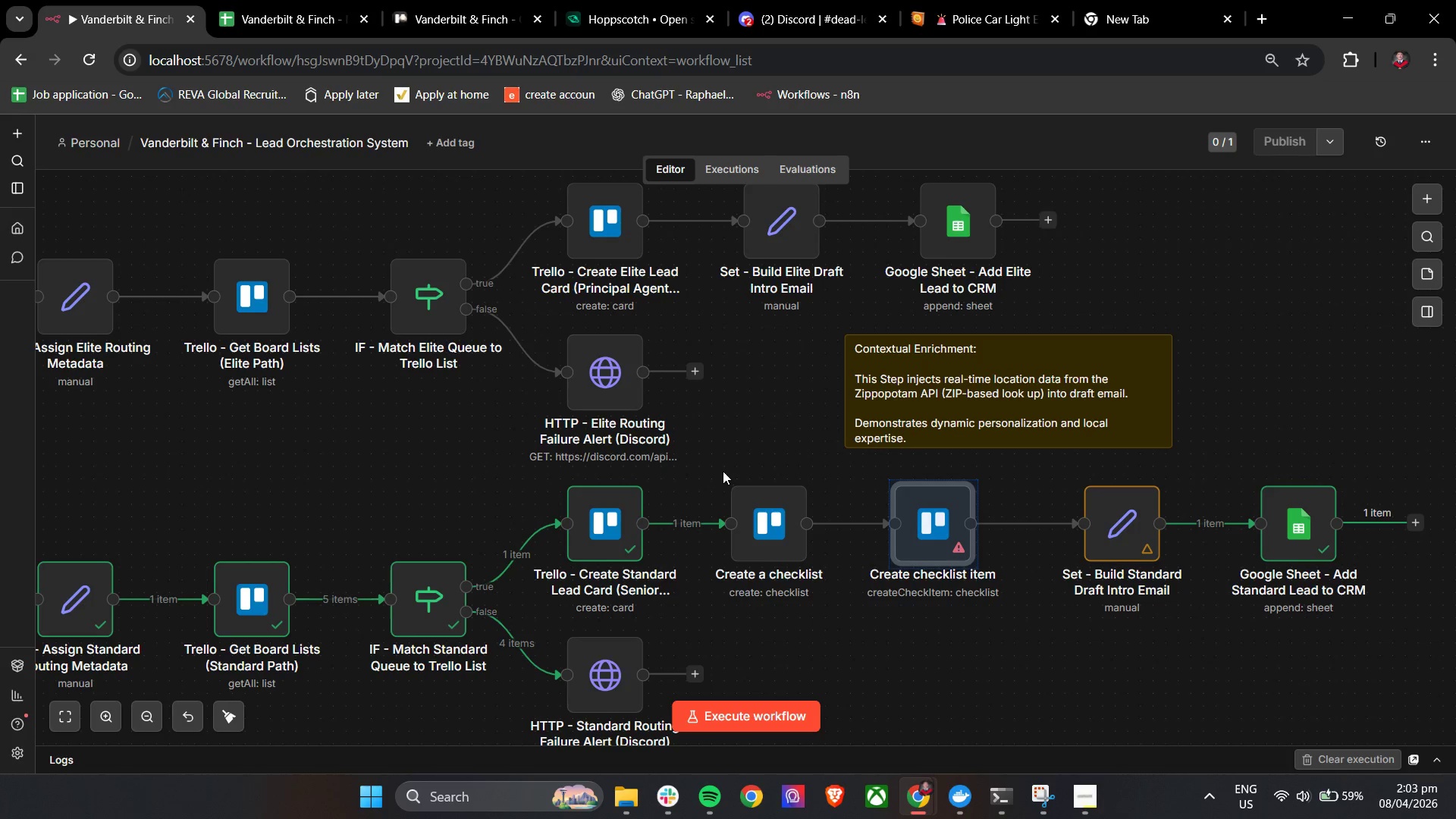 
left_click([732, 469])
 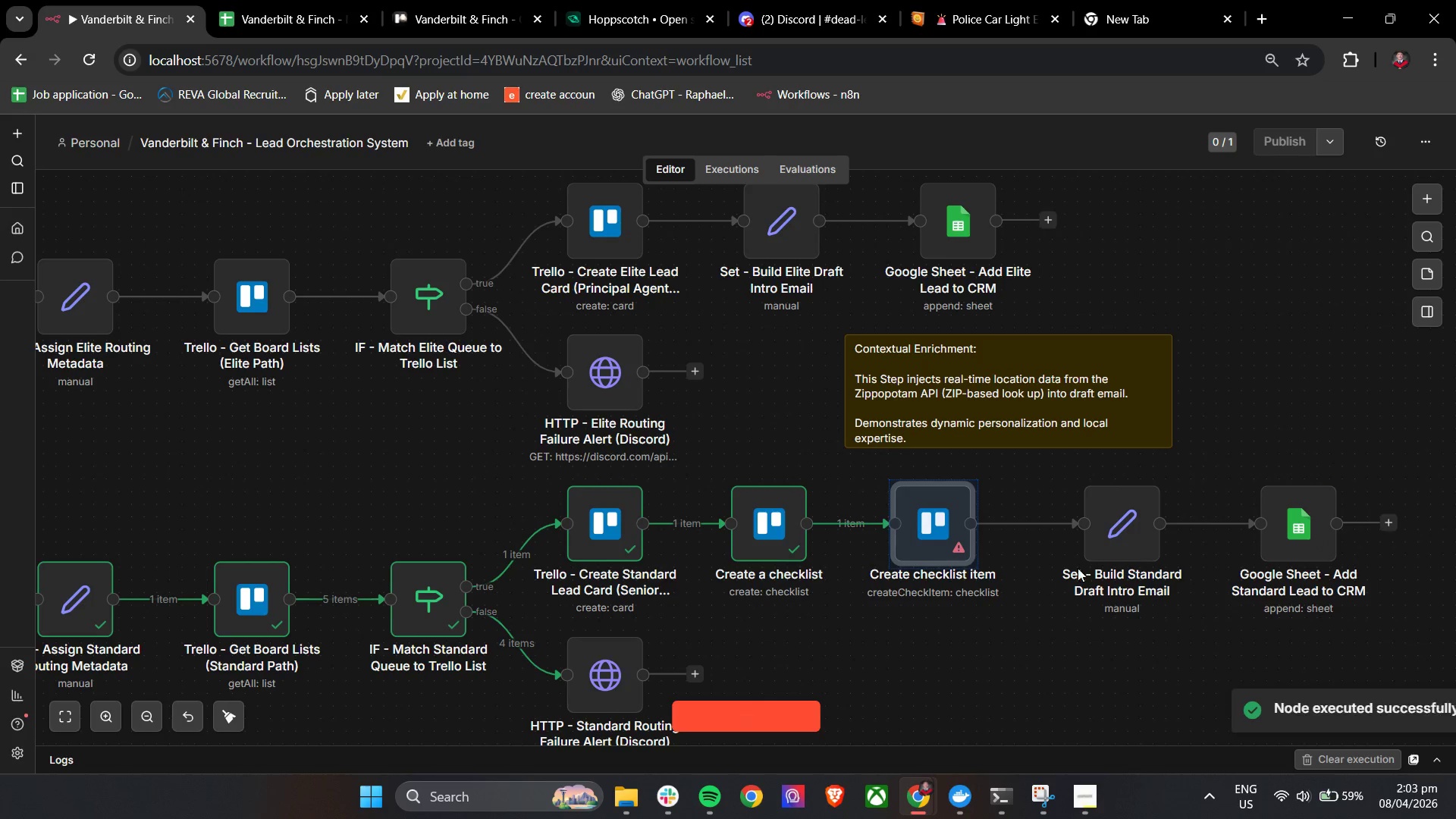 
double_click([928, 526])
 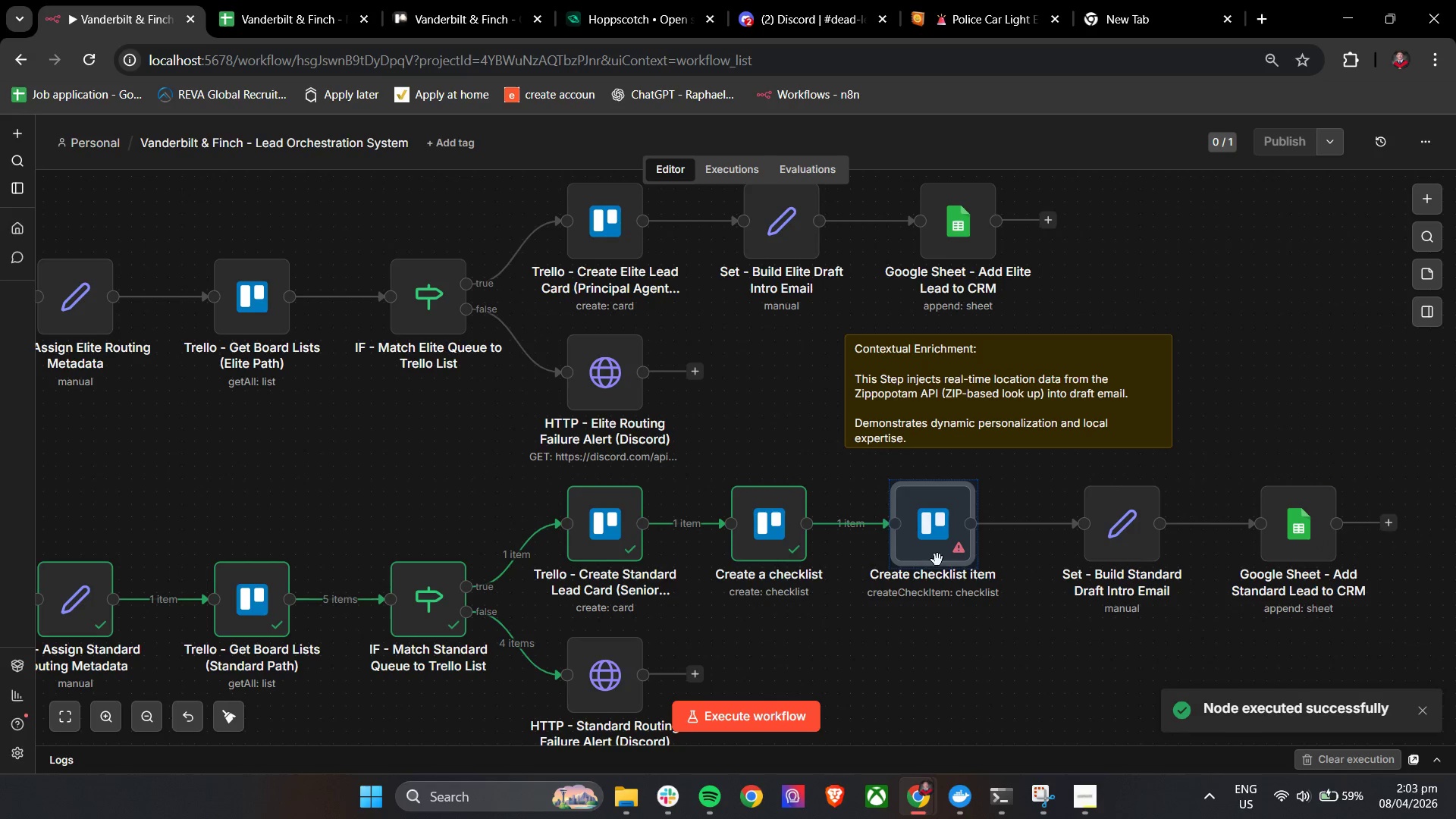 
left_click([830, 479])
 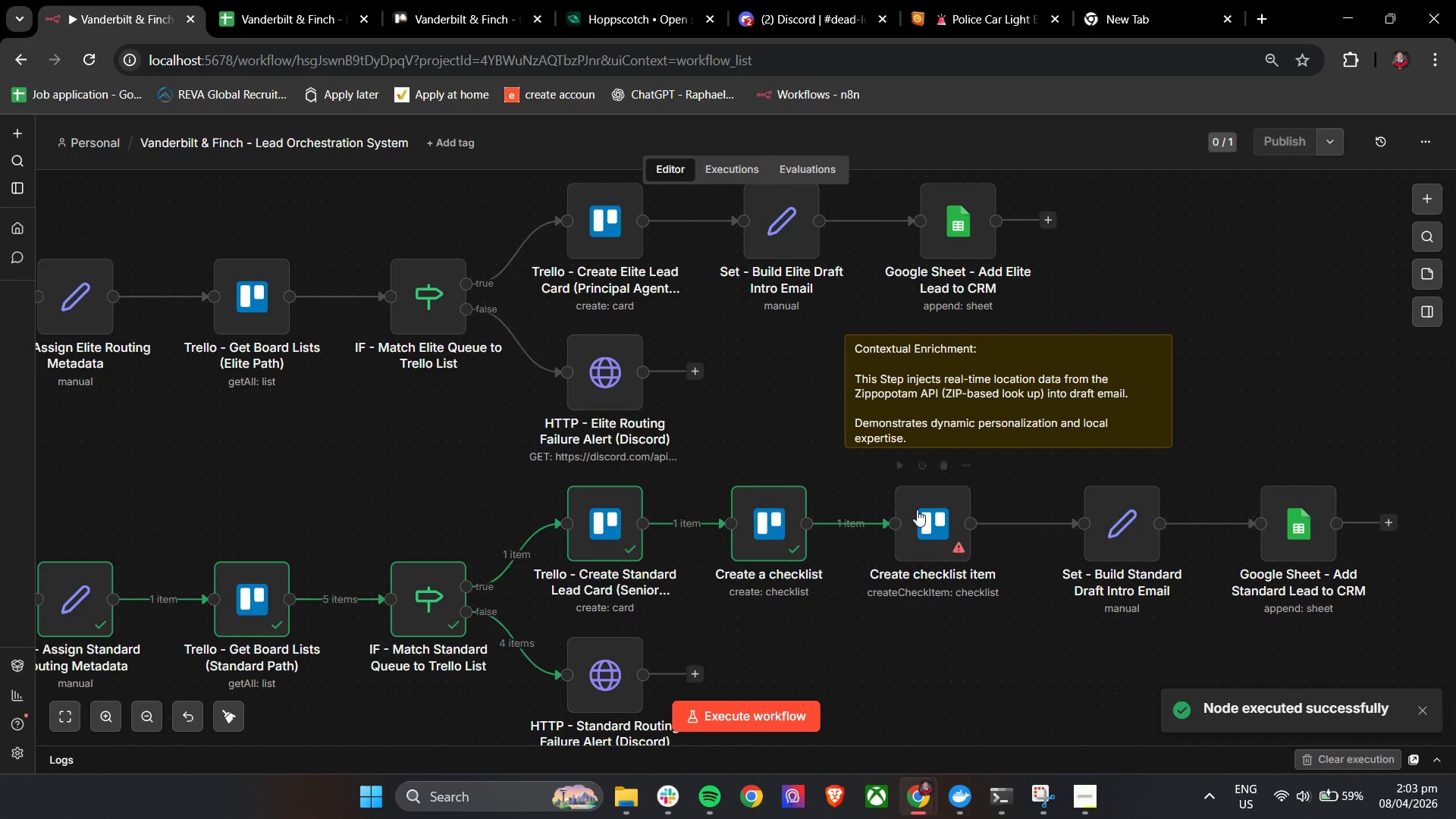 
double_click([918, 510])
 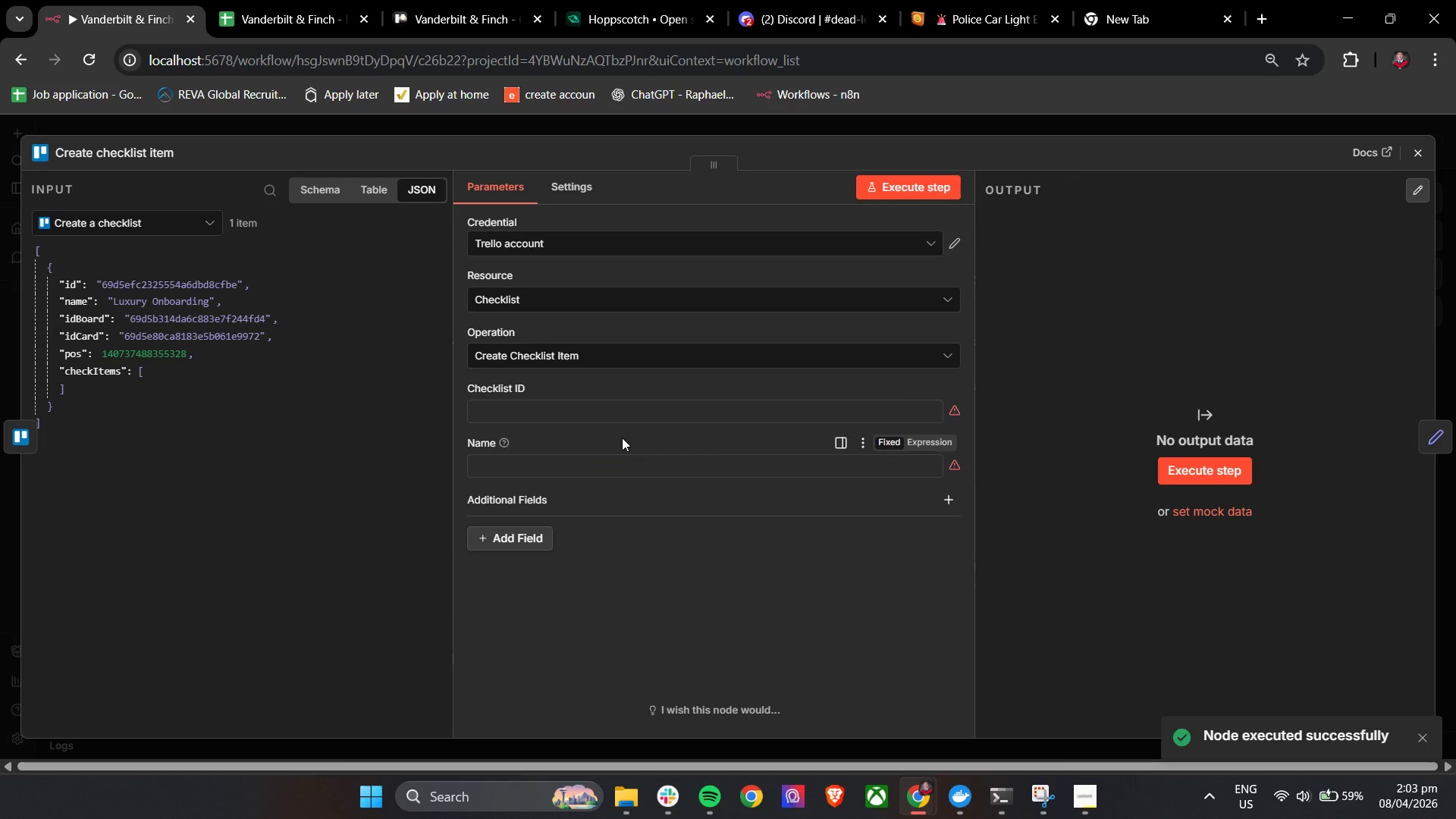 
left_click([586, 413])
 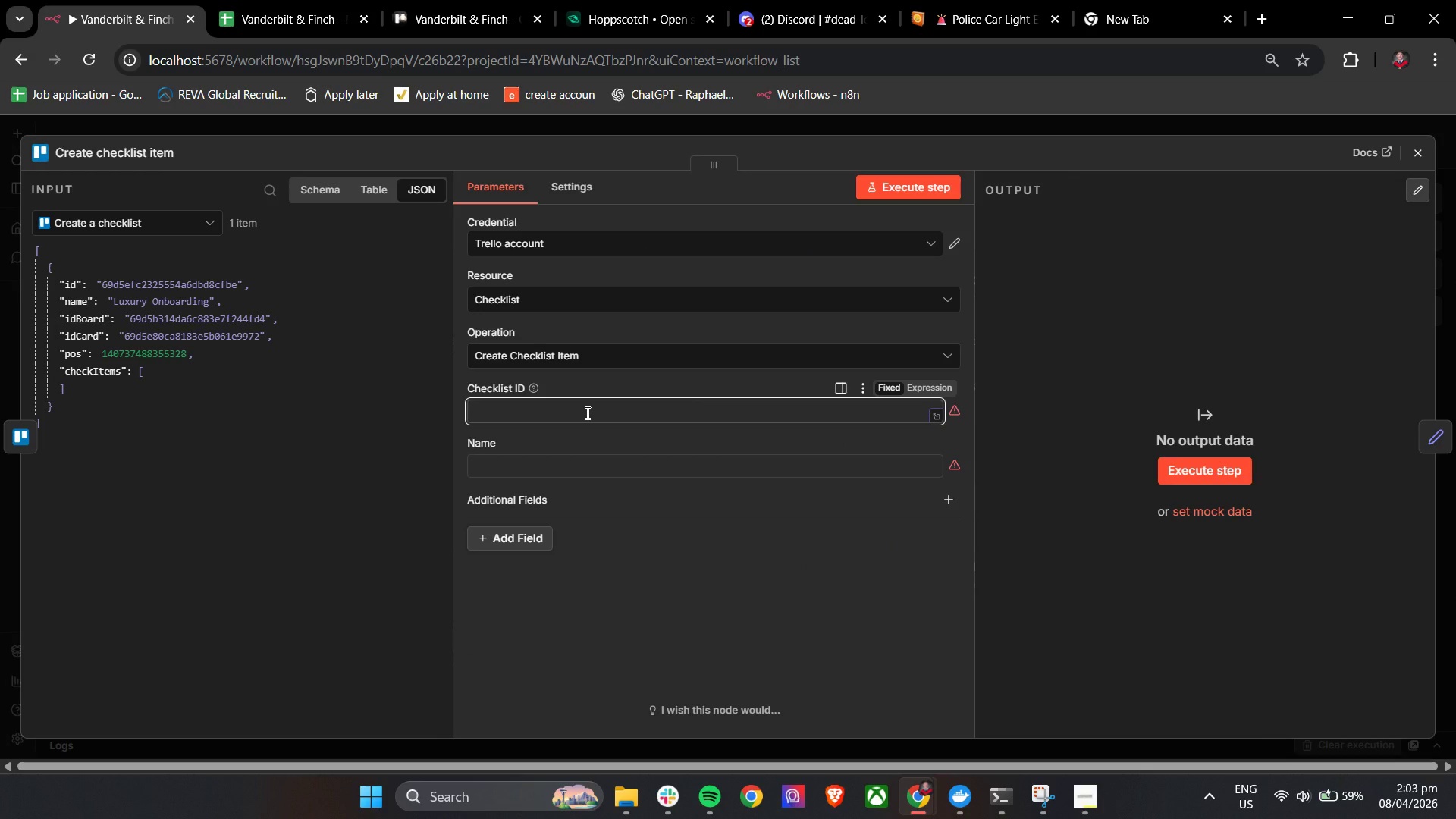 
key(Shift+BracketLeft)
 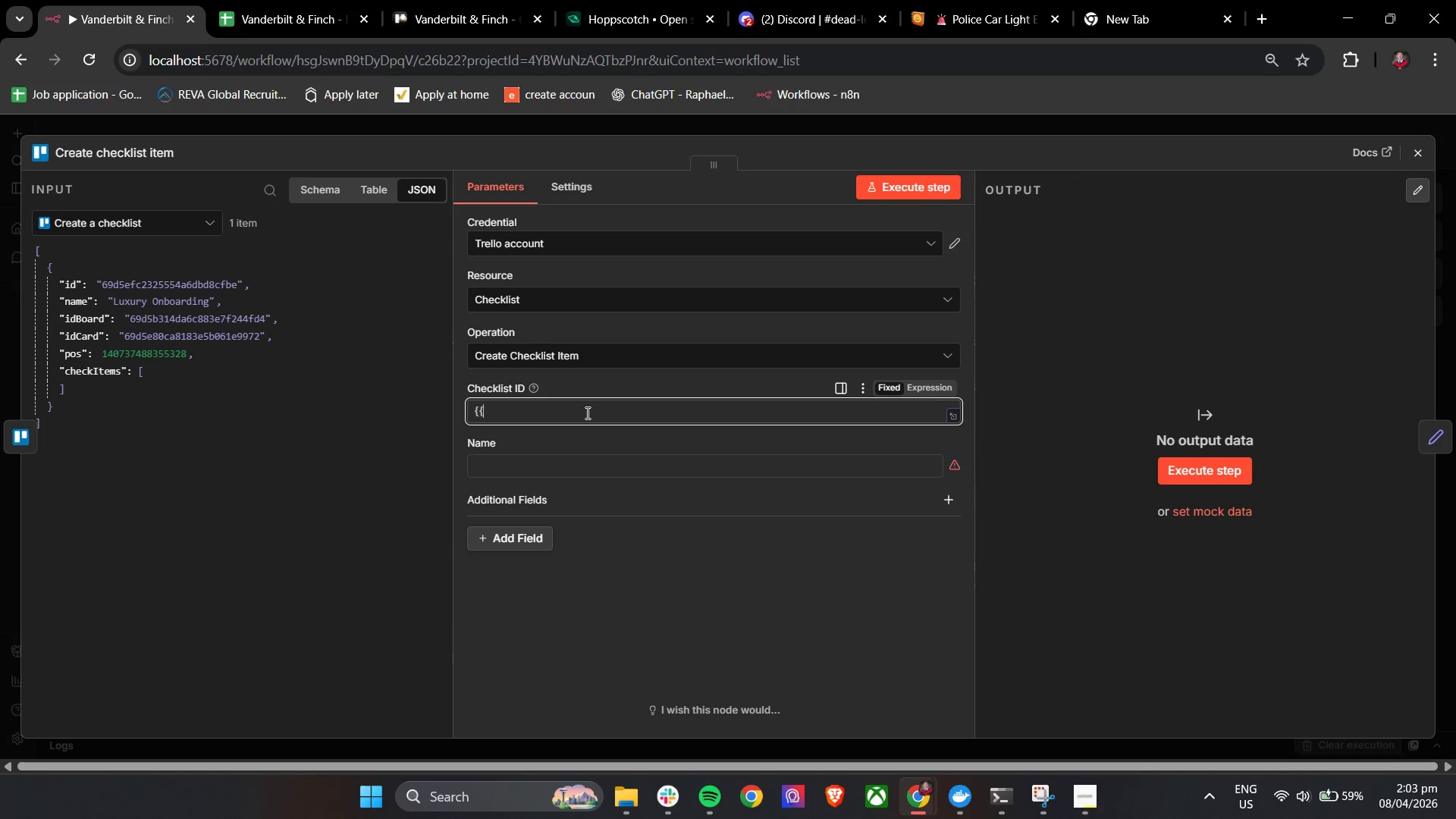 
key(Shift+BracketLeft)
 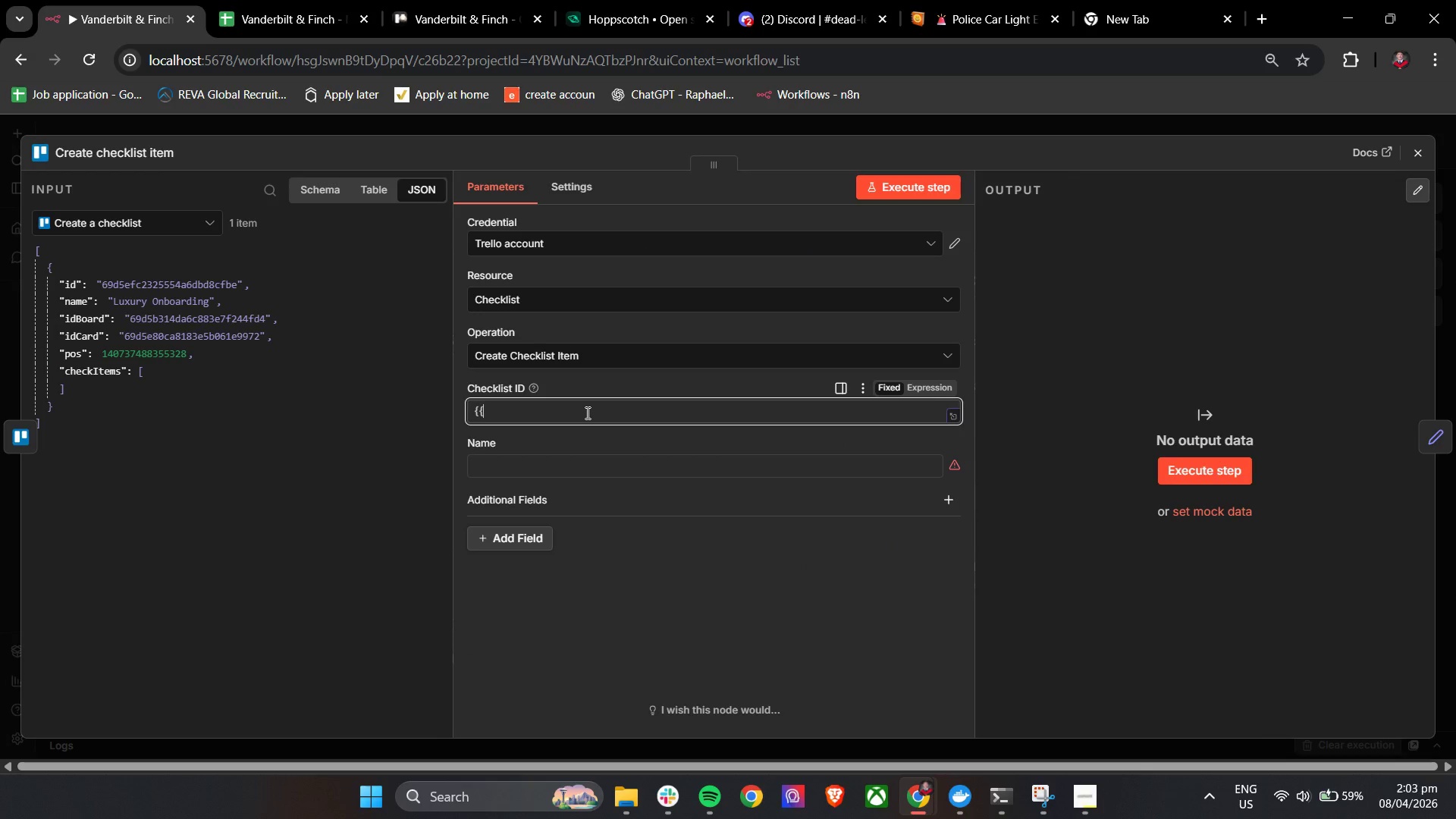 
key(Space)
 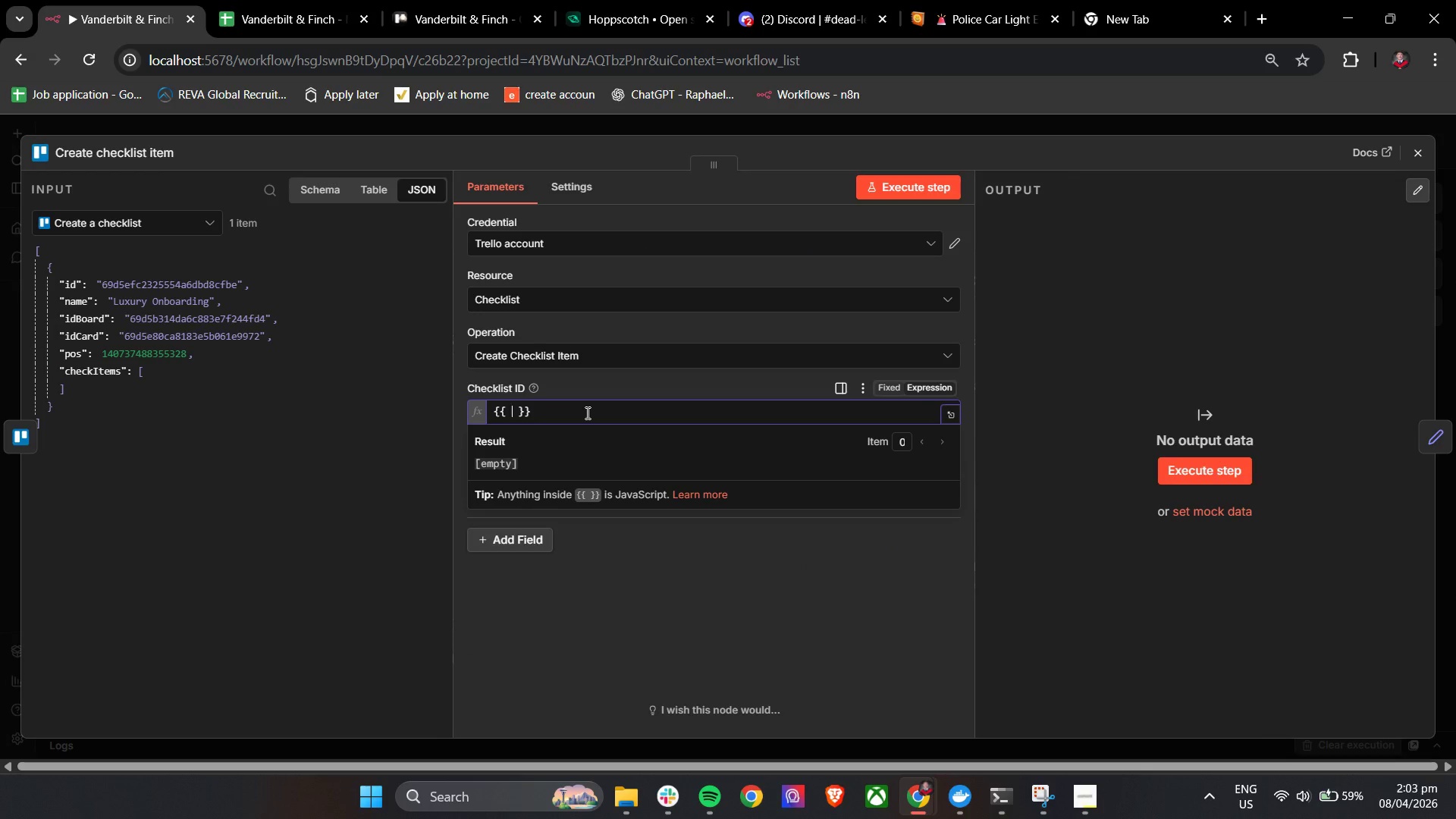 
key(Shift+4)
 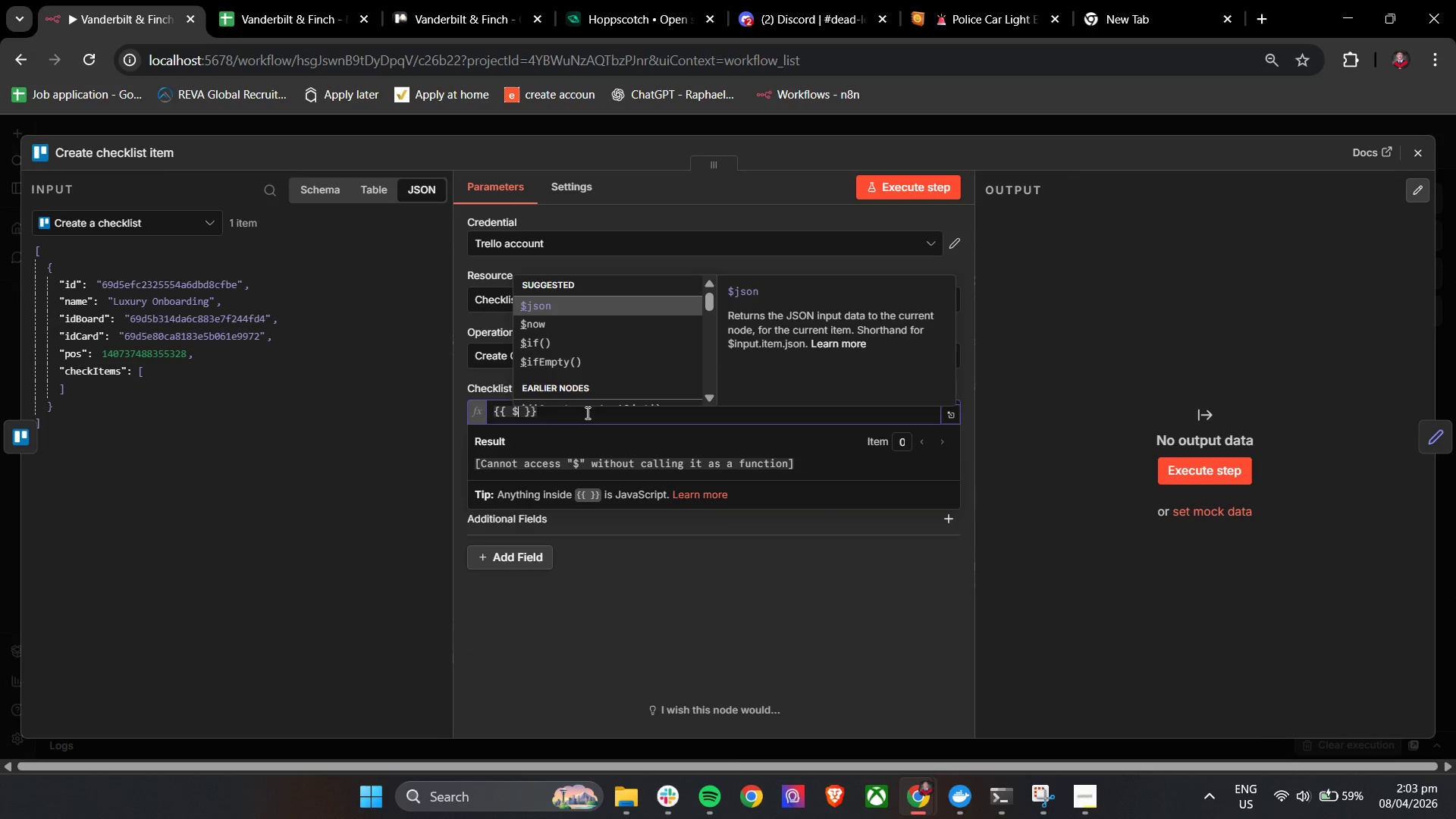 
key(Enter)
 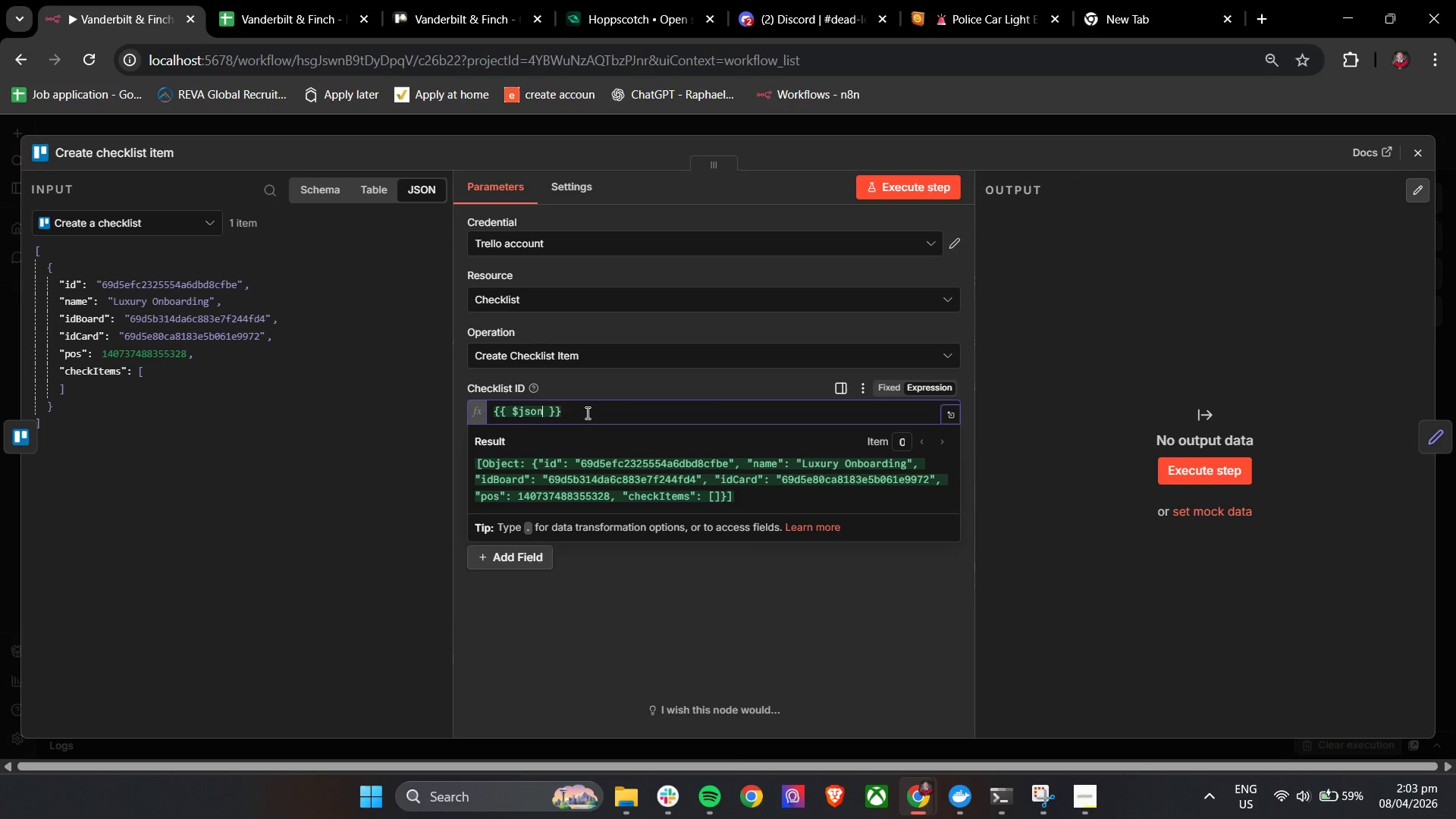 
key(BracketLeft)
 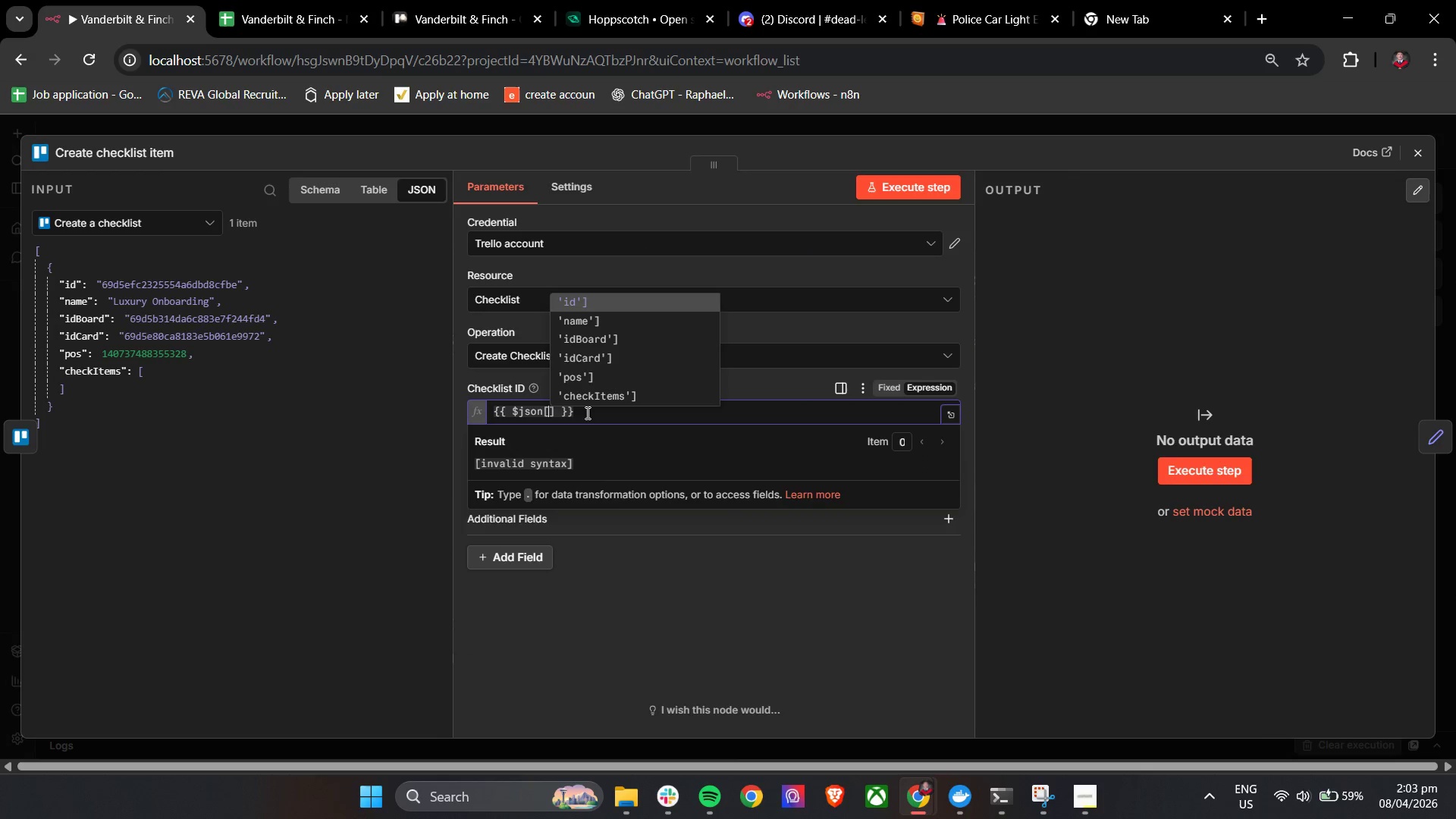 
key(Enter)
 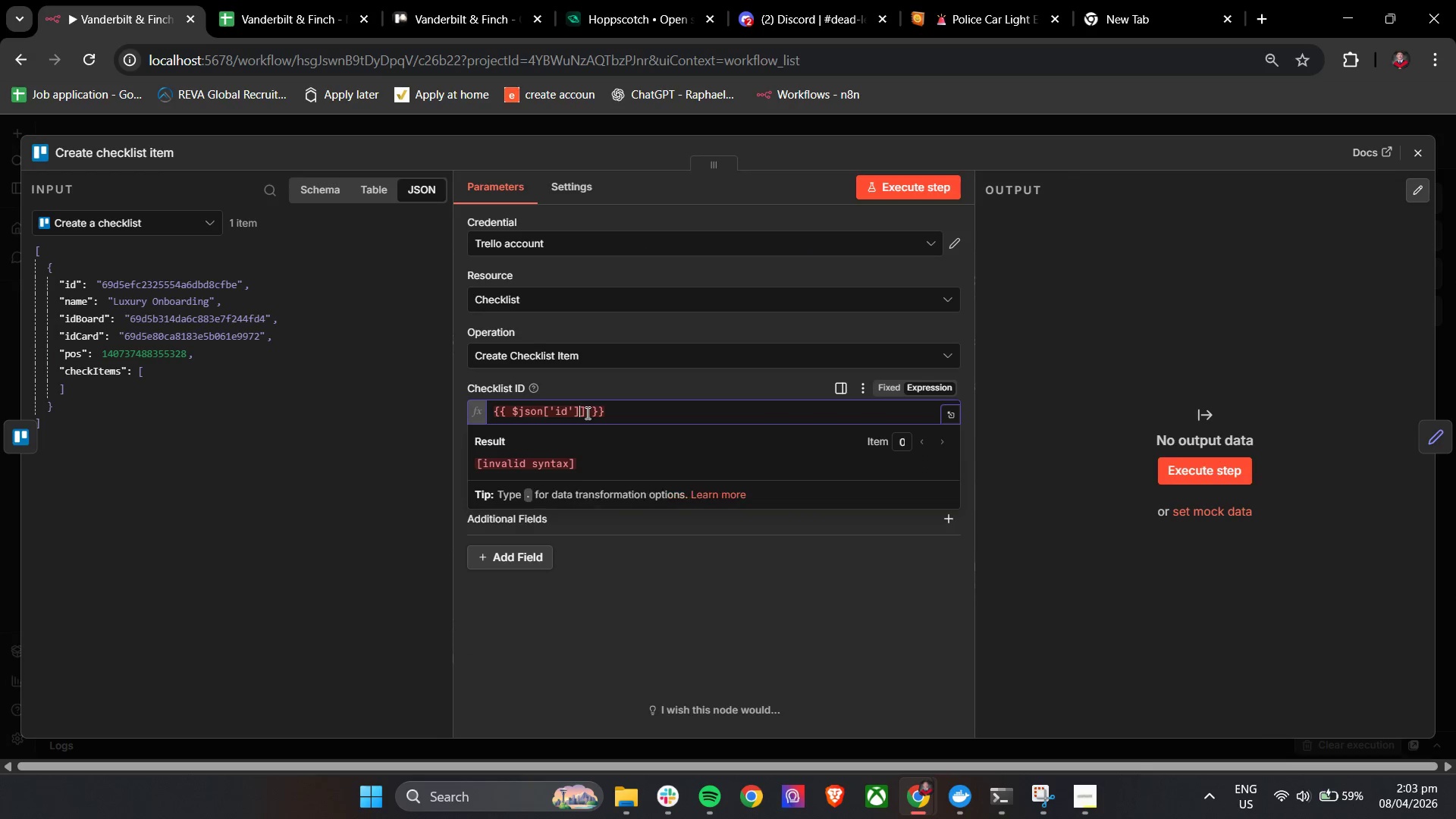 
key(Backspace)
 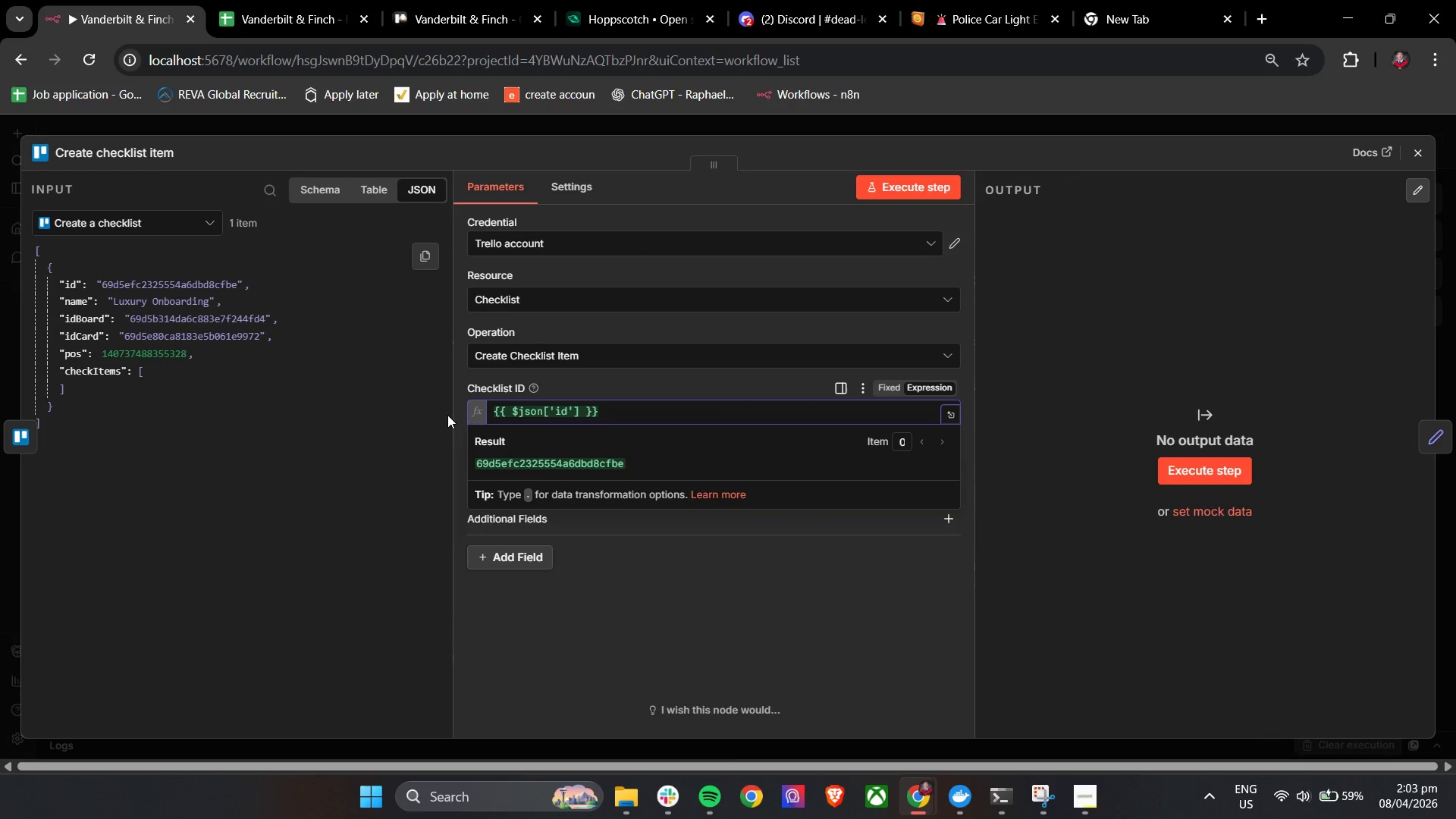 
left_click([457, 413])
 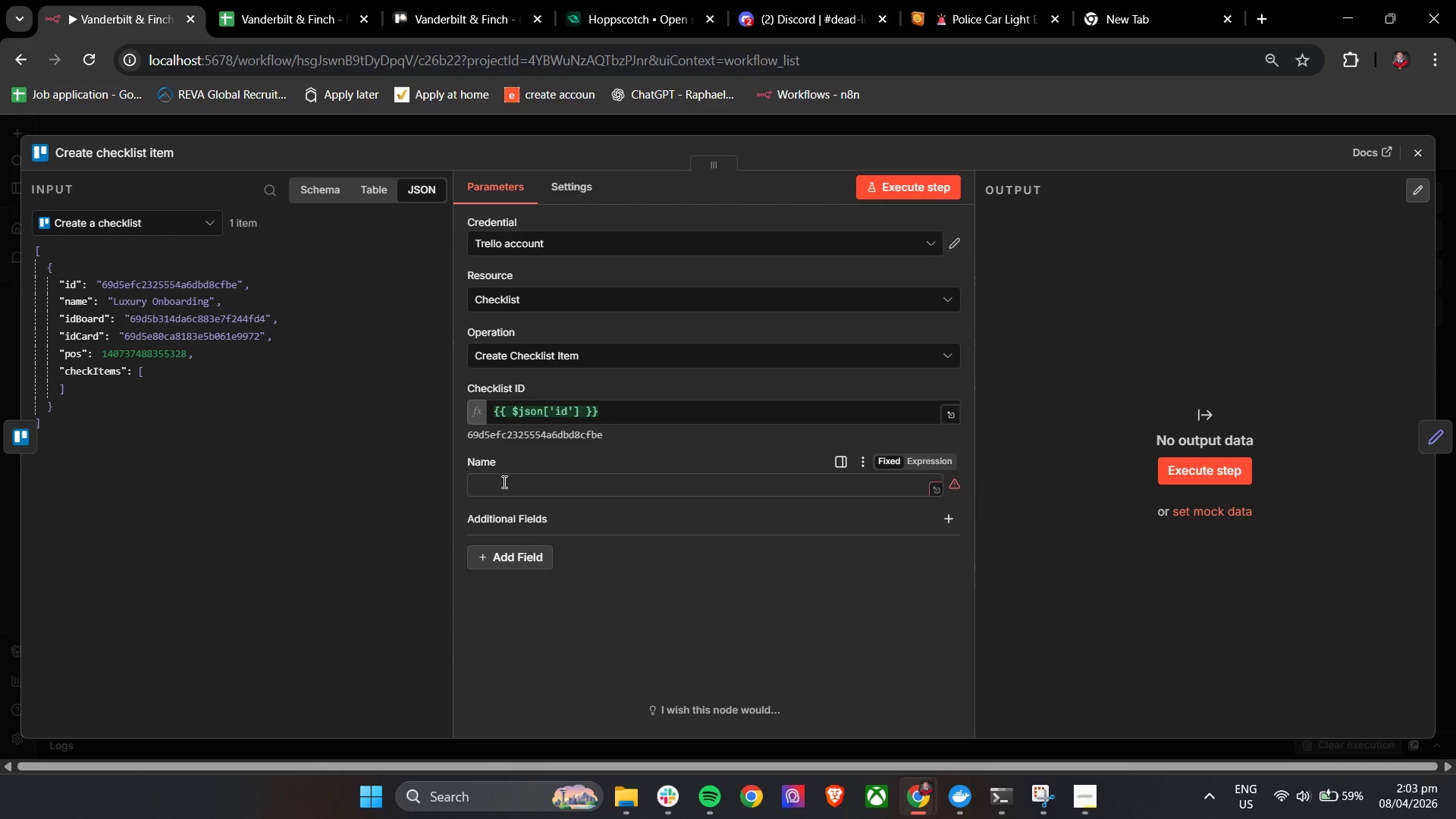 
left_click([512, 492])
 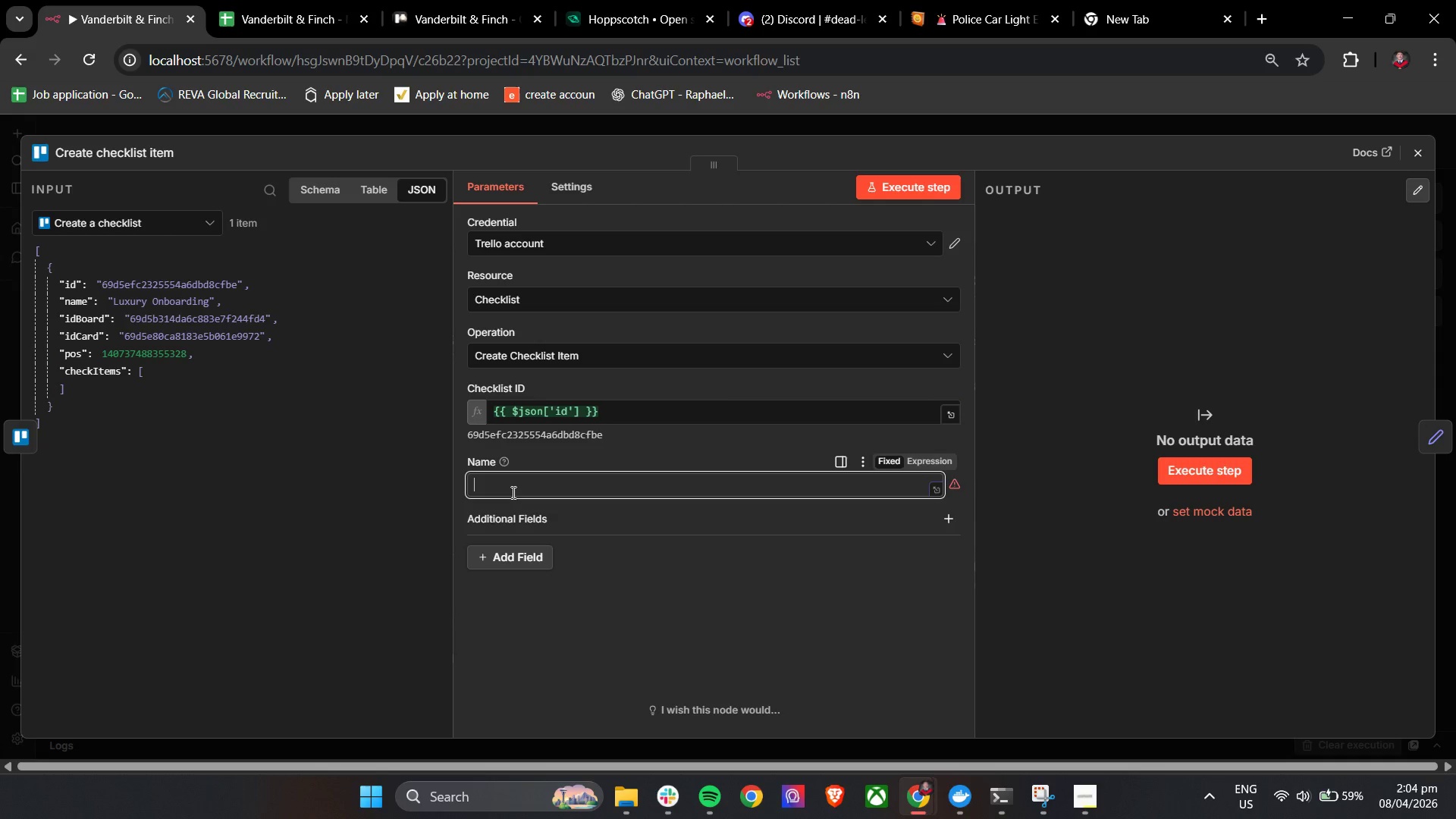 
wait(12.42)
 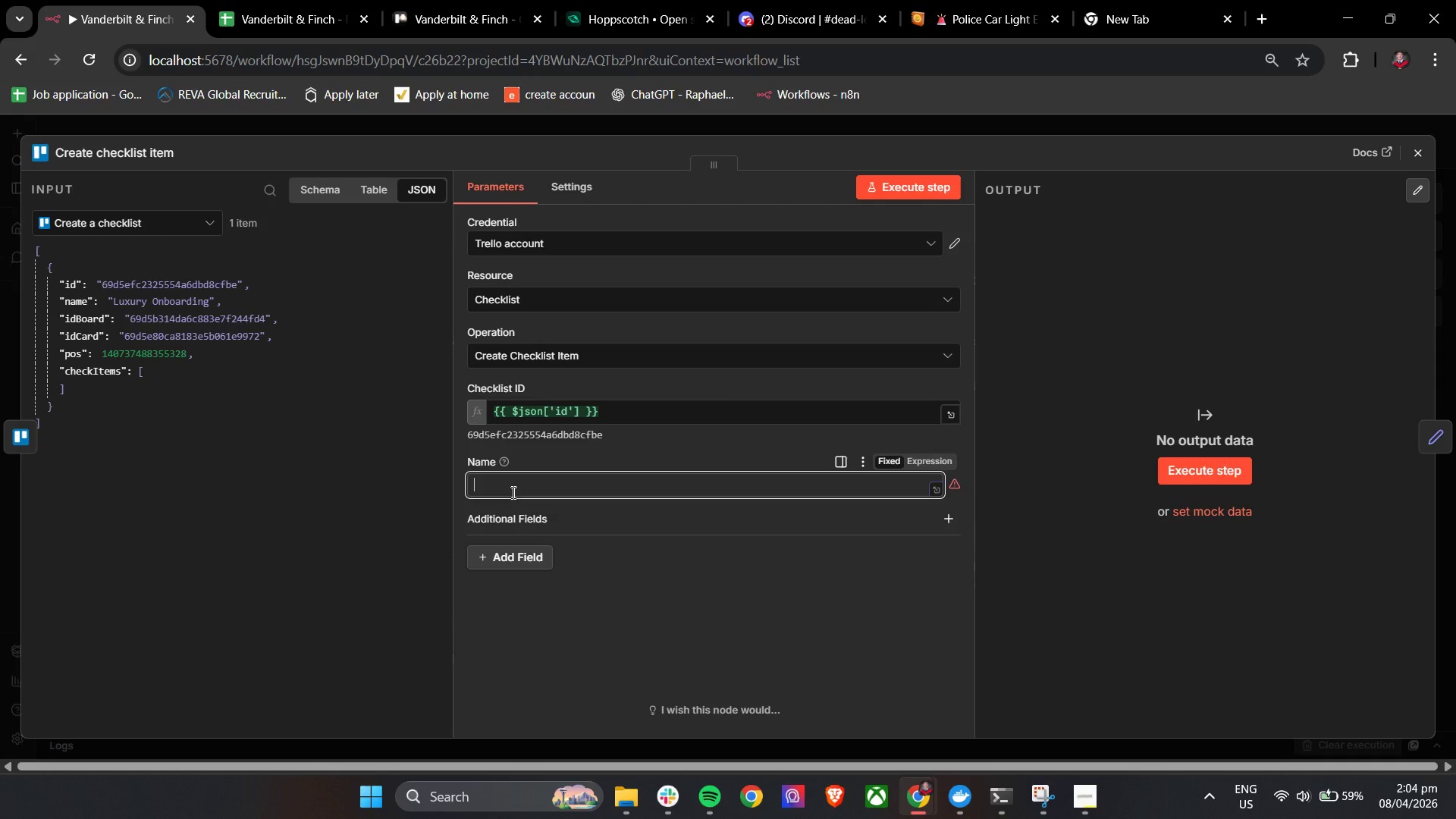 
left_click([1426, 147])
 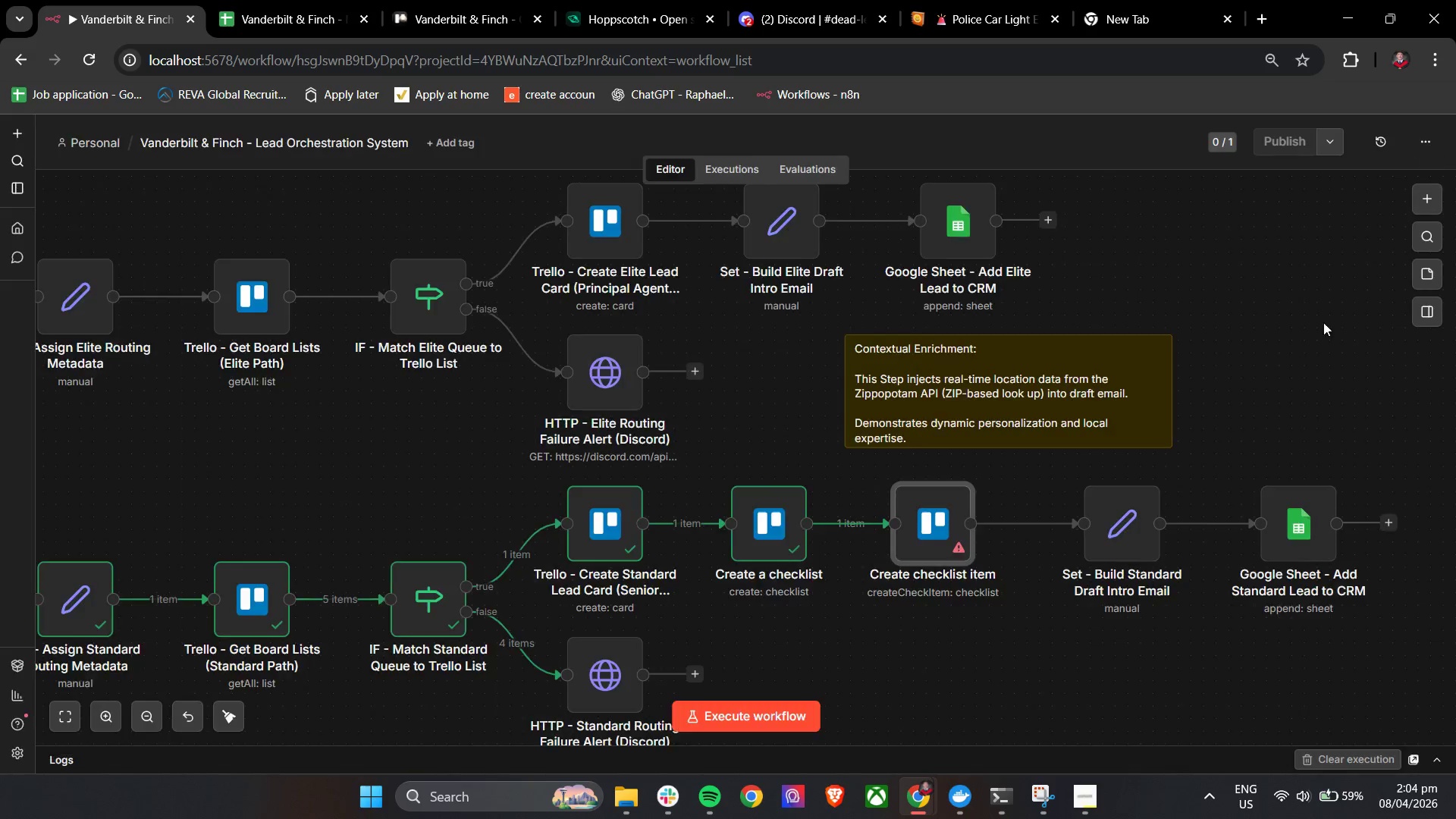 
hold_key(key=ControlLeft, duration=0.58)
scroll: coordinate [1226, 413], scroll_direction: down, amount: 3.0
 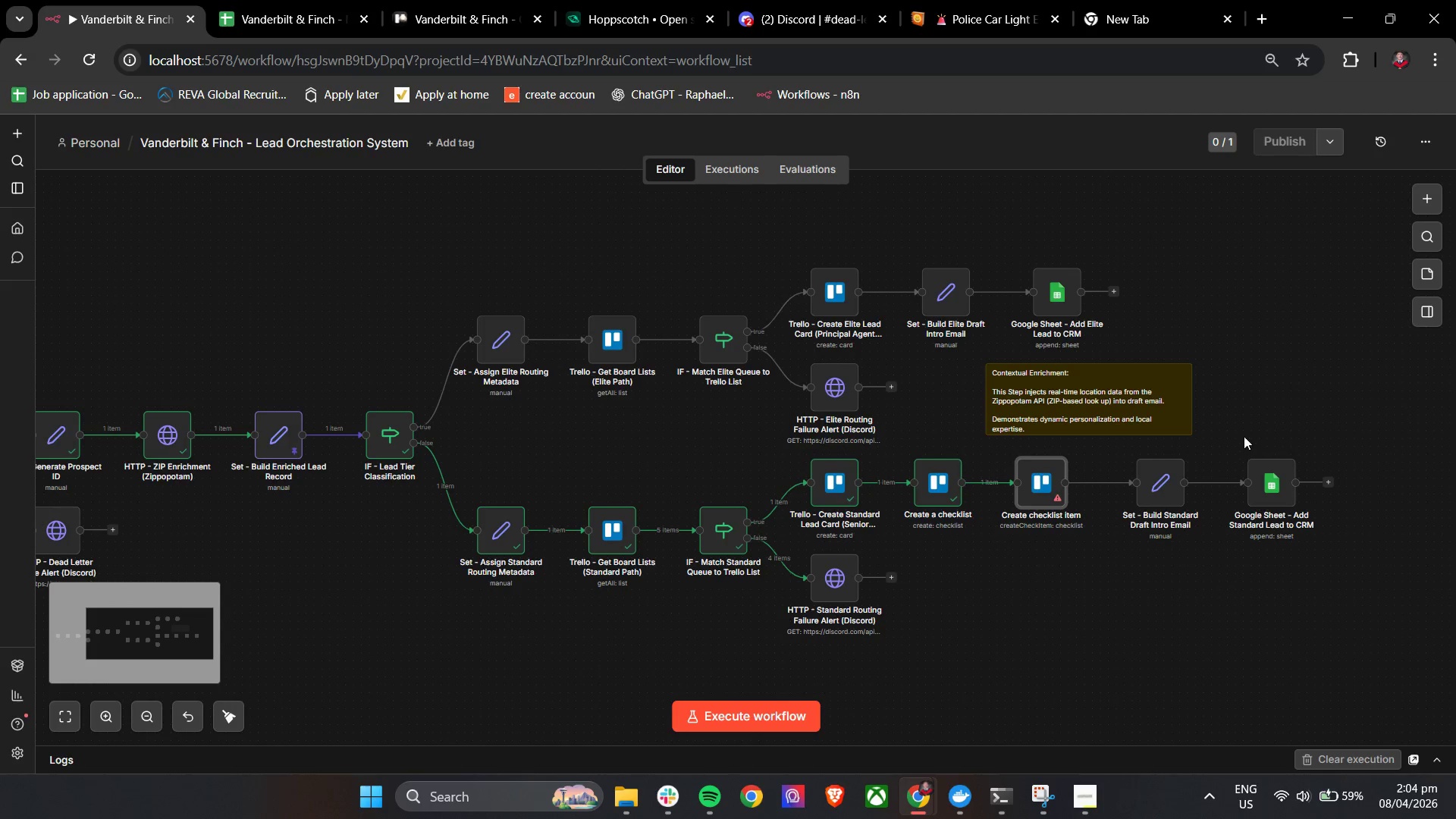 
hold_key(key=ShiftLeft, duration=0.58)
left_click_drag(start_coordinate=[1370, 415], to_coordinate=[1071, 384])
 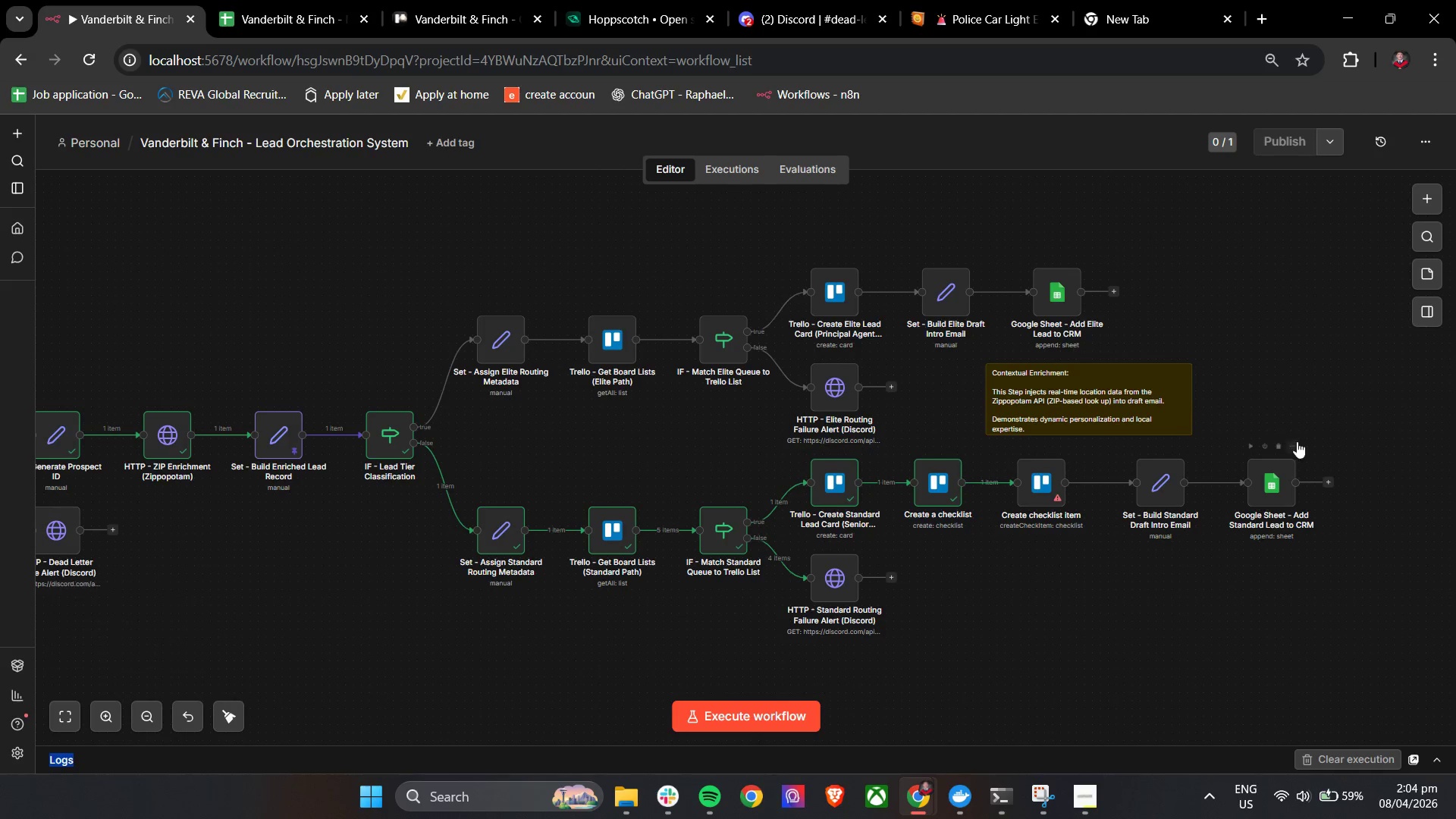 
hold_key(key=ControlLeft, duration=0.61)
left_click_drag(start_coordinate=[1372, 468], to_coordinate=[993, 403])
 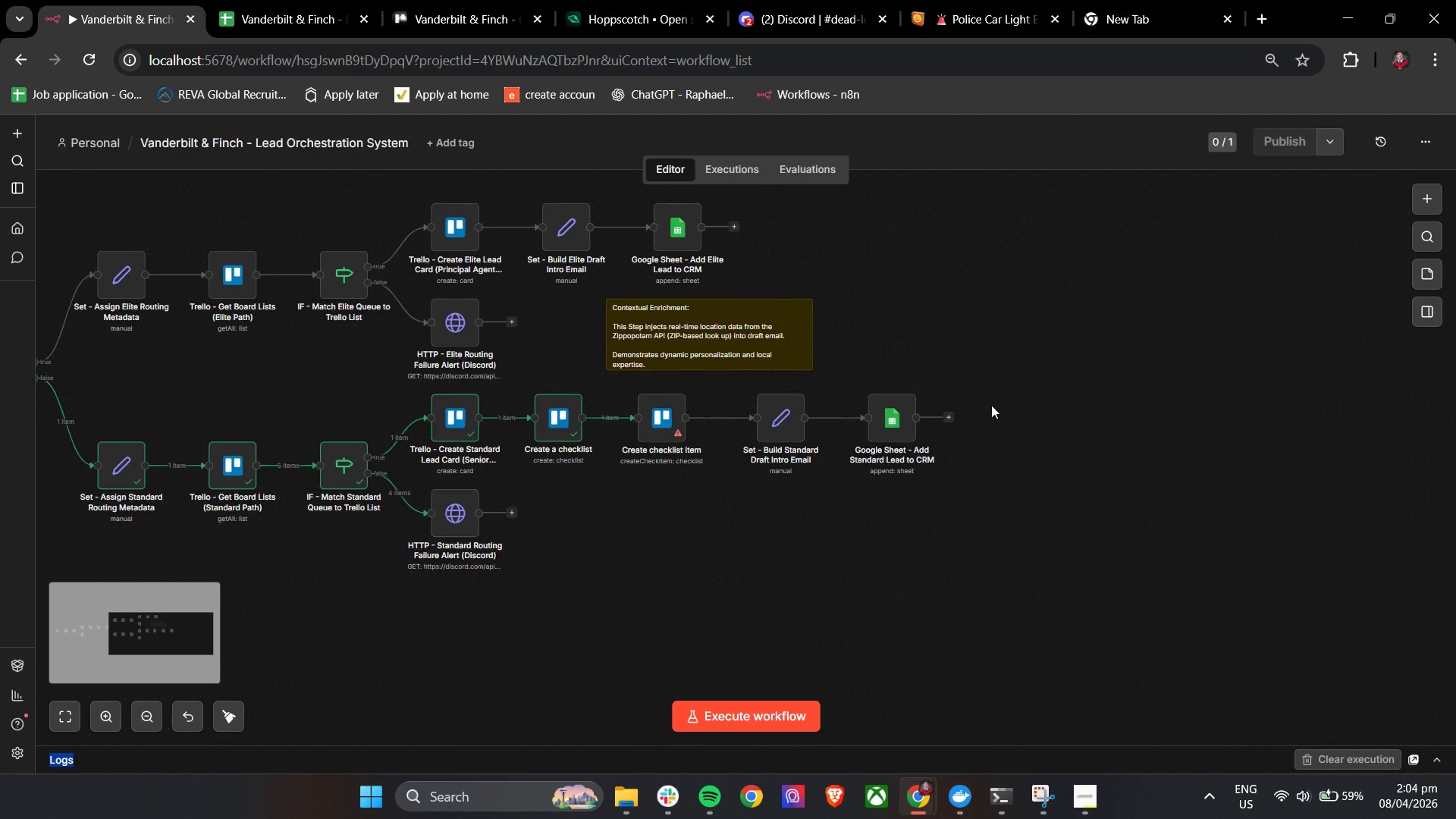 
hold_key(key=ControlLeft, duration=0.34)
scroll: coordinate [948, 422], scroll_direction: up, amount: 3.0
 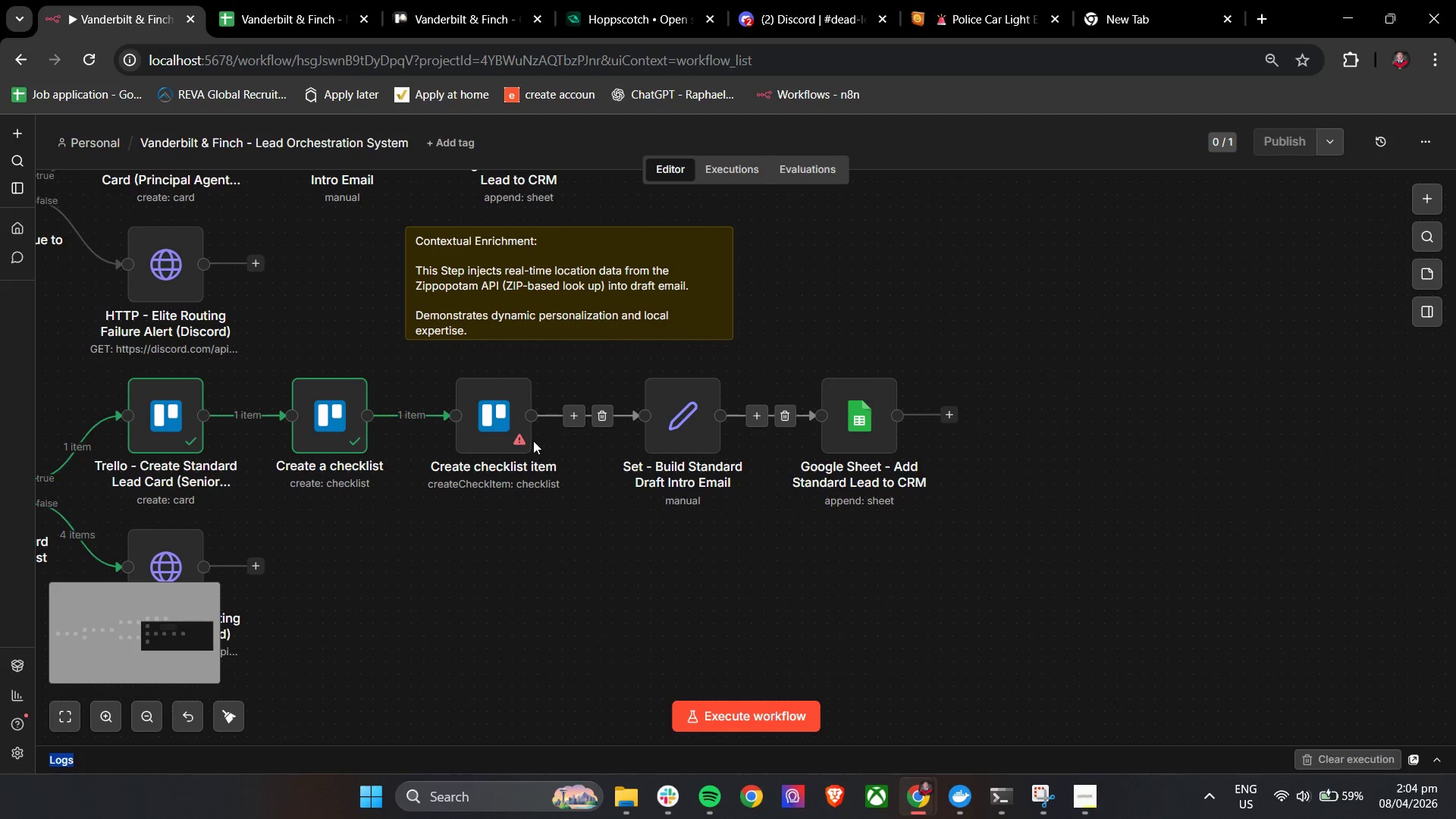 
left_click([513, 427])
 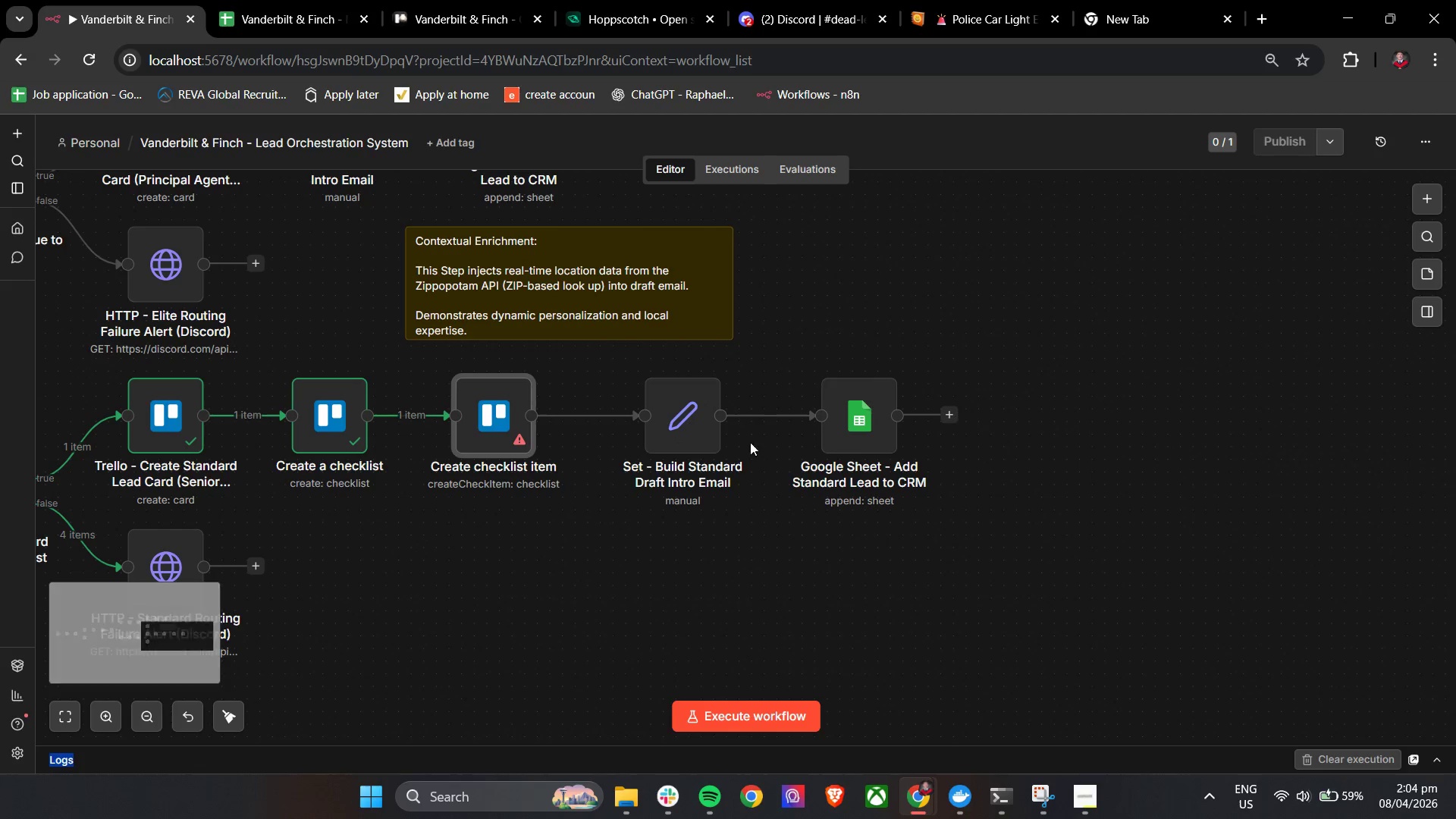 
left_click_drag(start_coordinate=[624, 365], to_coordinate=[1065, 522])
 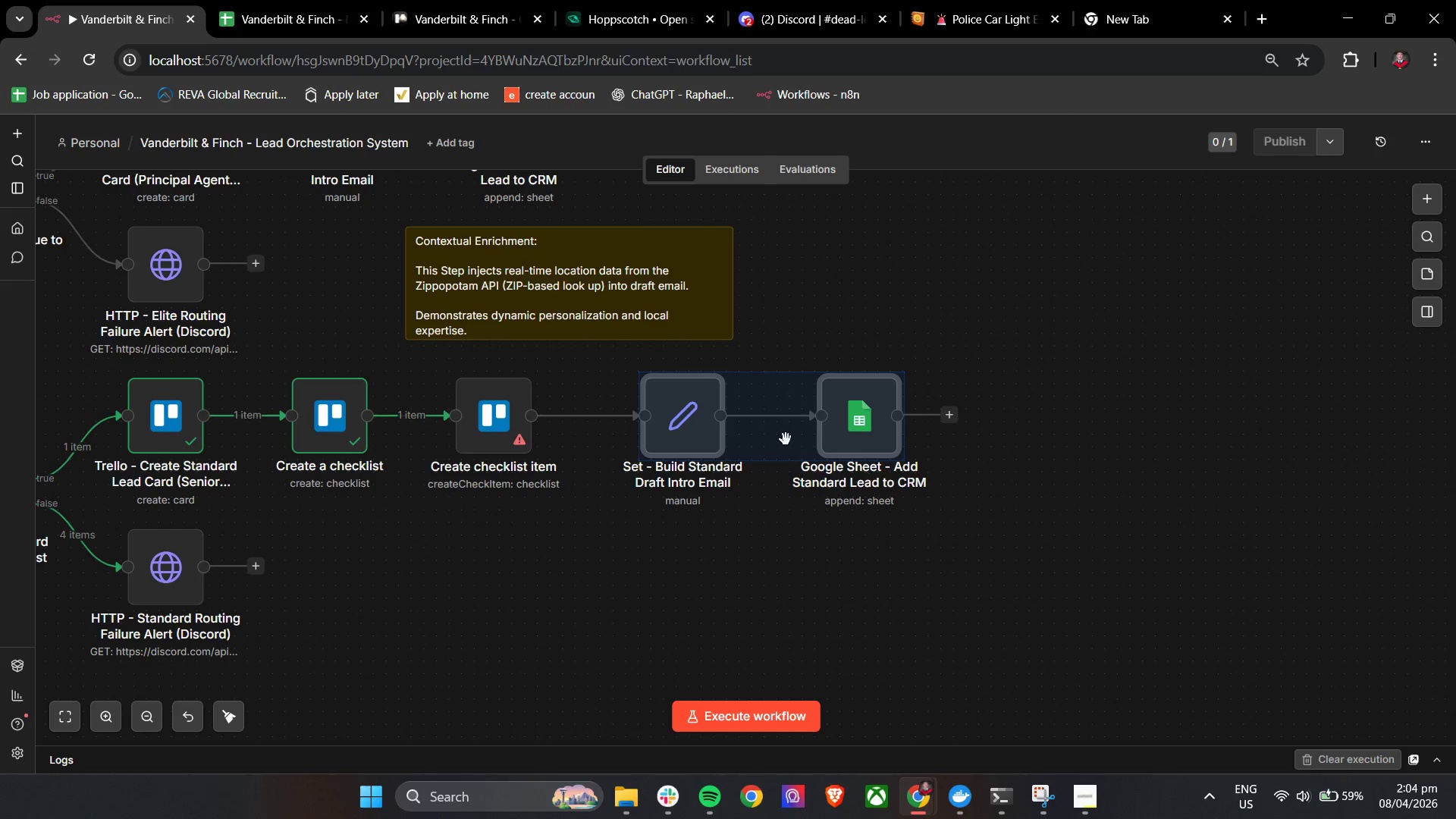 
left_click_drag(start_coordinate=[762, 431], to_coordinate=[1236, 416])
 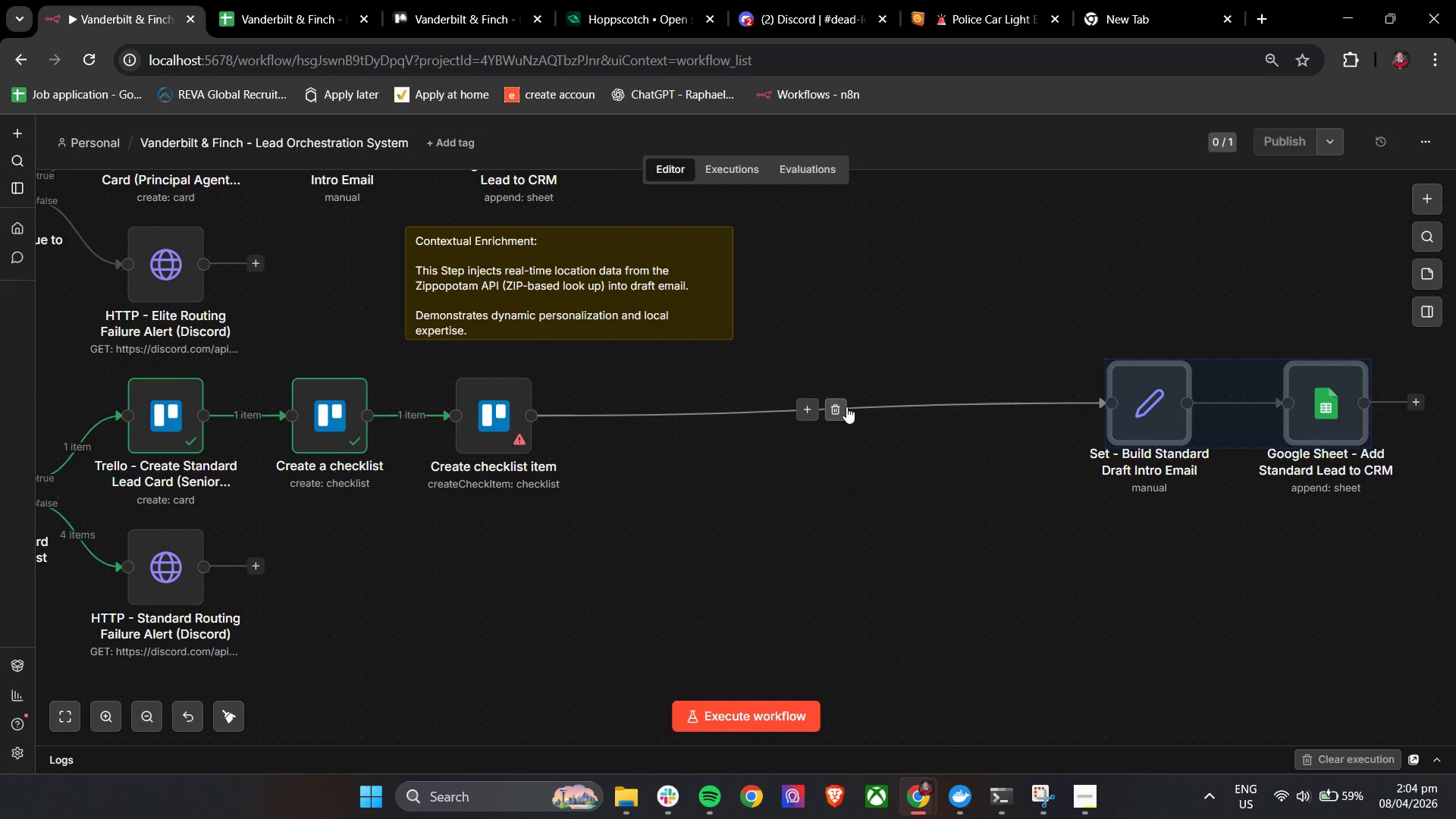 
left_click([839, 408])
 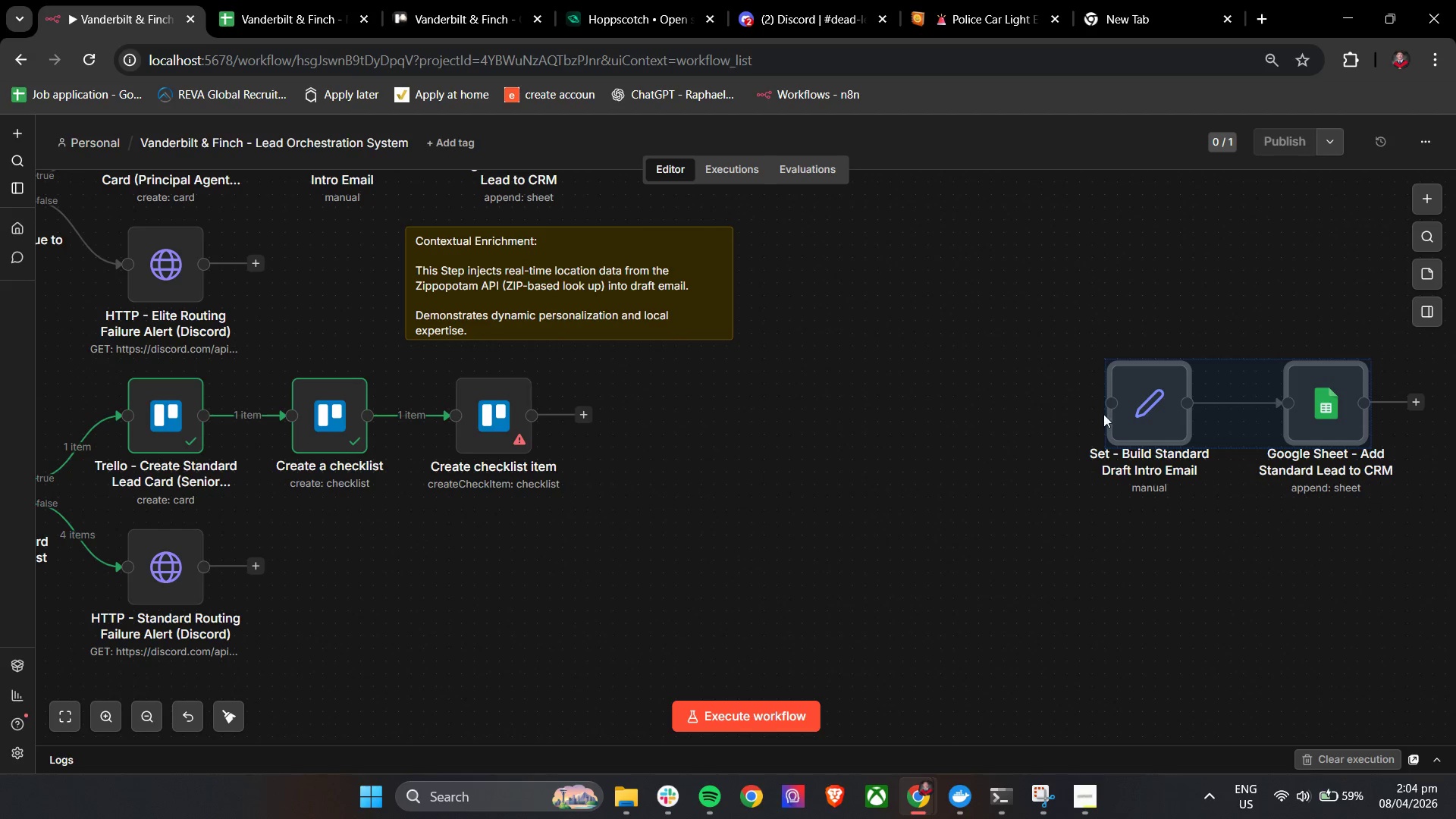 
left_click_drag(start_coordinate=[1142, 419], to_coordinate=[1174, 419])
 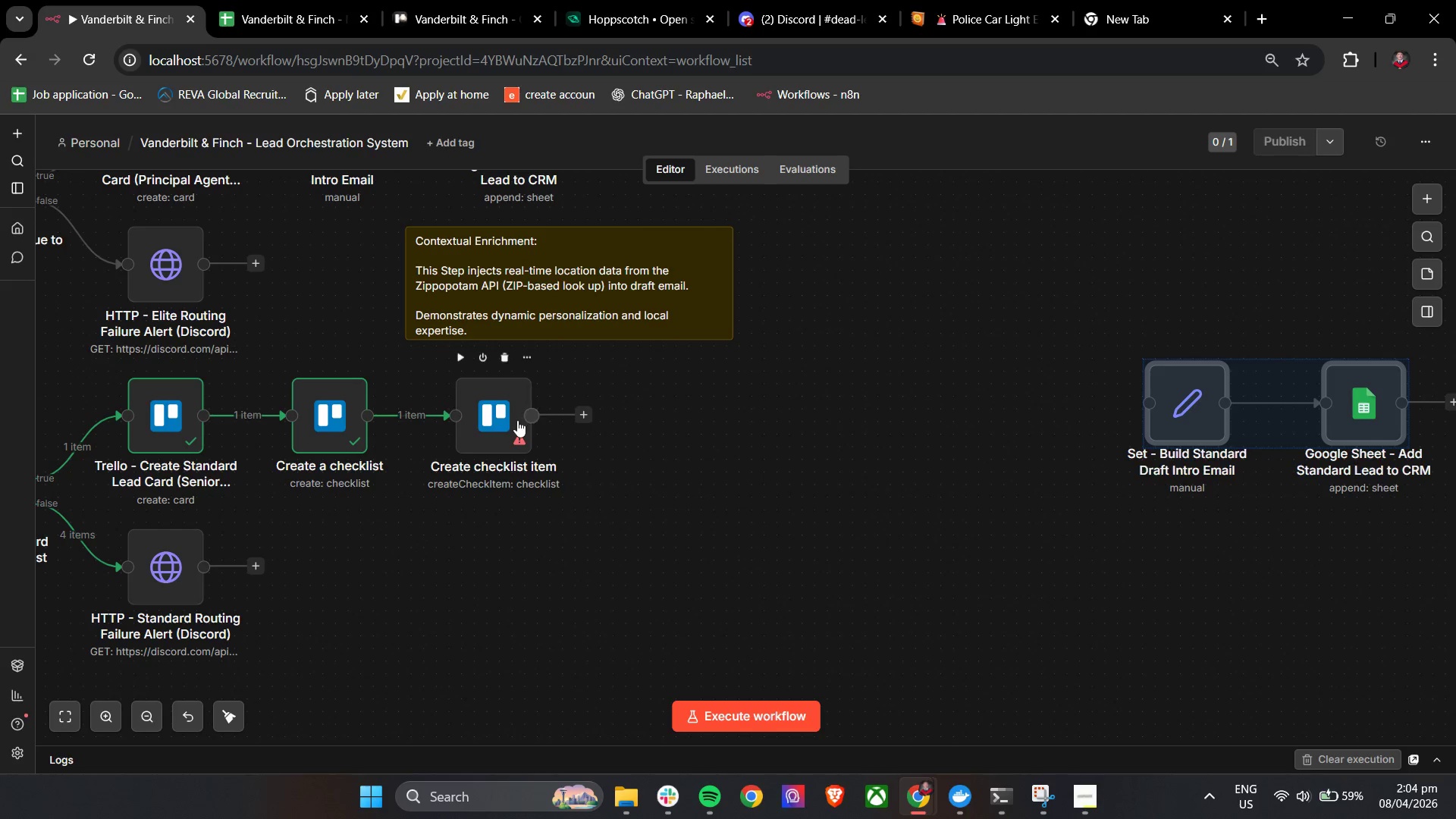 
left_click([516, 419])
 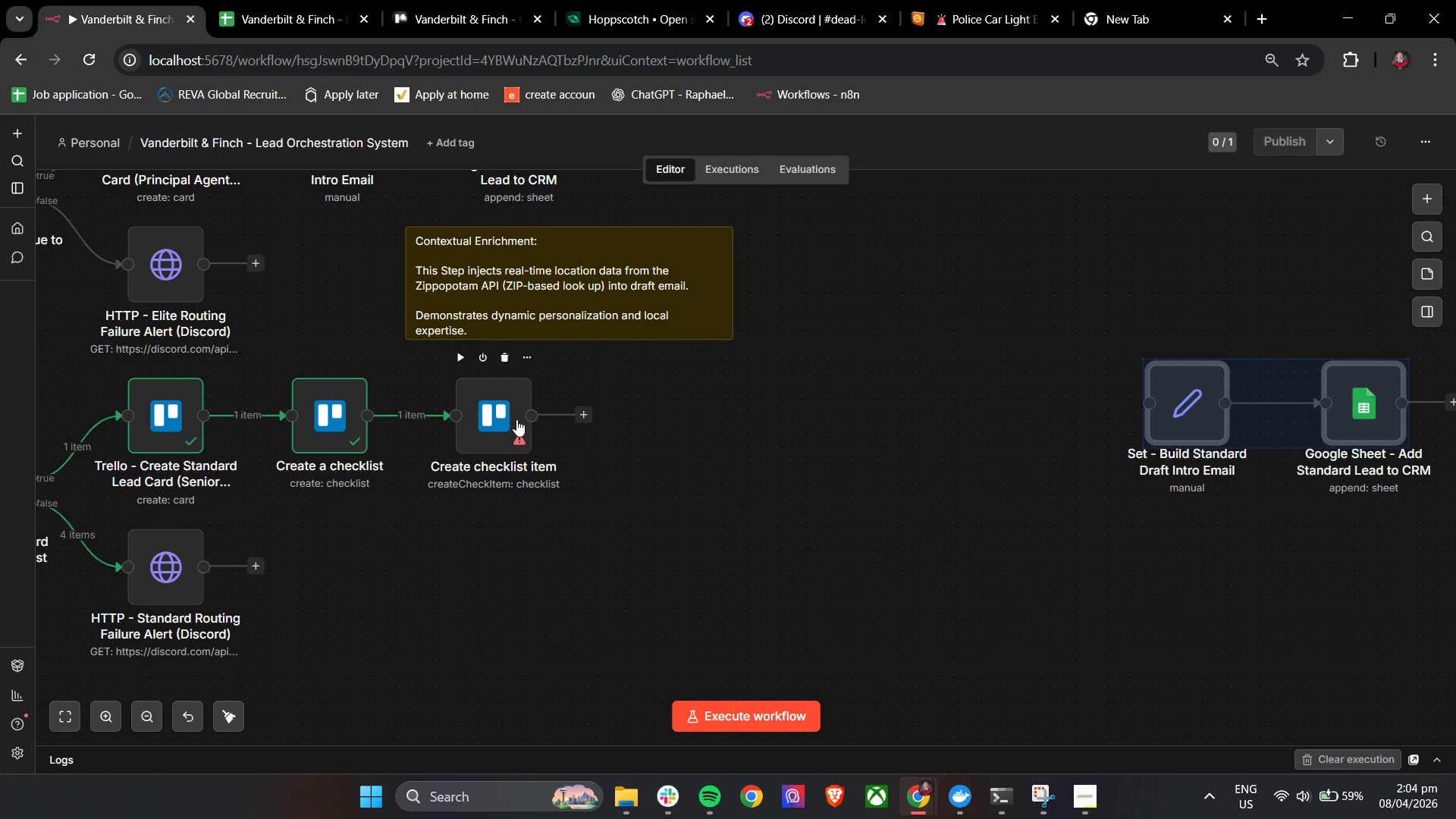 
key(Control+C)
 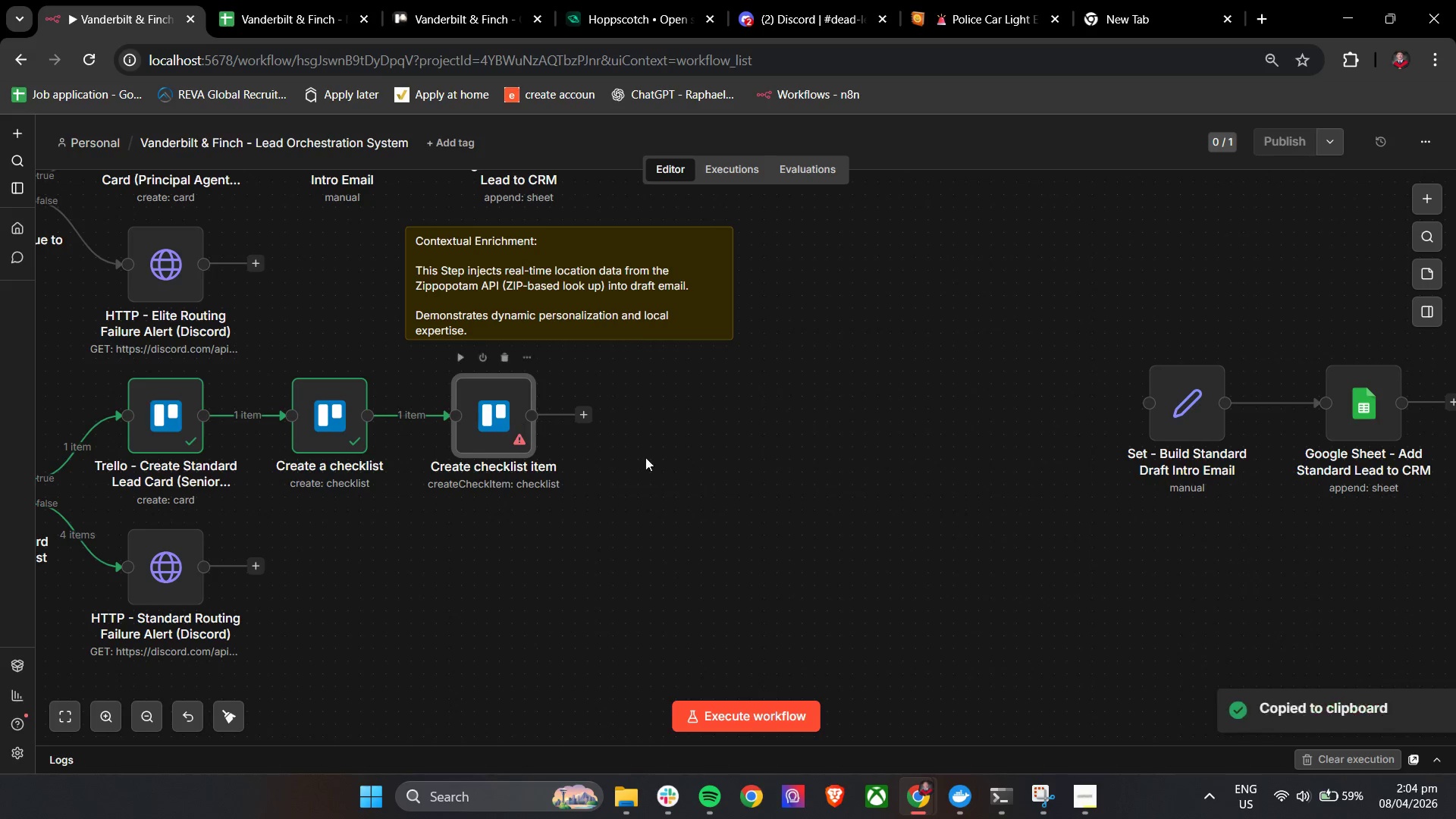 
key(Control+ControlLeft)
 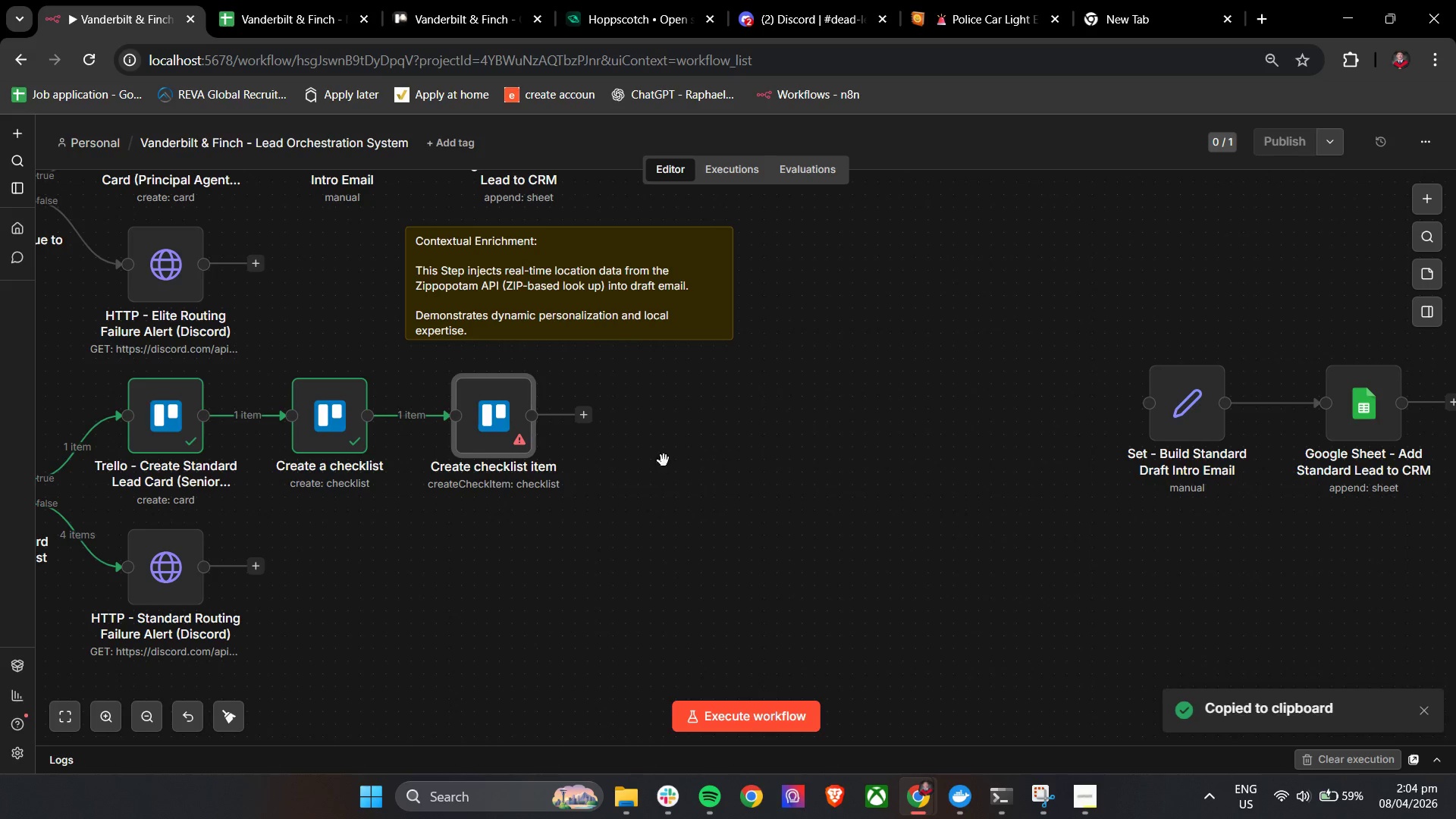 
key(Control+V)
 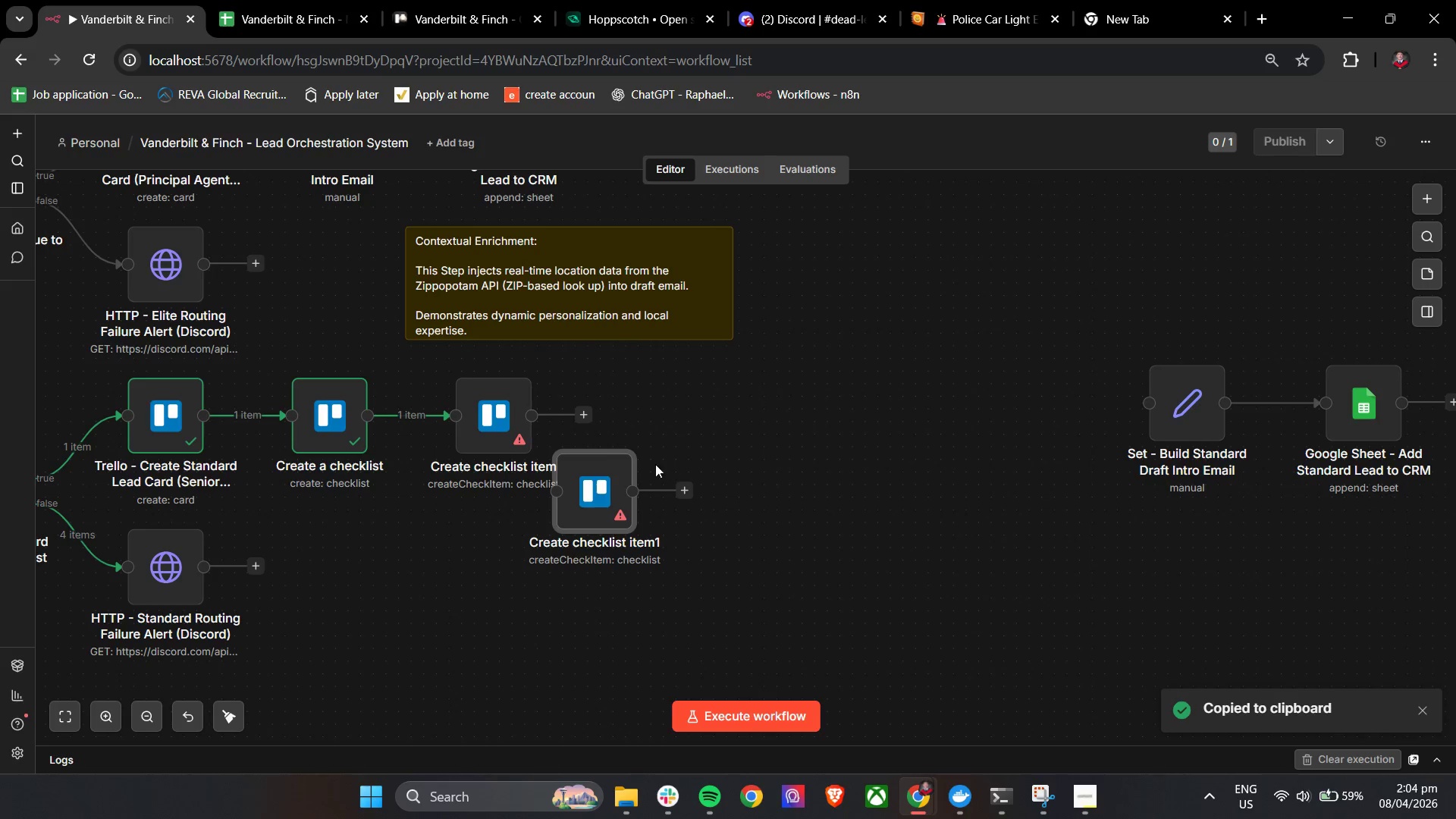 
left_click_drag(start_coordinate=[592, 485], to_coordinate=[654, 416])
 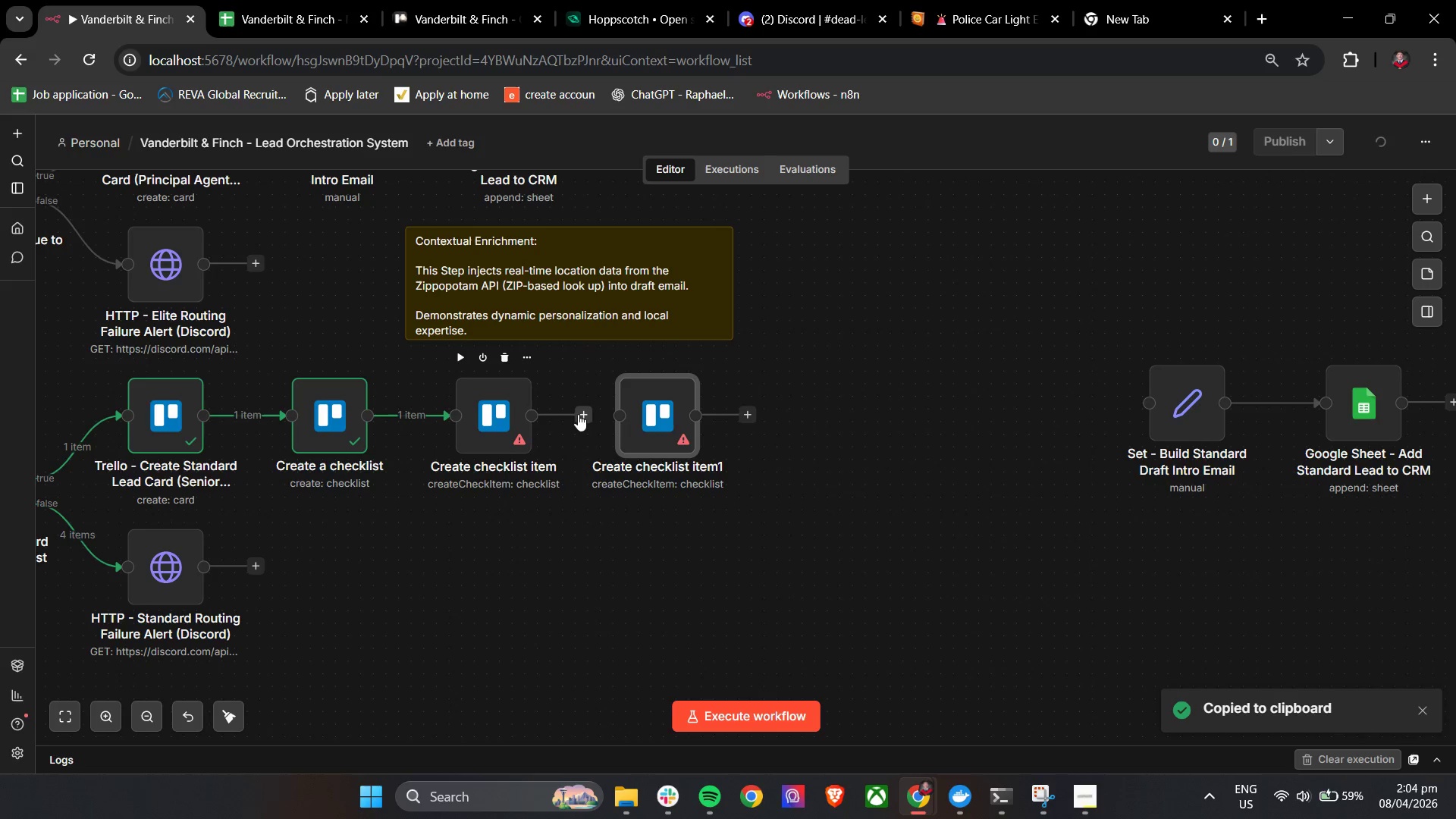 
left_click_drag(start_coordinate=[582, 414], to_coordinate=[626, 414])
 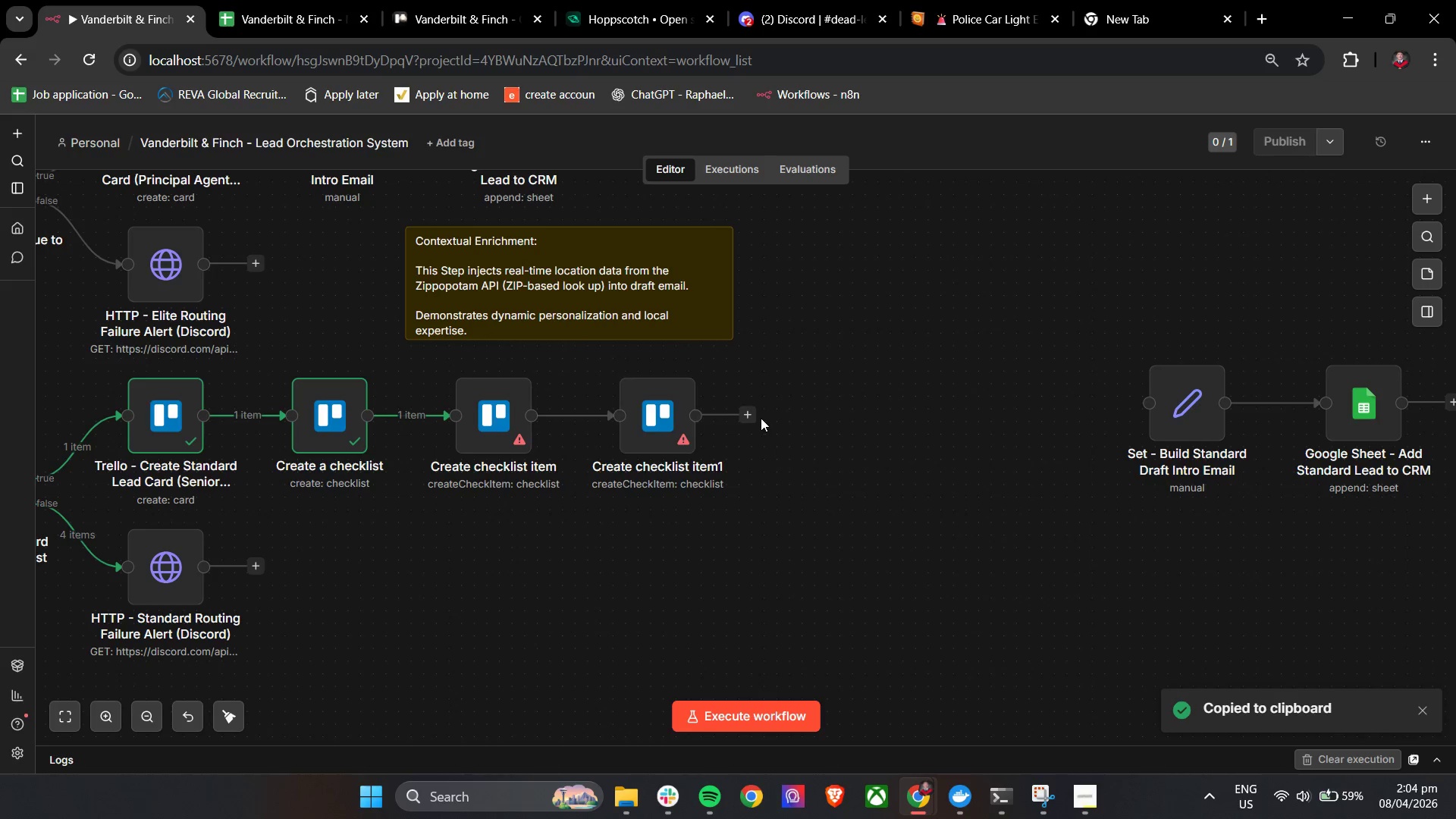 
double_click([751, 418])
 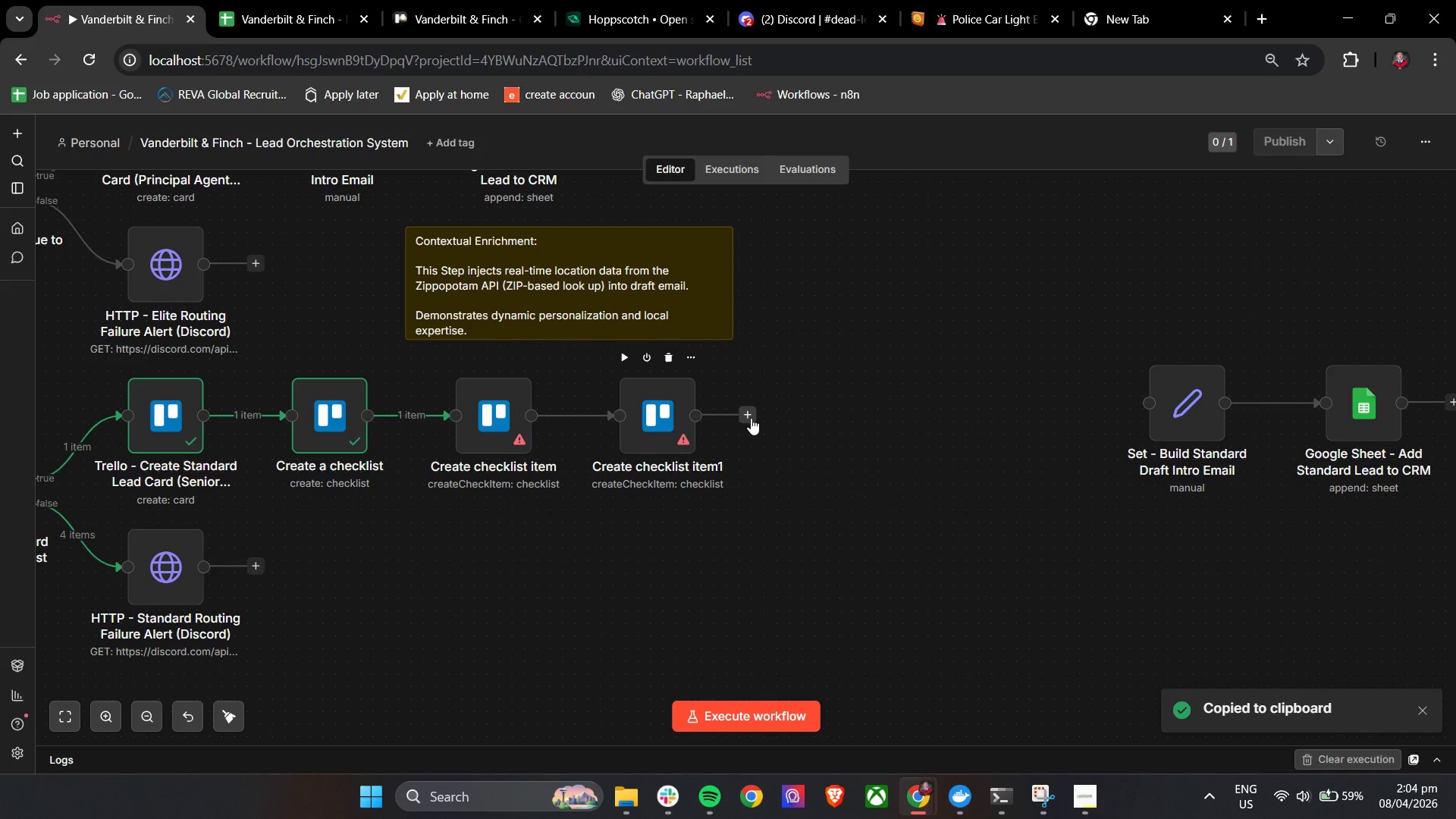 
key(Control+V)
 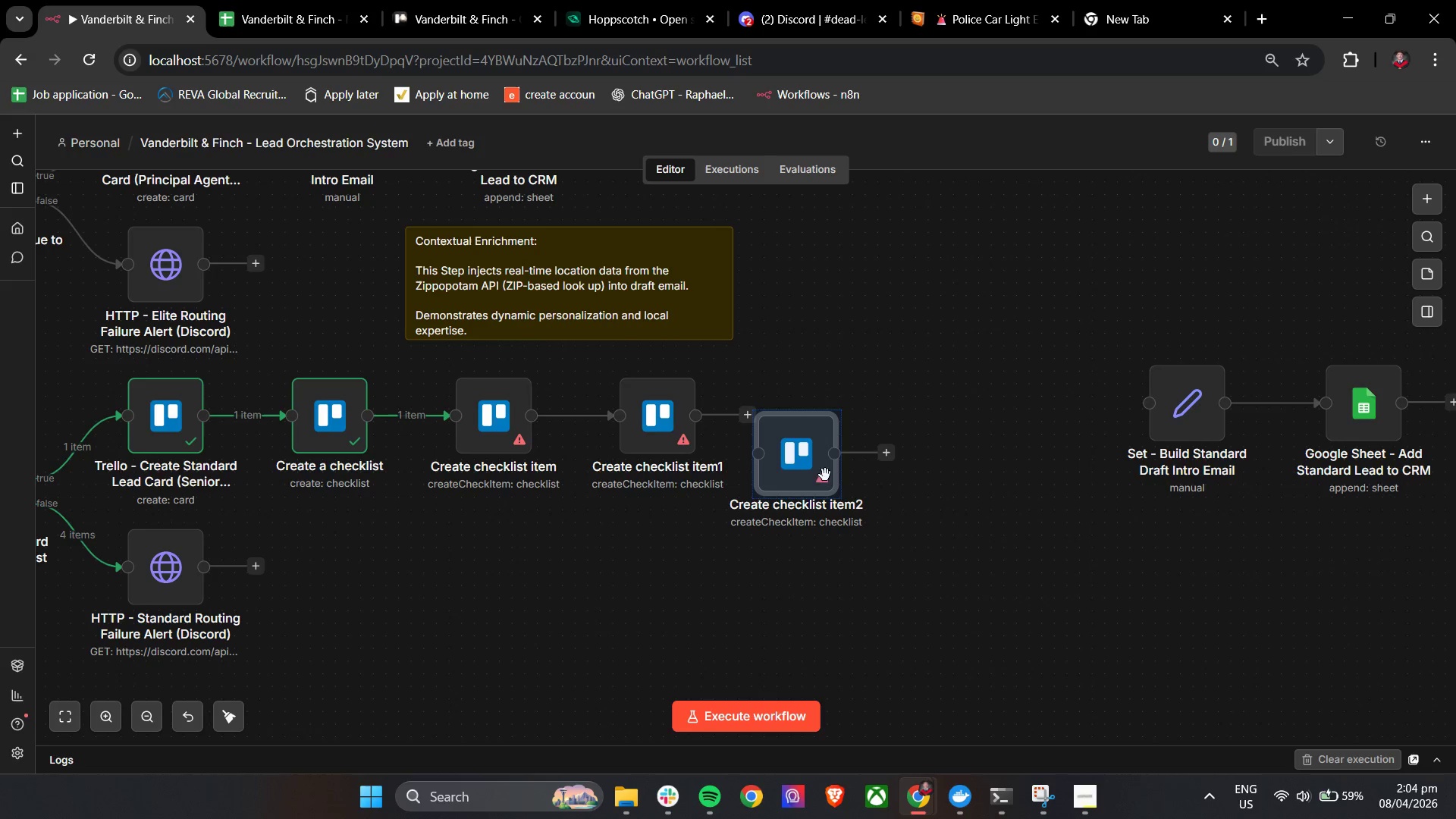 
left_click_drag(start_coordinate=[777, 468], to_coordinate=[808, 433])
 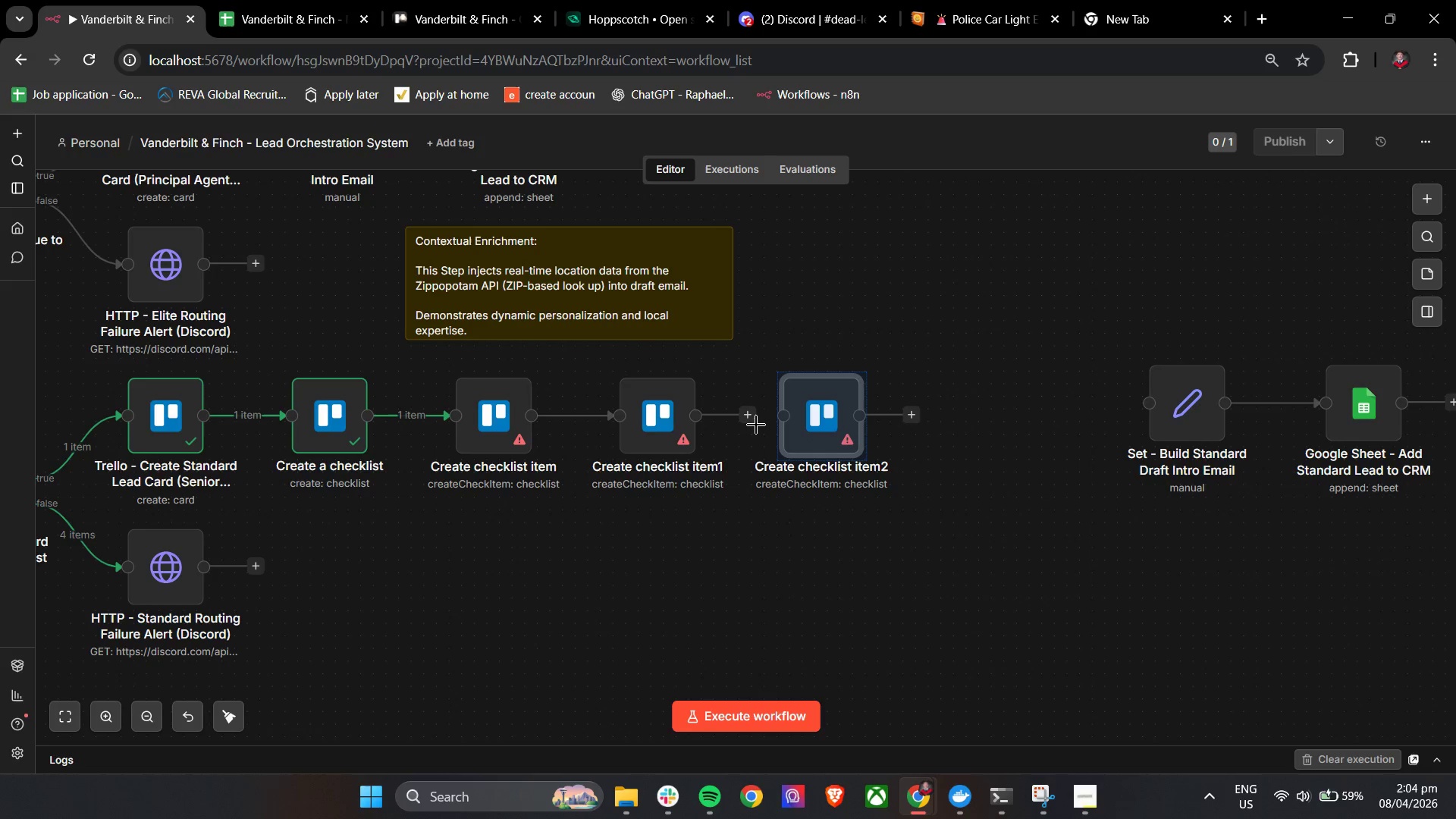 
left_click_drag(start_coordinate=[755, 425], to_coordinate=[774, 424])
 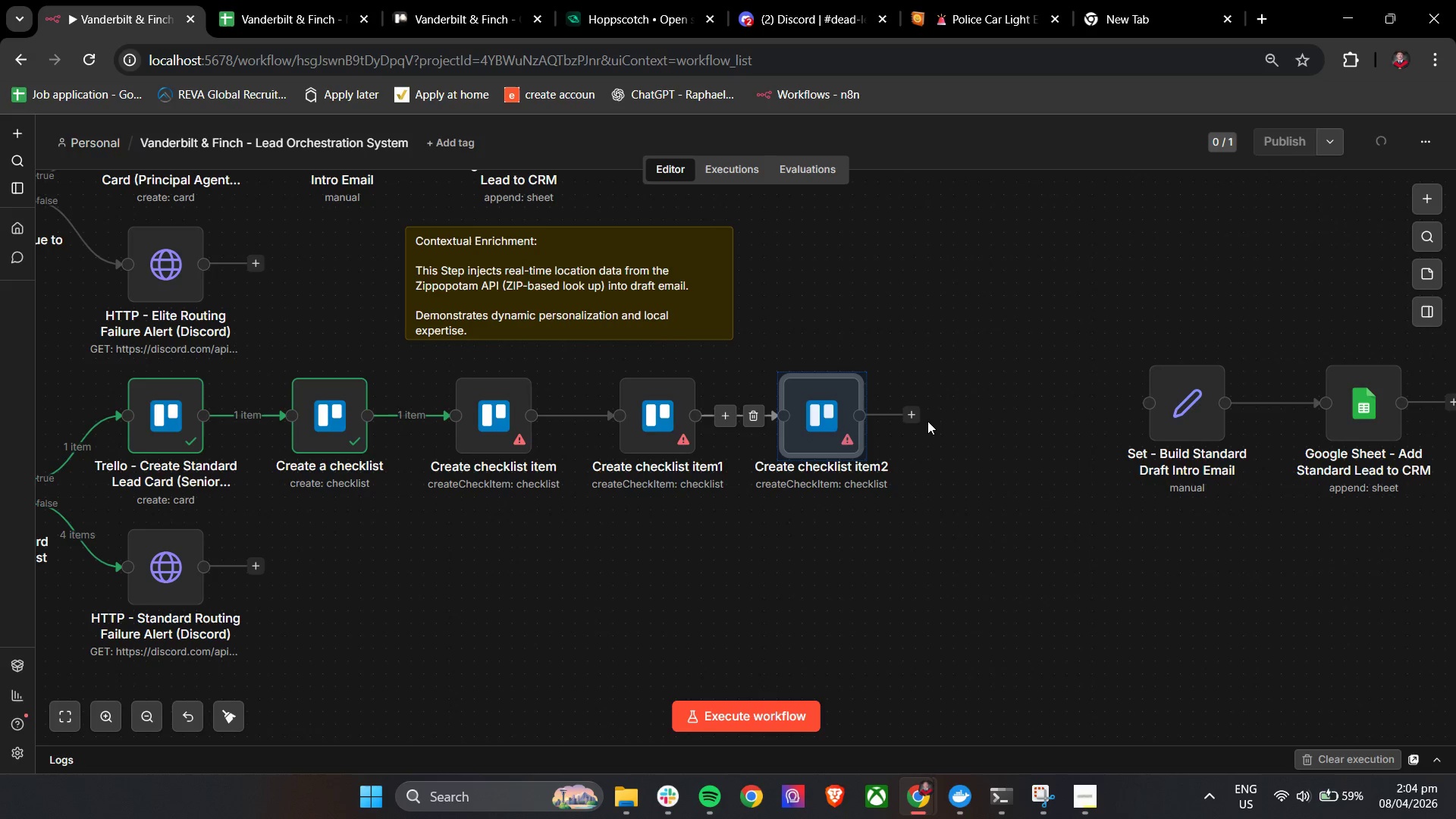 
left_click([946, 425])
 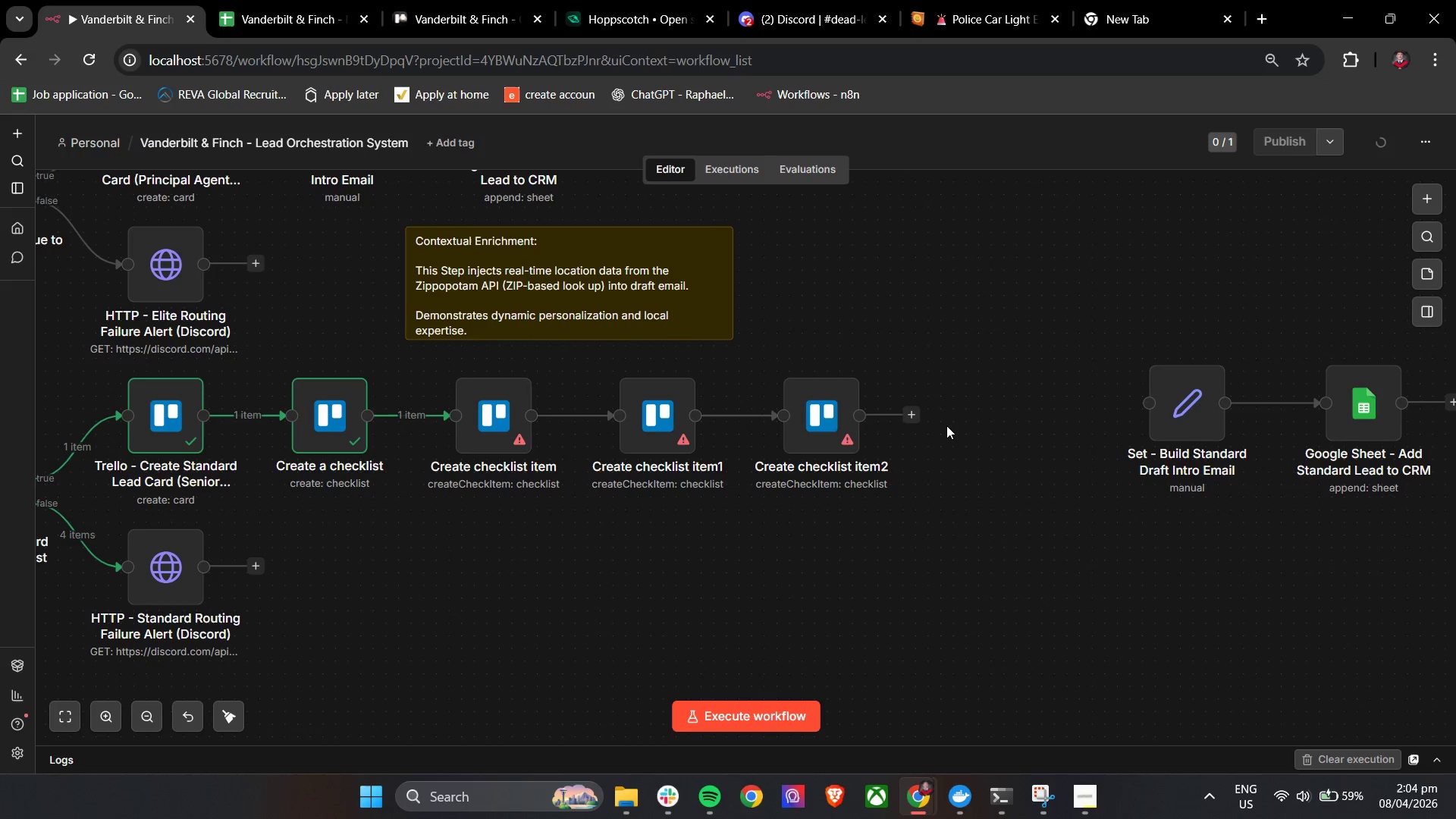 
key(Control+V)
 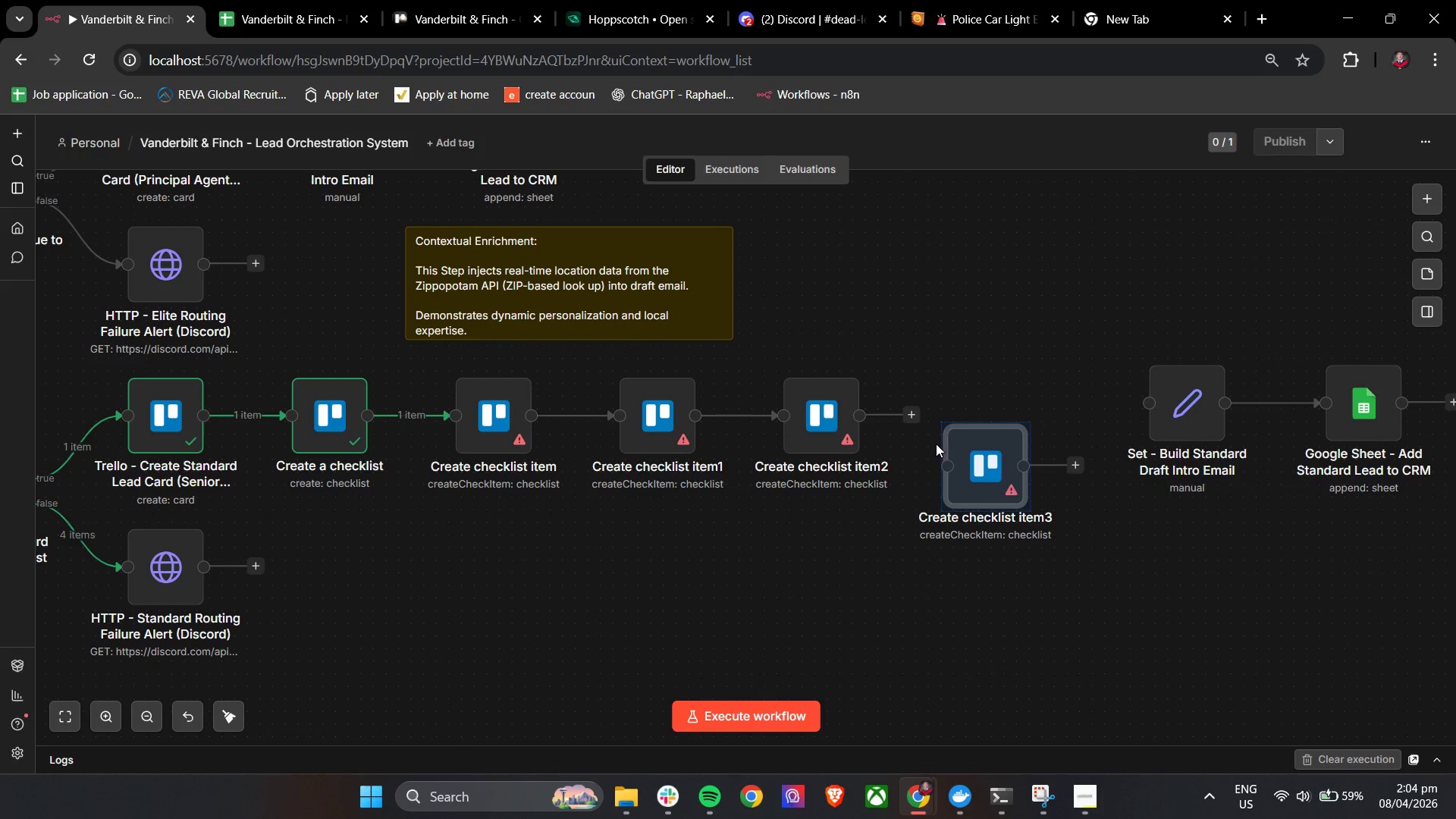 
left_click_drag(start_coordinate=[980, 475], to_coordinate=[978, 427])
 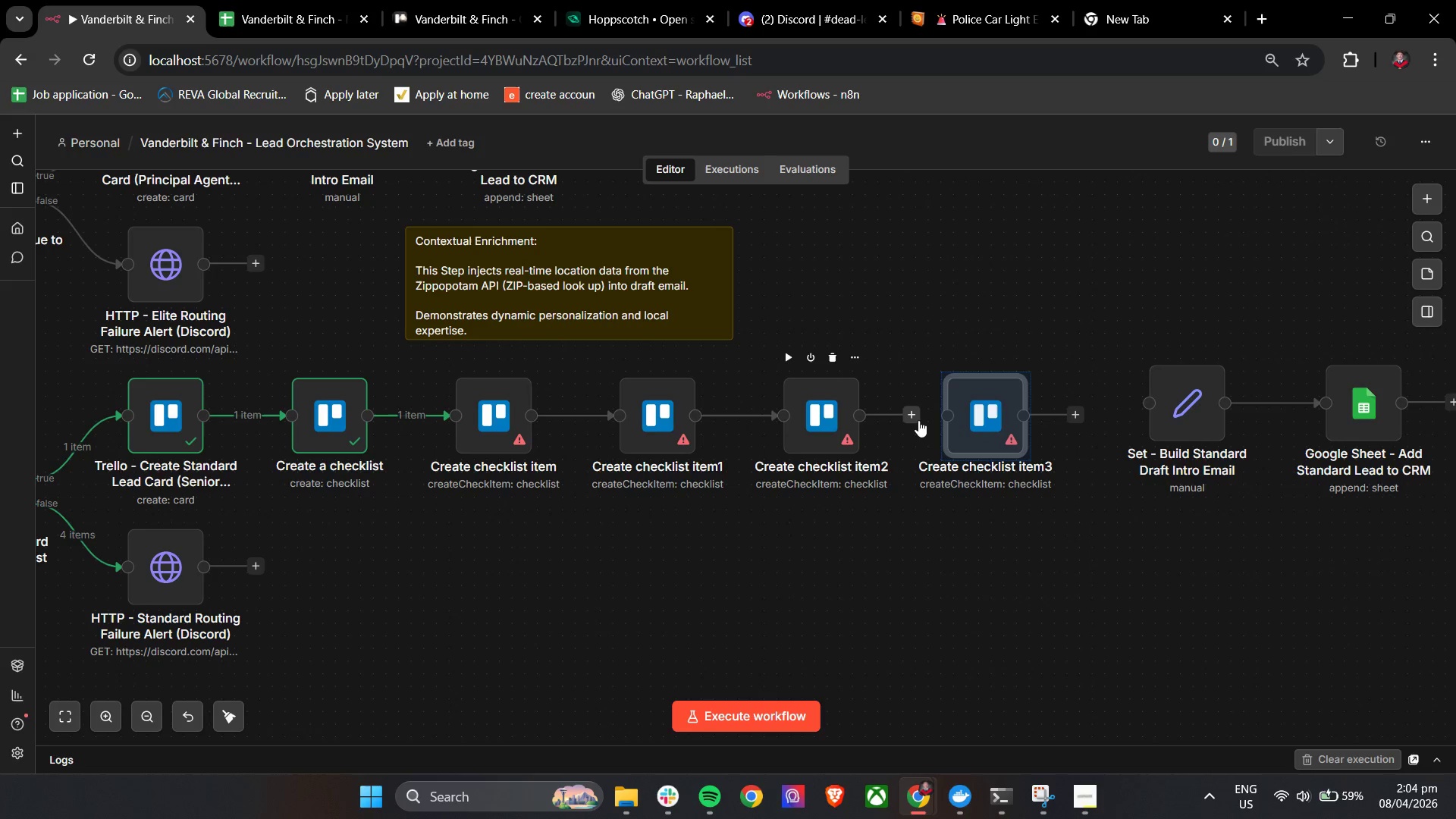 
left_click_drag(start_coordinate=[918, 419], to_coordinate=[958, 419])
 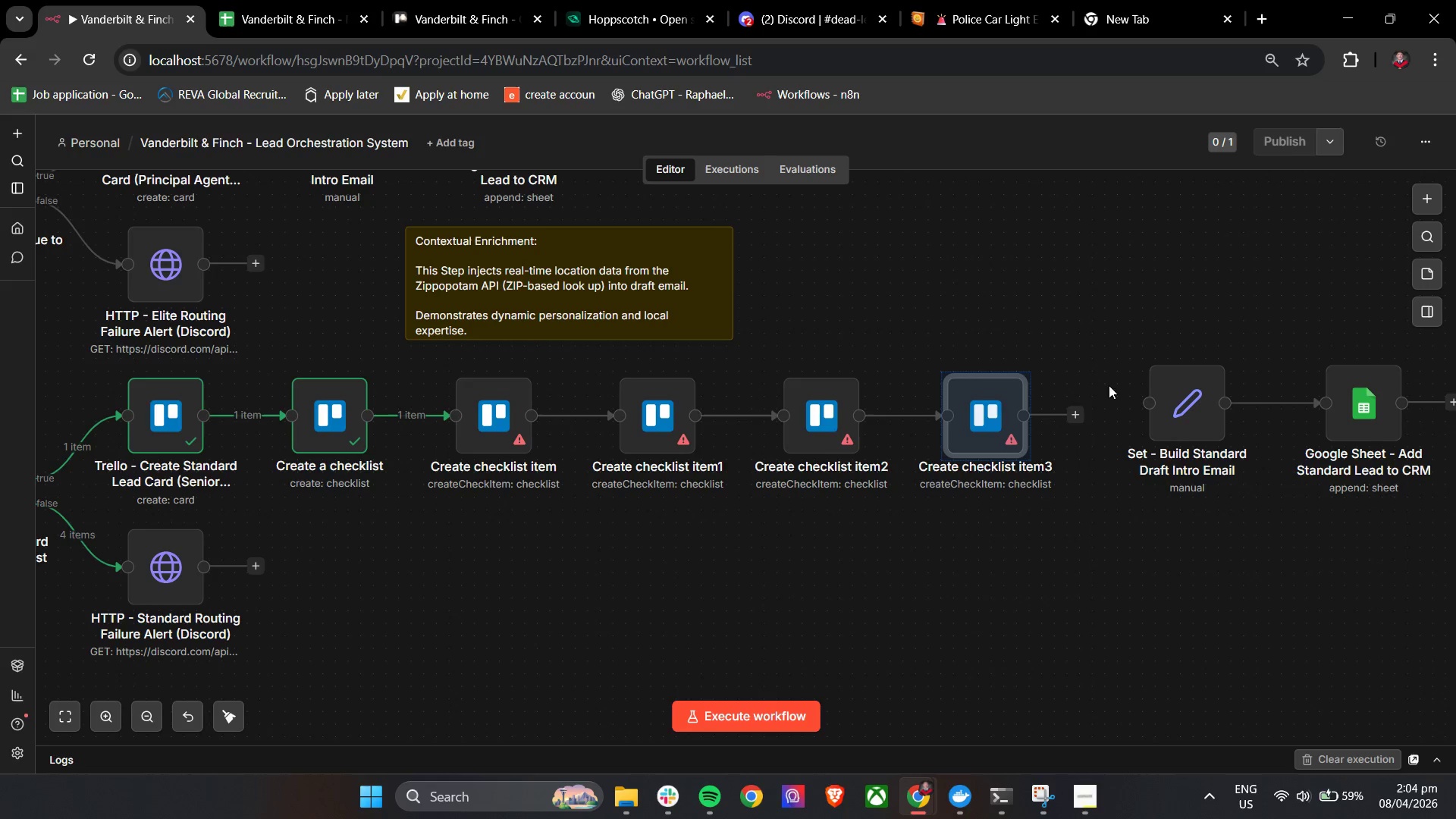 
left_click_drag(start_coordinate=[1071, 417], to_coordinate=[1143, 417])
 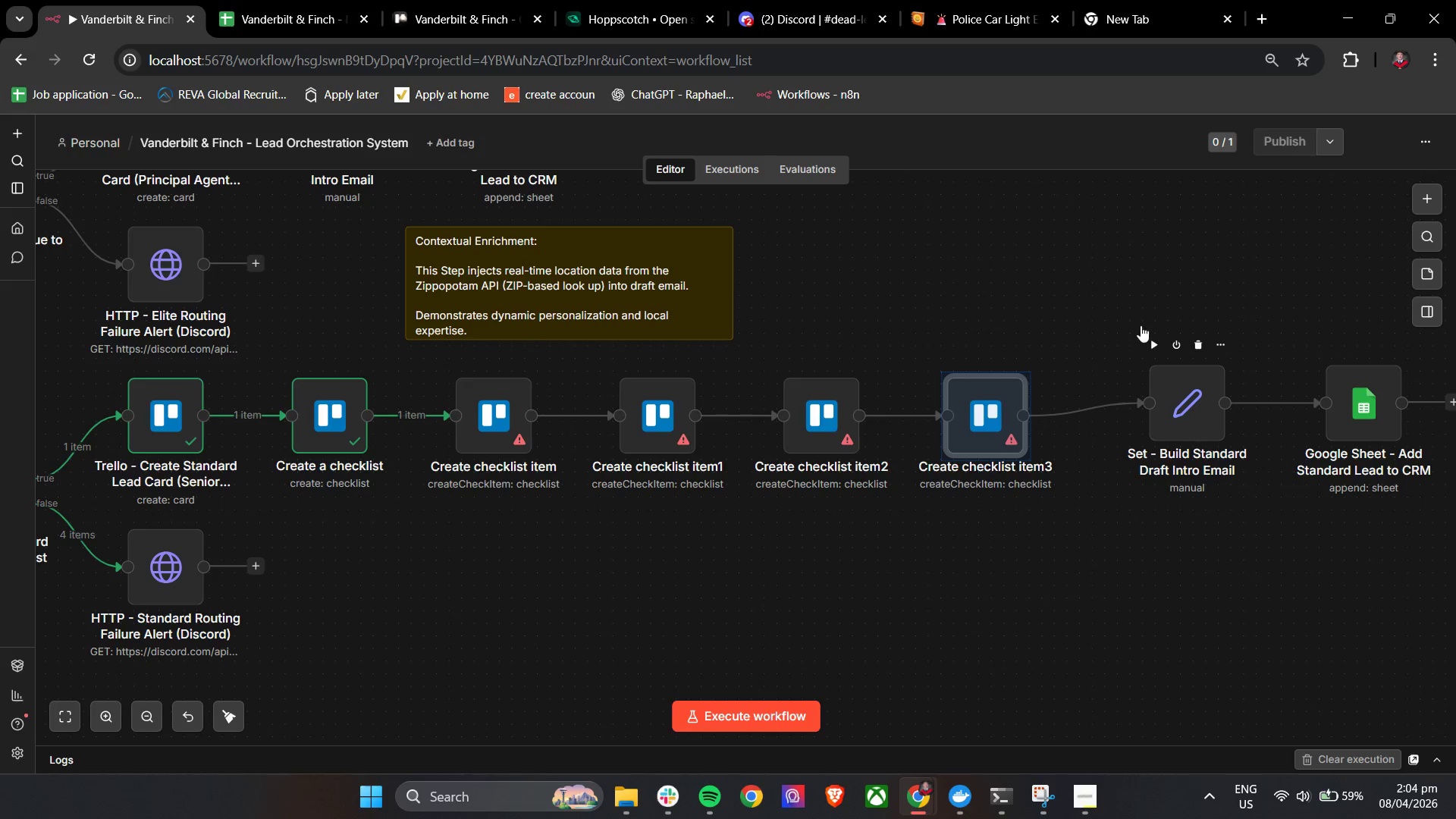 
hold_key(key=ControlLeft, duration=0.45)
 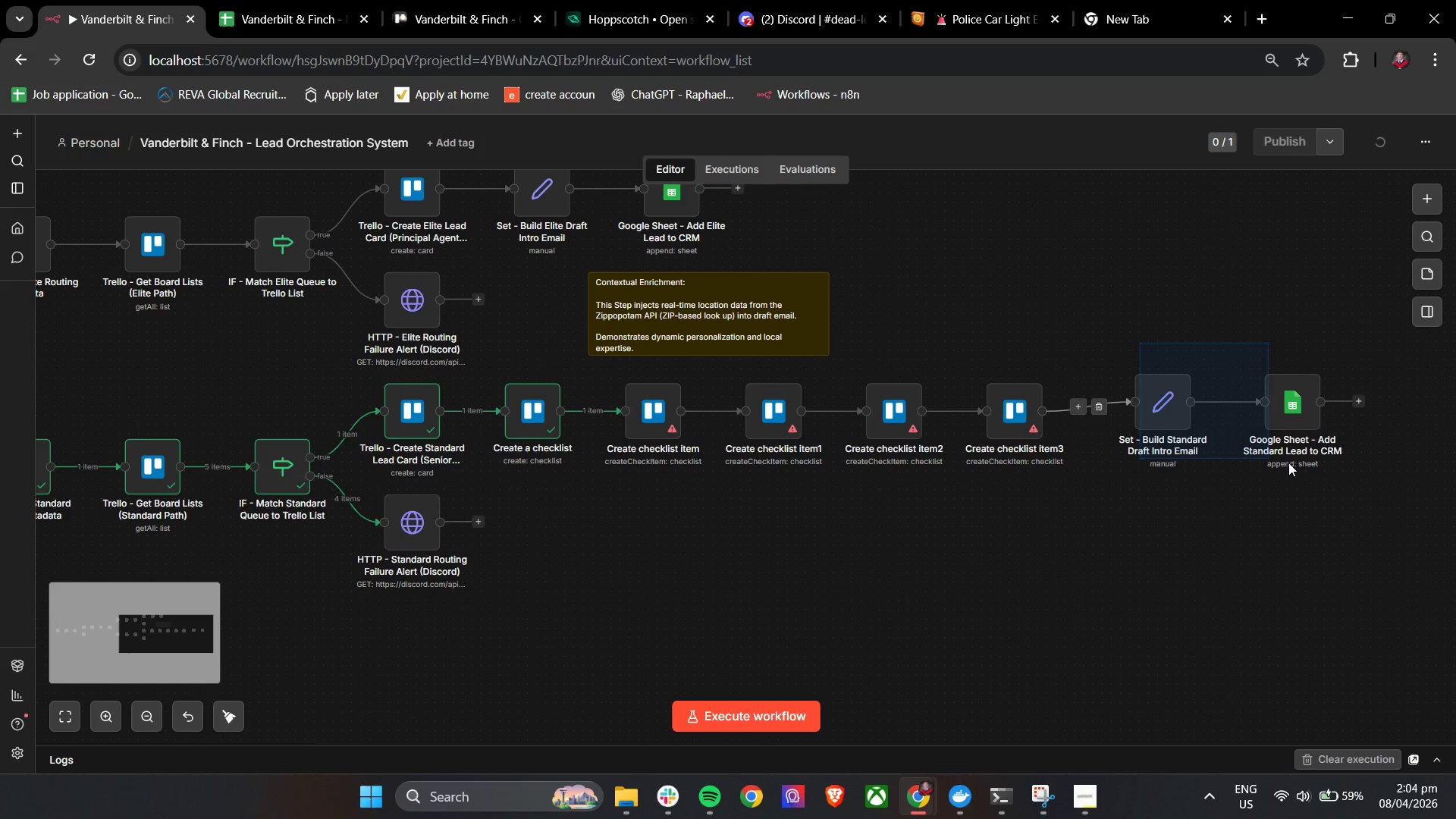 
left_click_drag(start_coordinate=[1140, 343], to_coordinate=[1367, 470])
 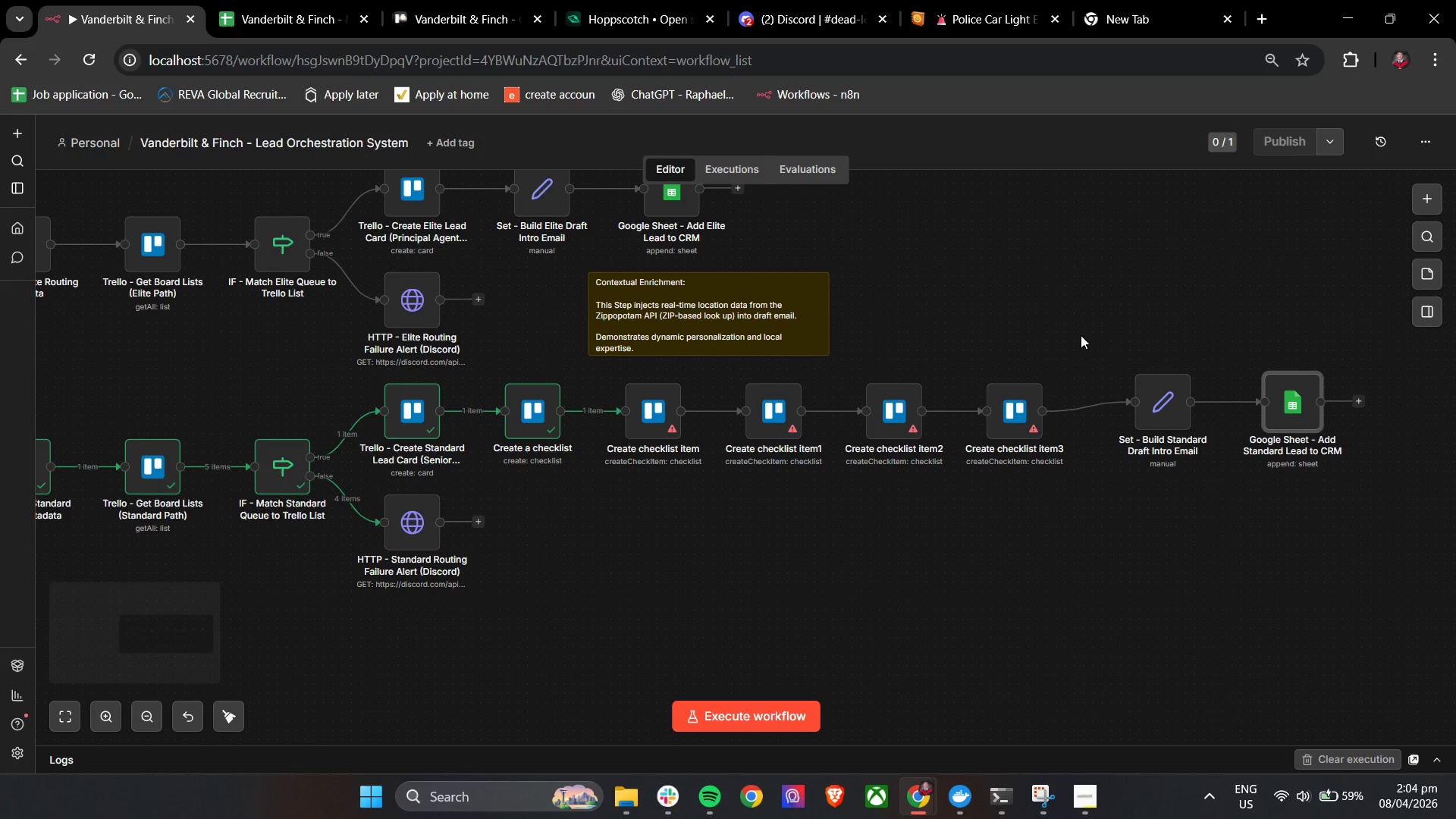 
scroll: coordinate [1096, 399], scroll_direction: down, amount: 2.0
 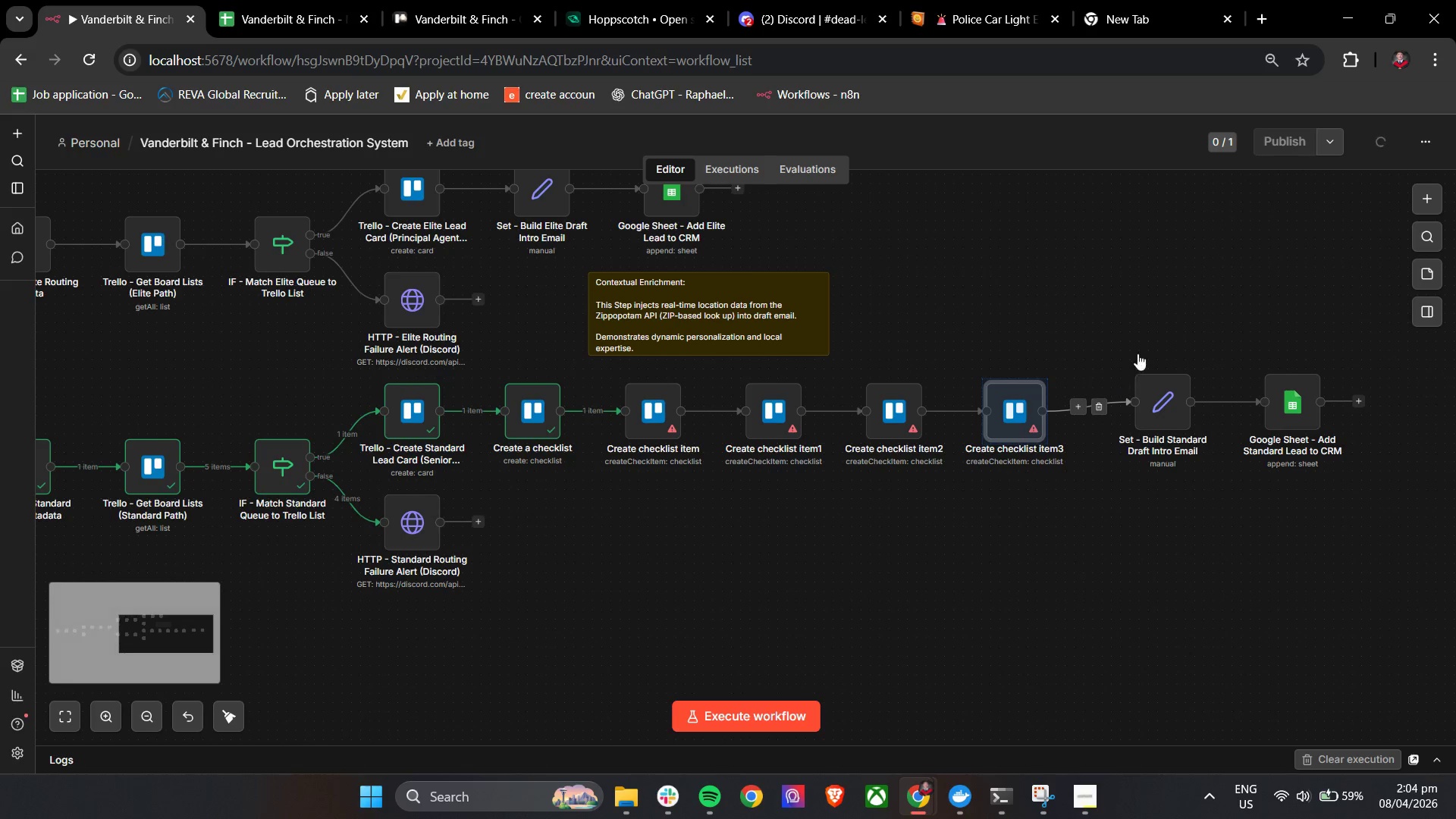 
left_click_drag(start_coordinate=[1079, 331], to_coordinate=[1311, 454])
 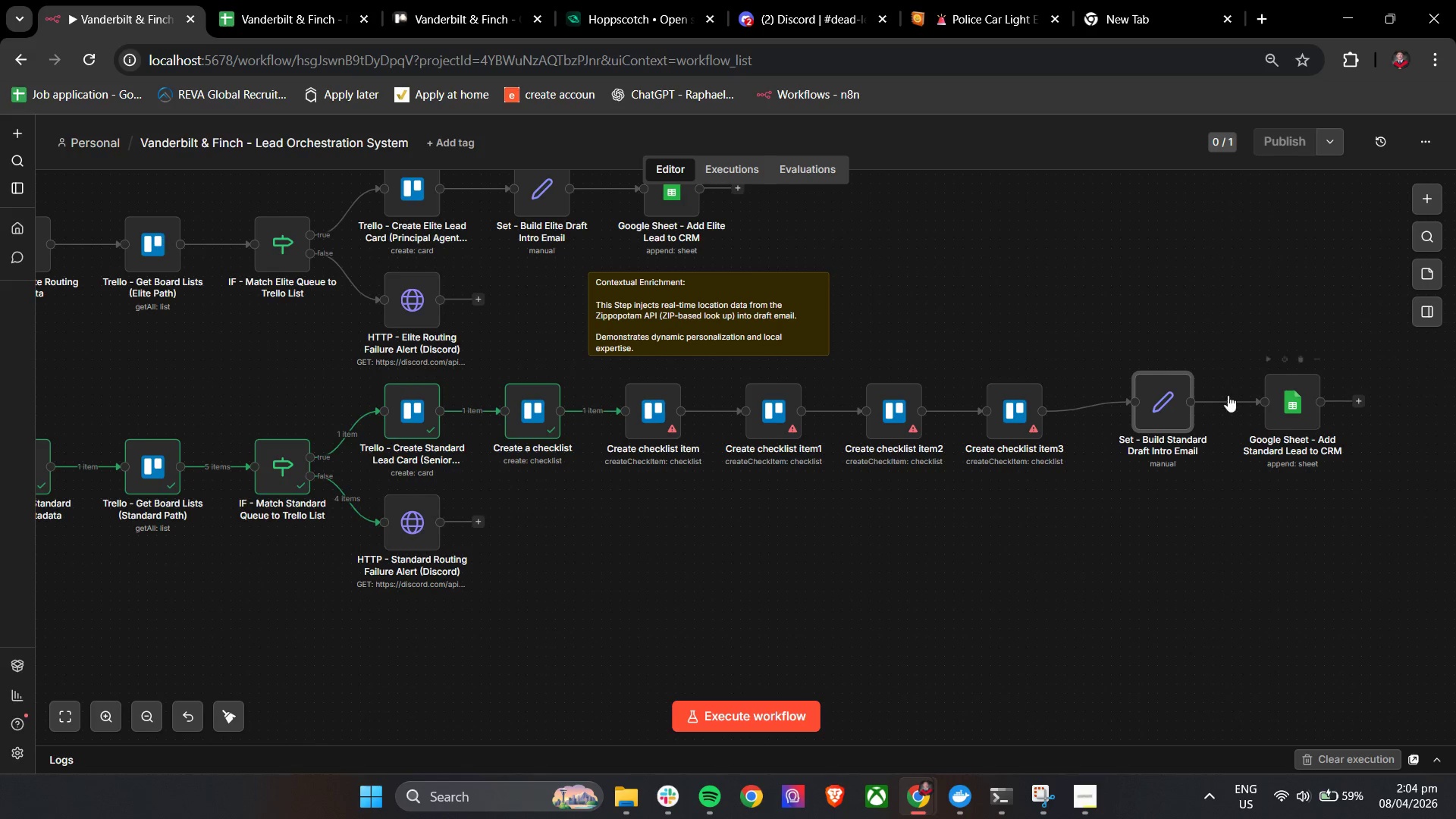 
left_click_drag(start_coordinate=[1218, 394], to_coordinate=[1227, 419])
 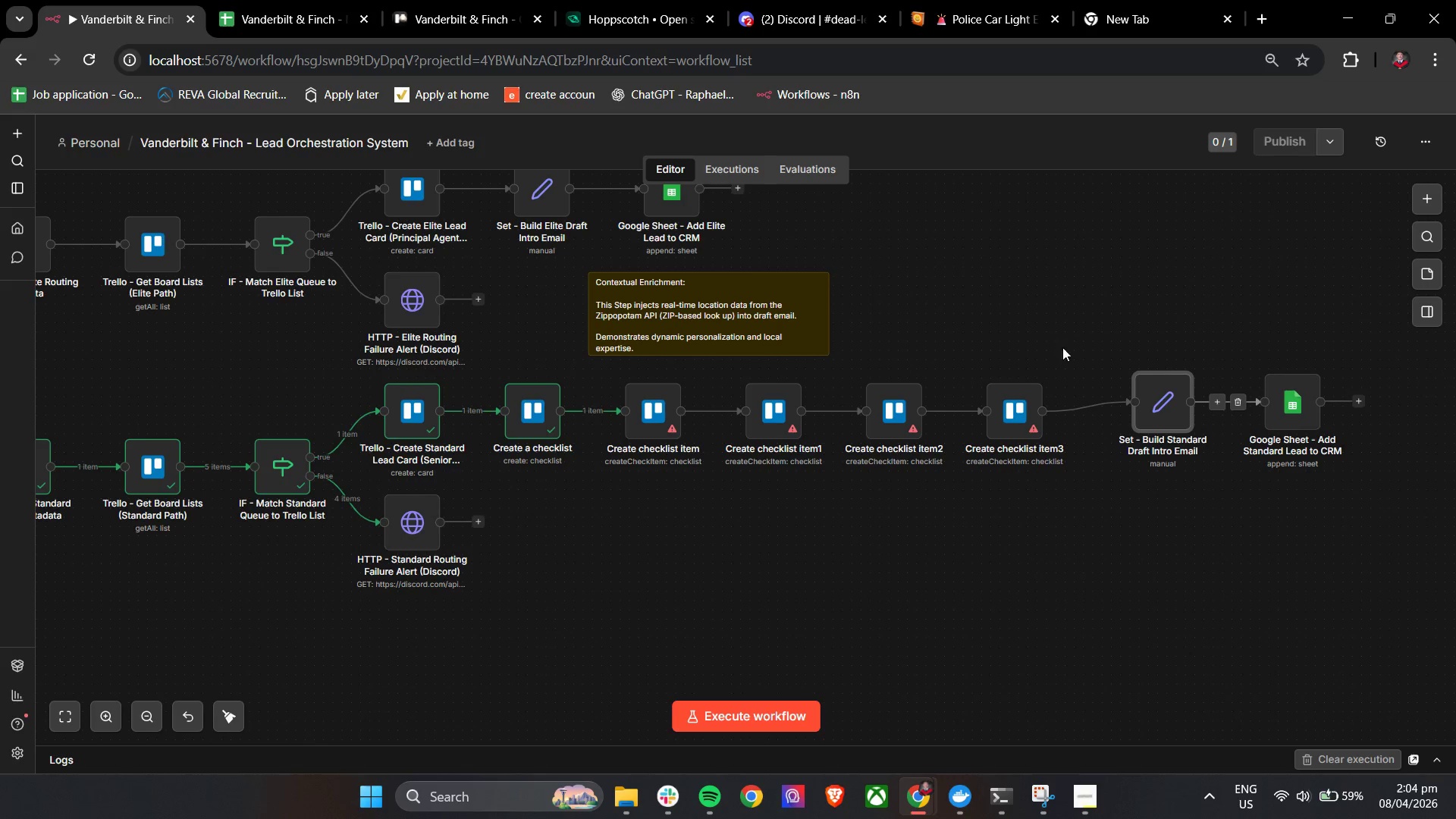 
left_click([1102, 343])
 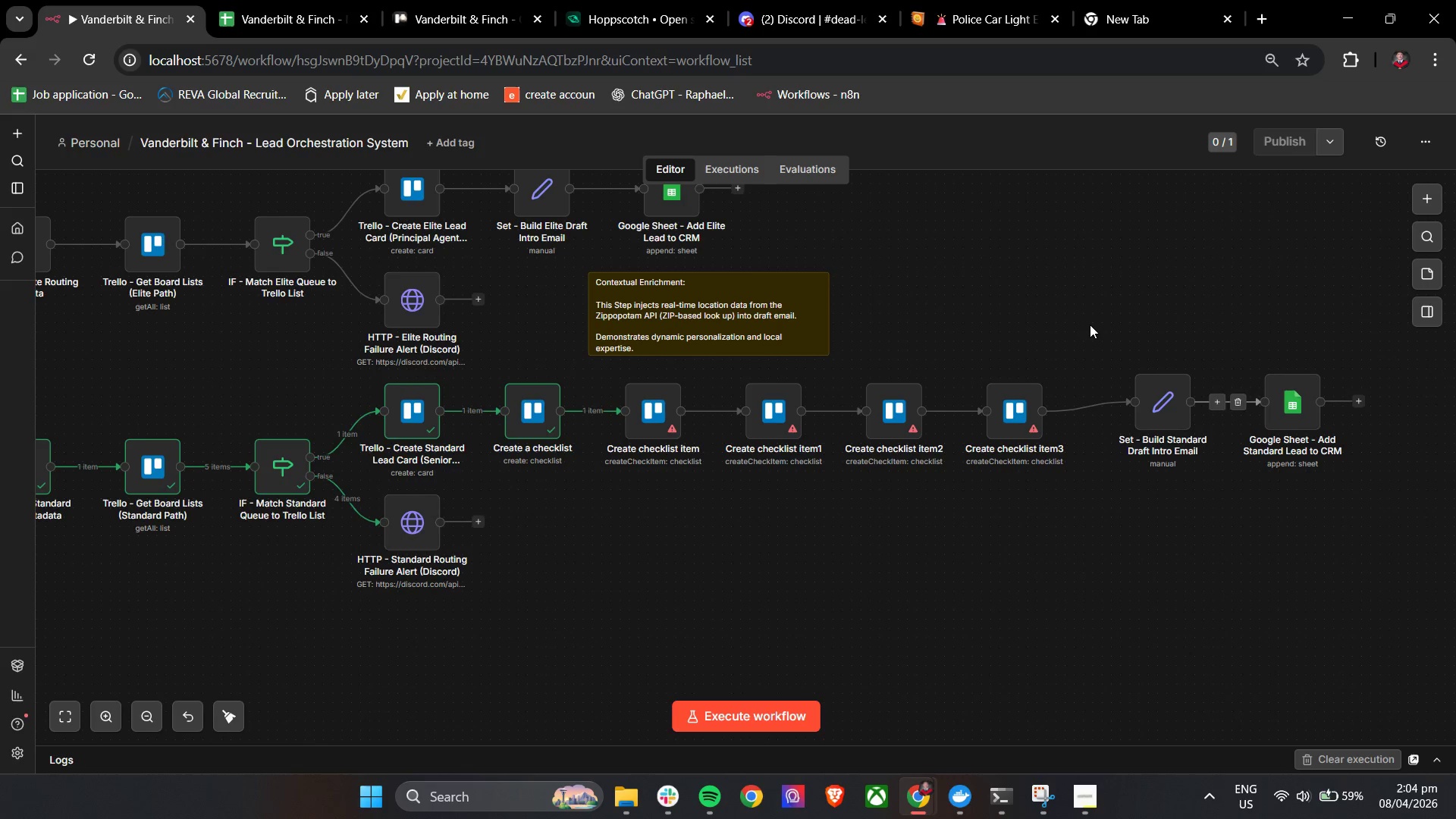 
left_click_drag(start_coordinate=[1090, 325], to_coordinate=[1396, 511])
 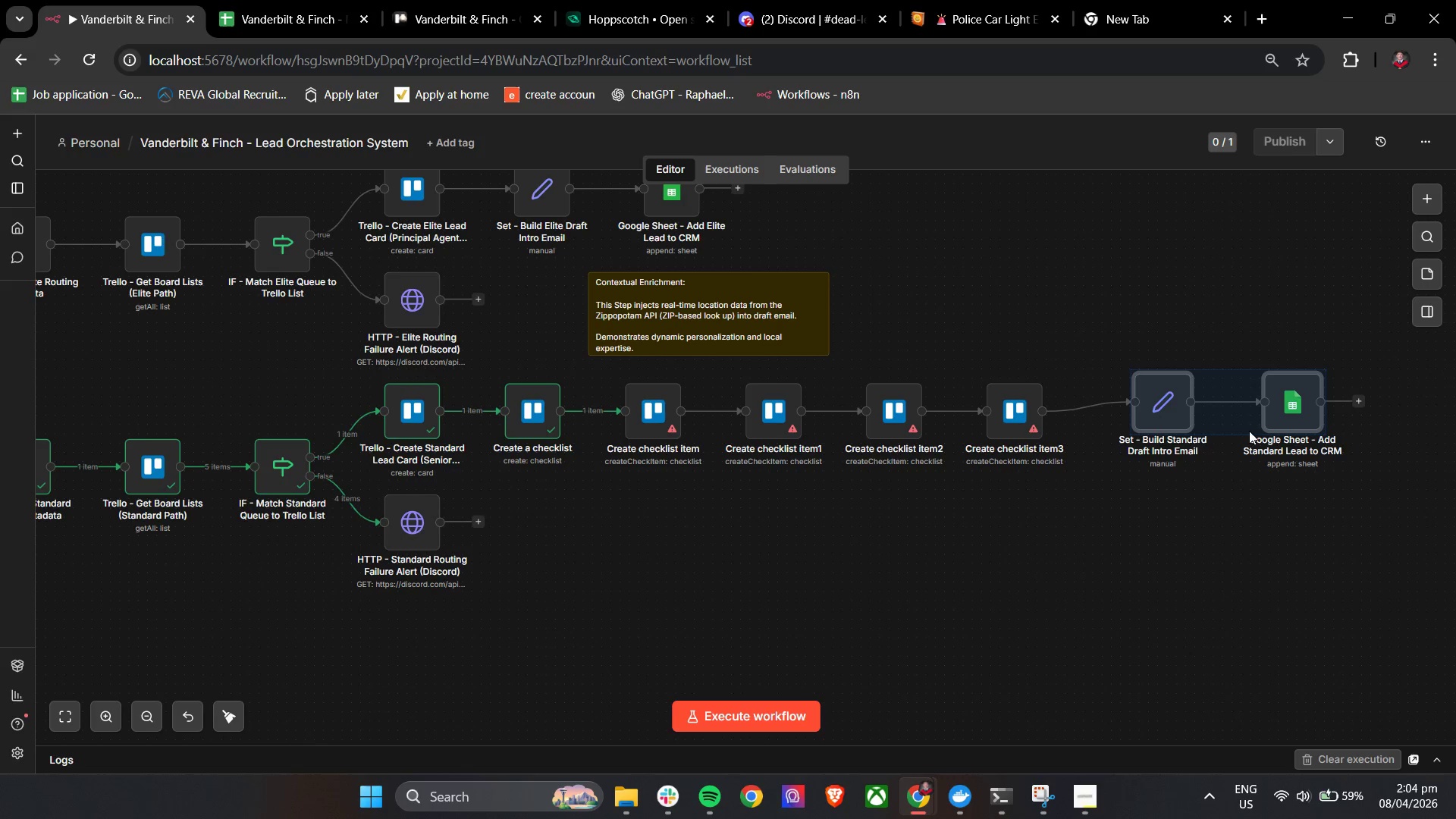 
left_click_drag(start_coordinate=[1207, 406], to_coordinate=[1212, 413])
 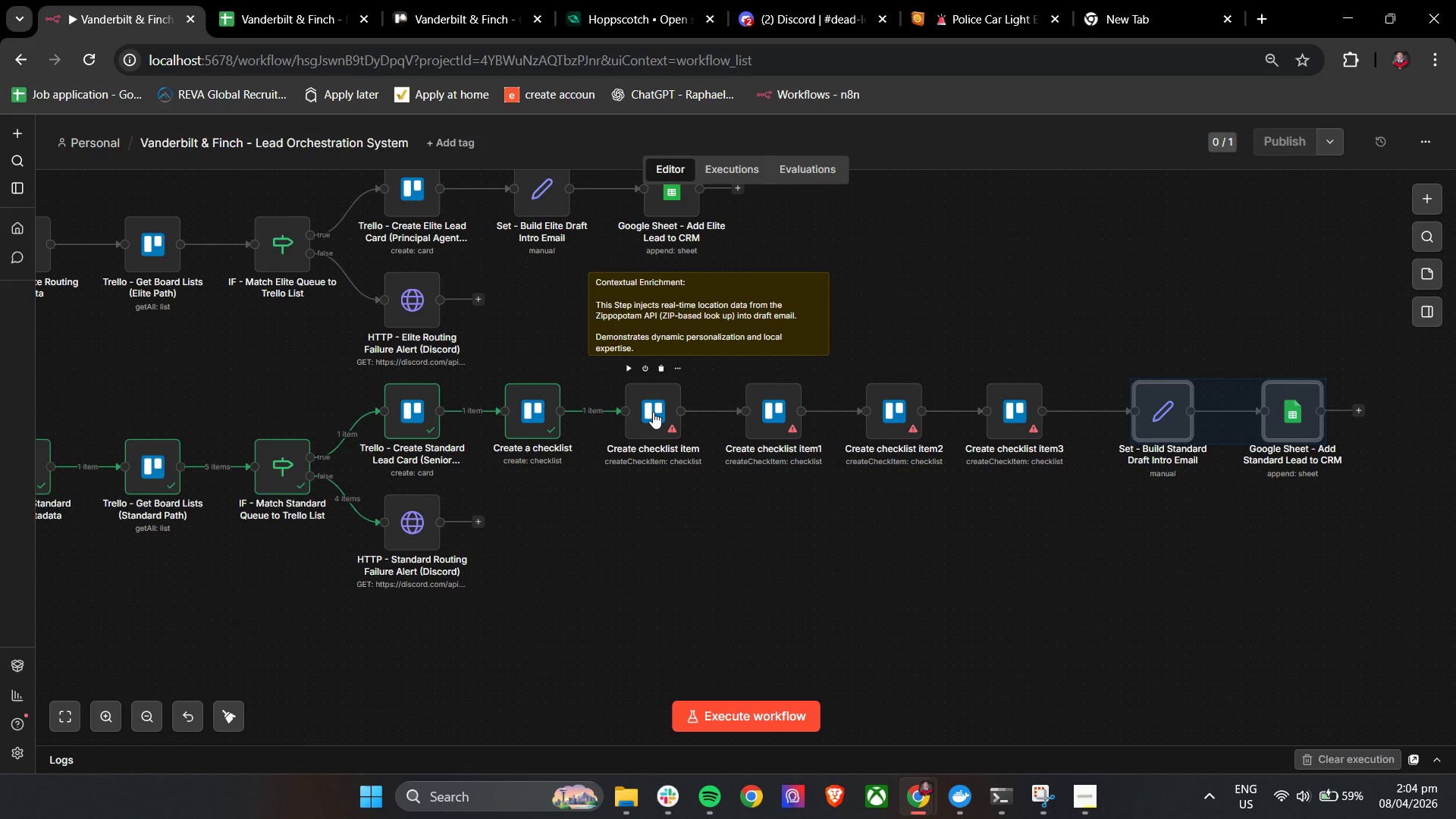 
double_click([653, 412])
 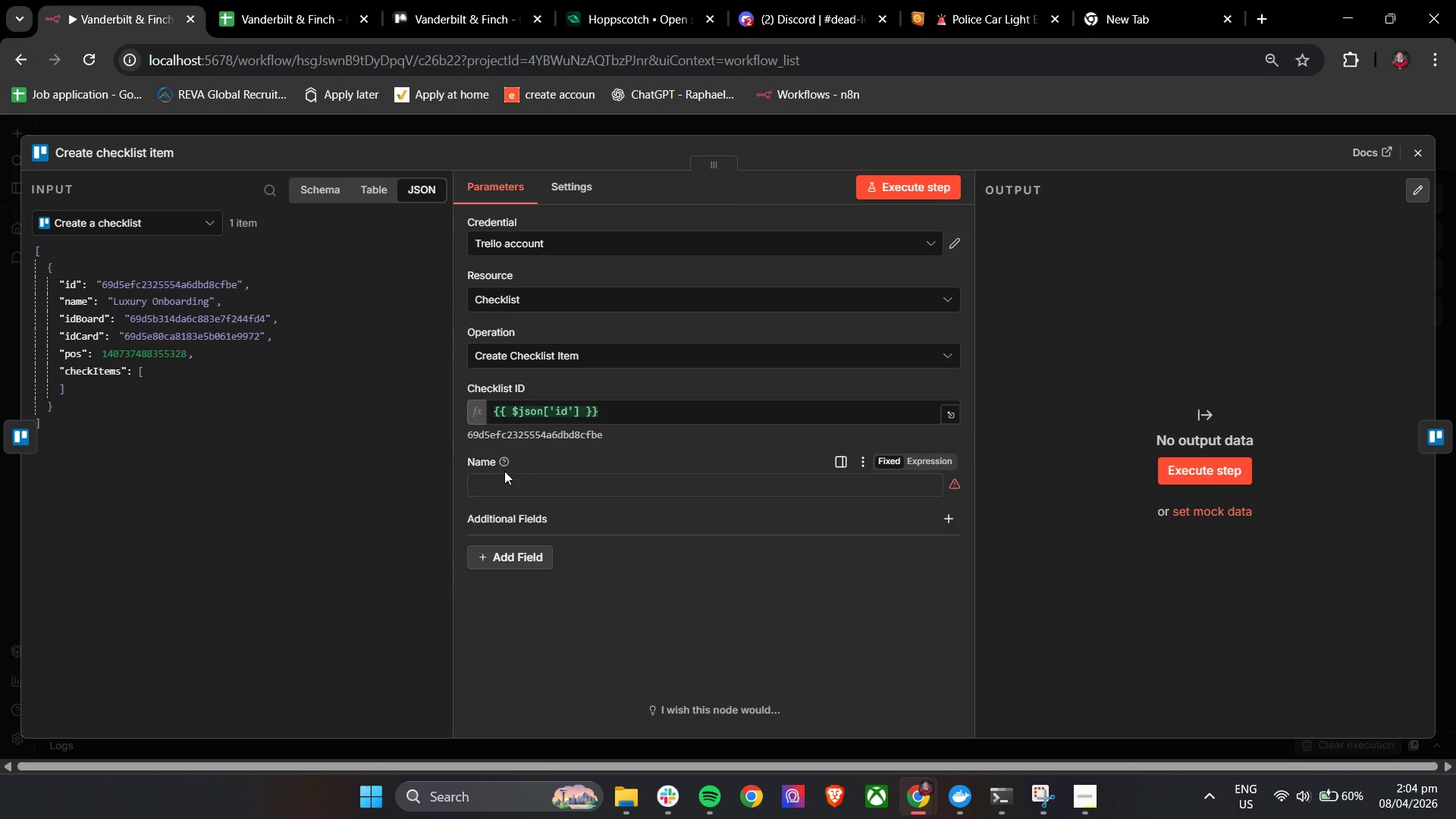 
mouse_move([568, 485])
 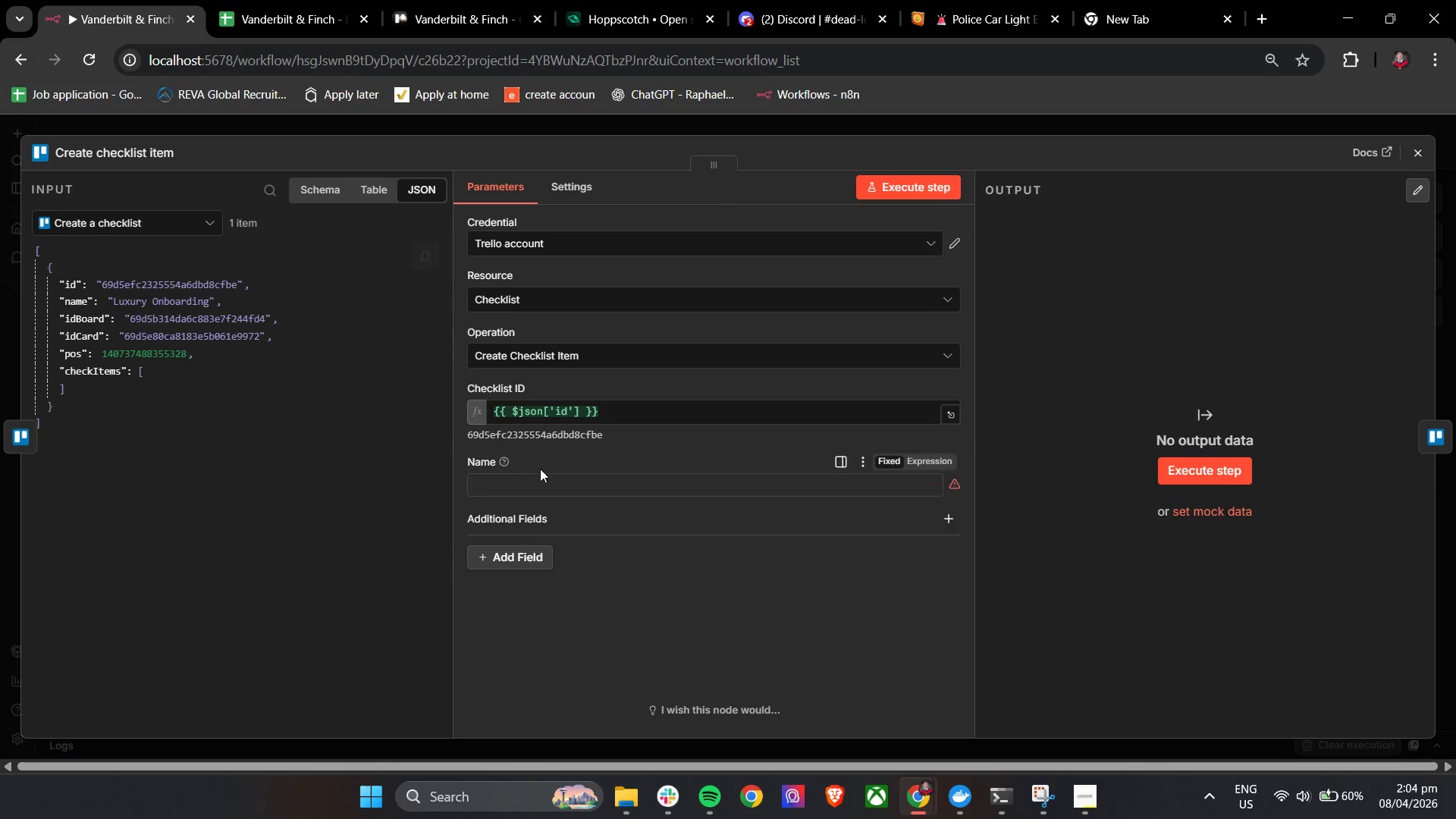 
double_click([534, 485])
 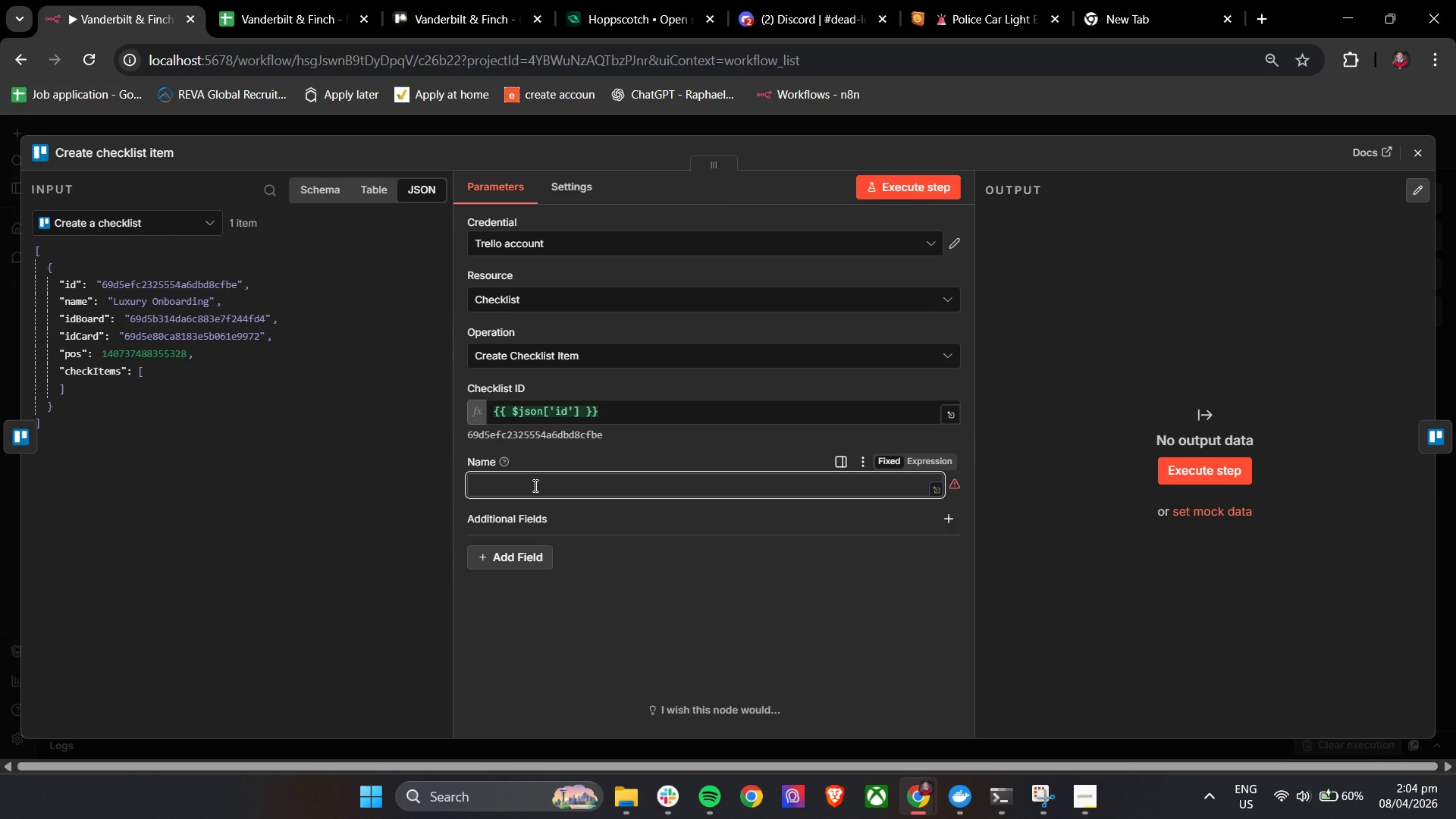 
type(Ordr custom leate)
key(Backspace)
type(her -)
key(Backspace)
key(Backspace)
type(-boud)
key(Backspace)
type(nd portfolio)
 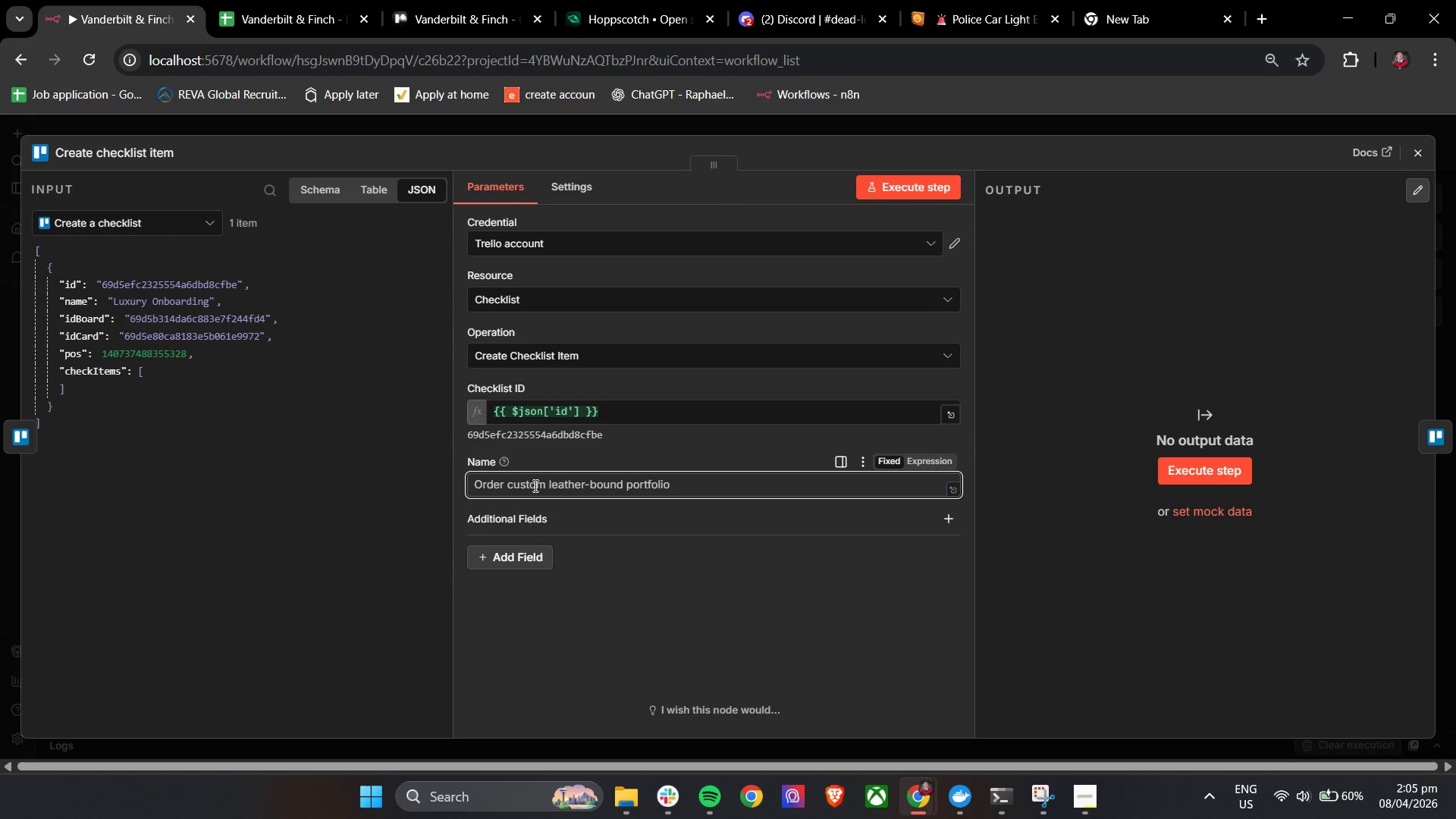 
left_click([635, 452])
 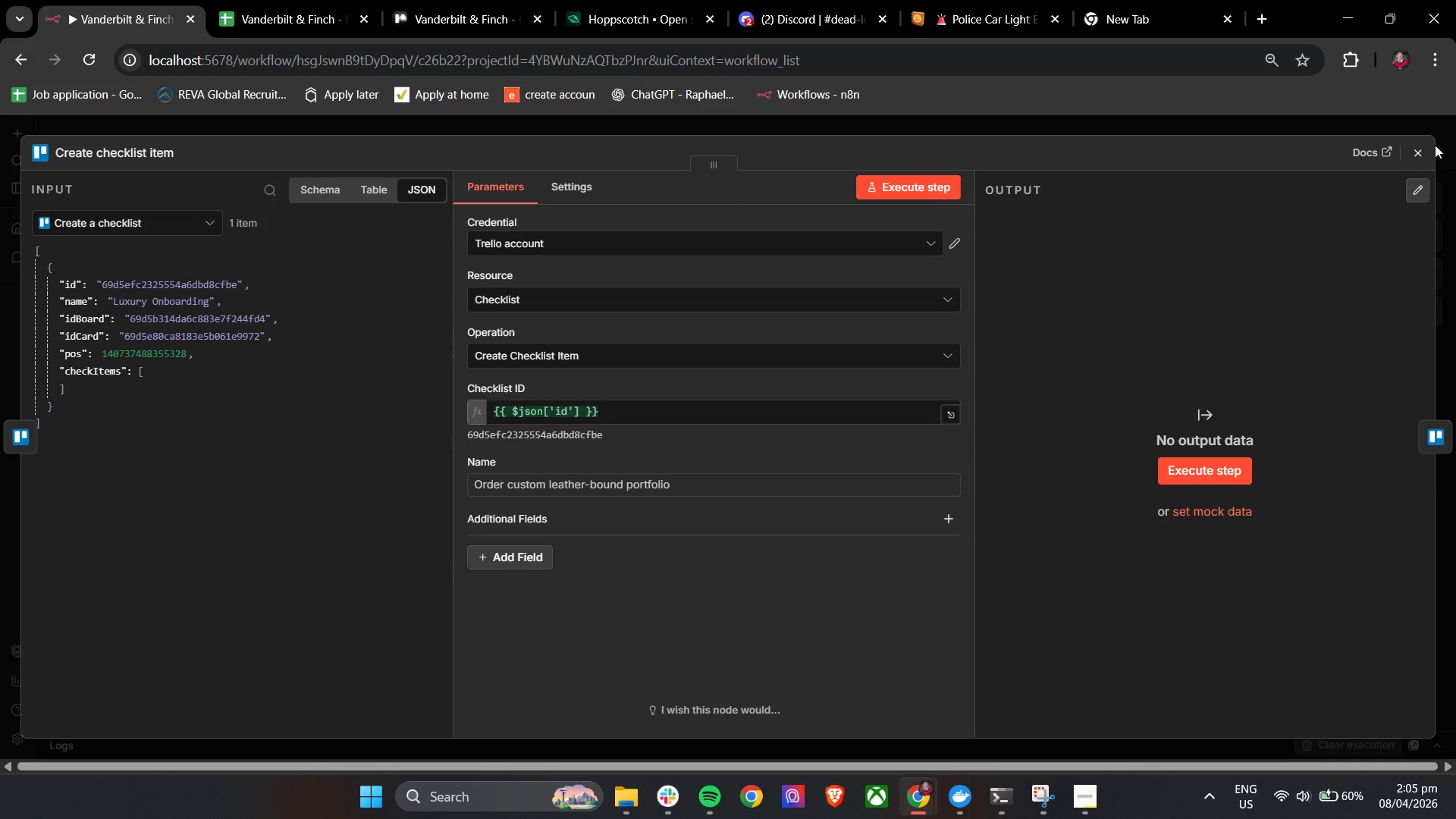 
left_click([1419, 153])
 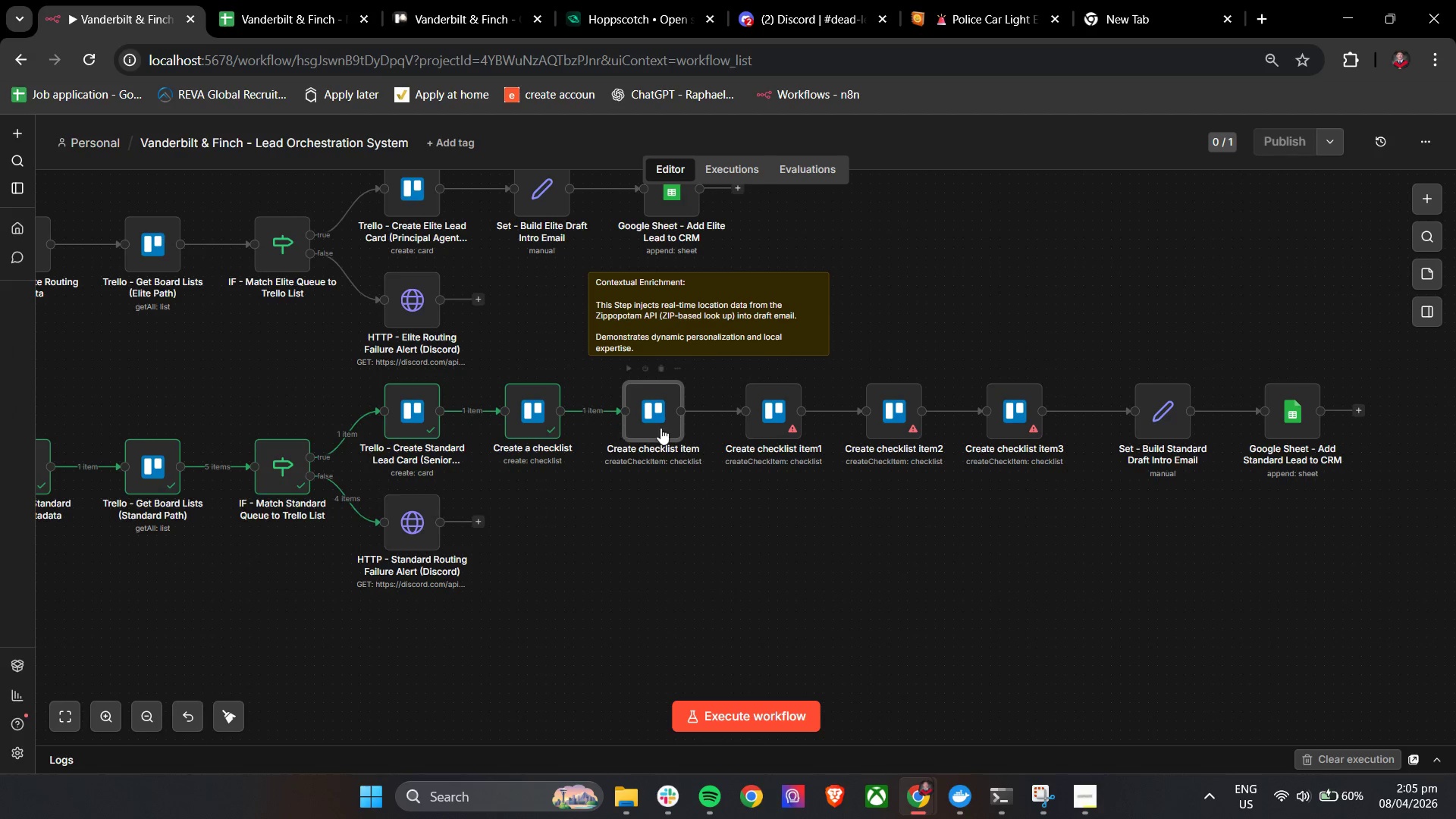 
left_click([648, 428])
 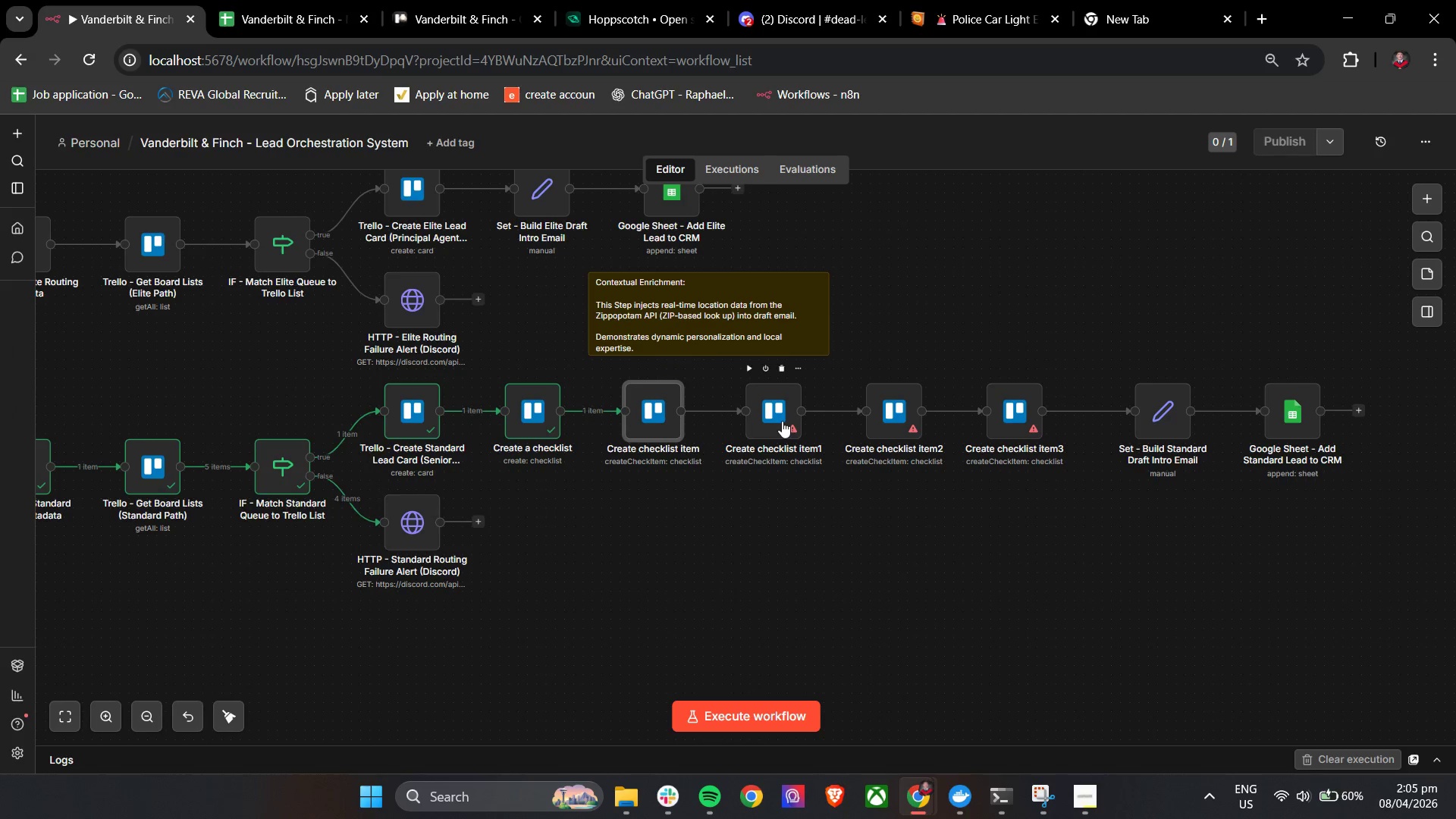 
double_click([782, 421])
 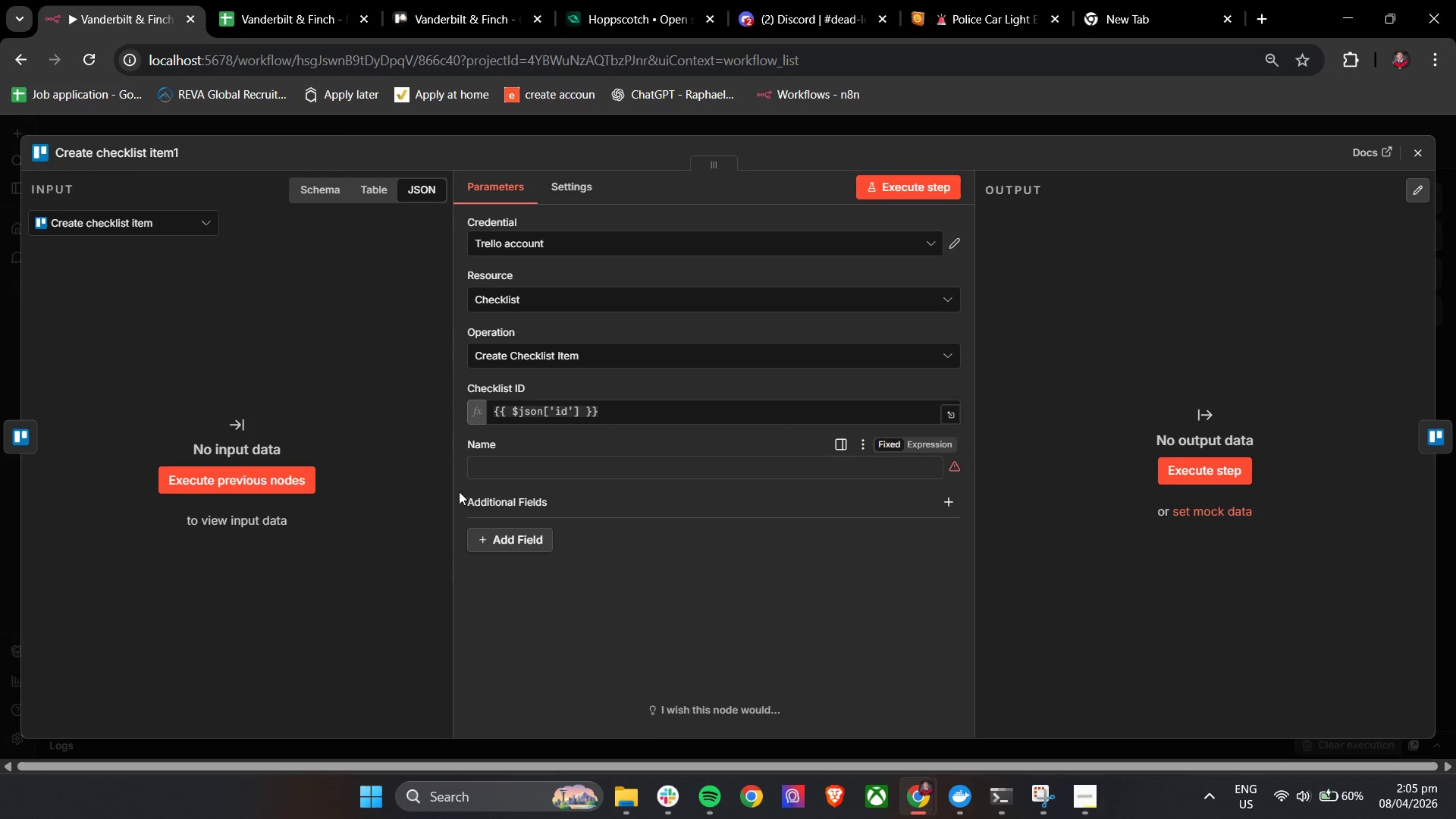 
left_click([526, 478])
 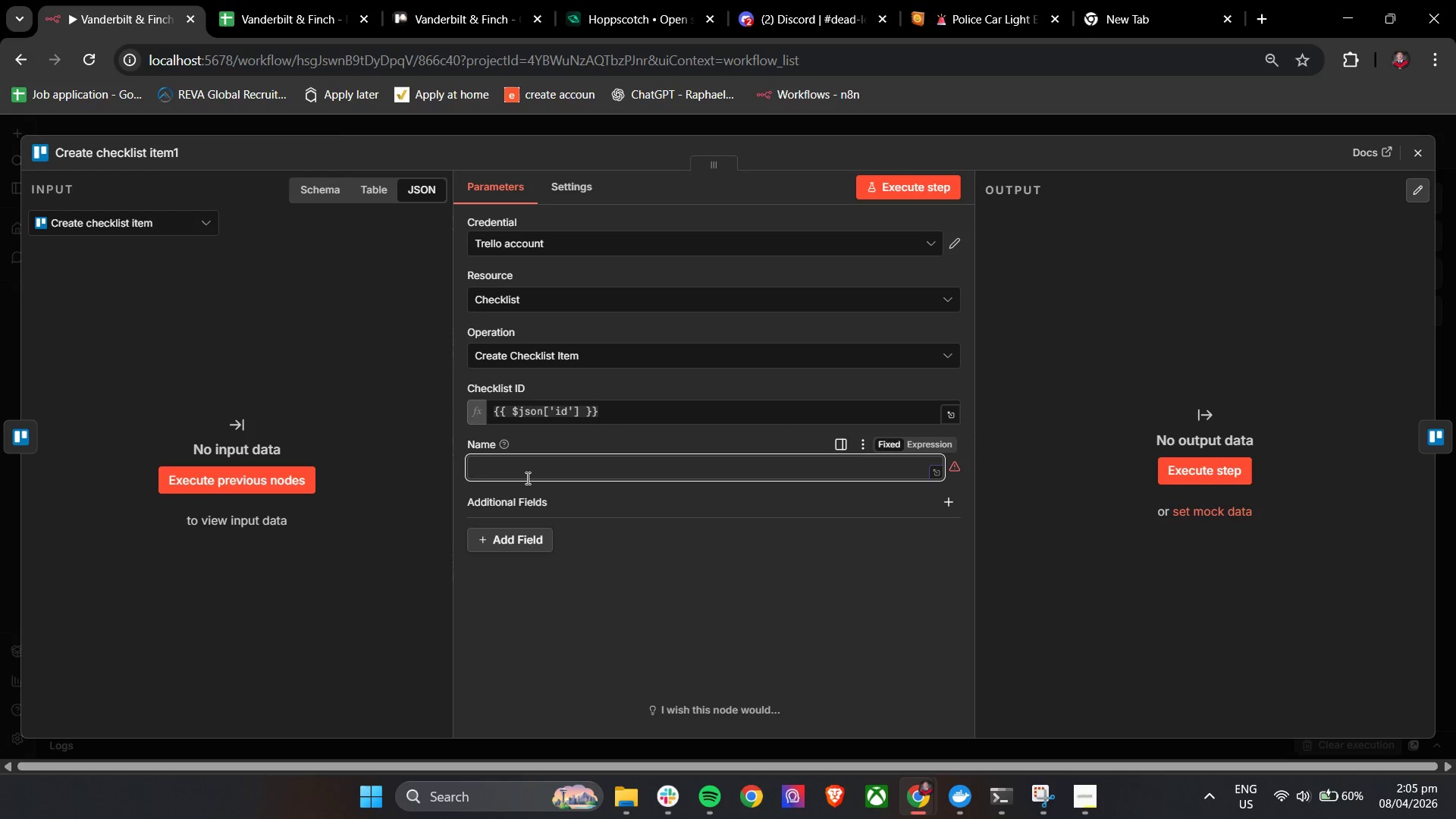 
type(Schedule private chauffr )
key(Backspace)
type( for vieww)
key(Backspace)
type(ing)
 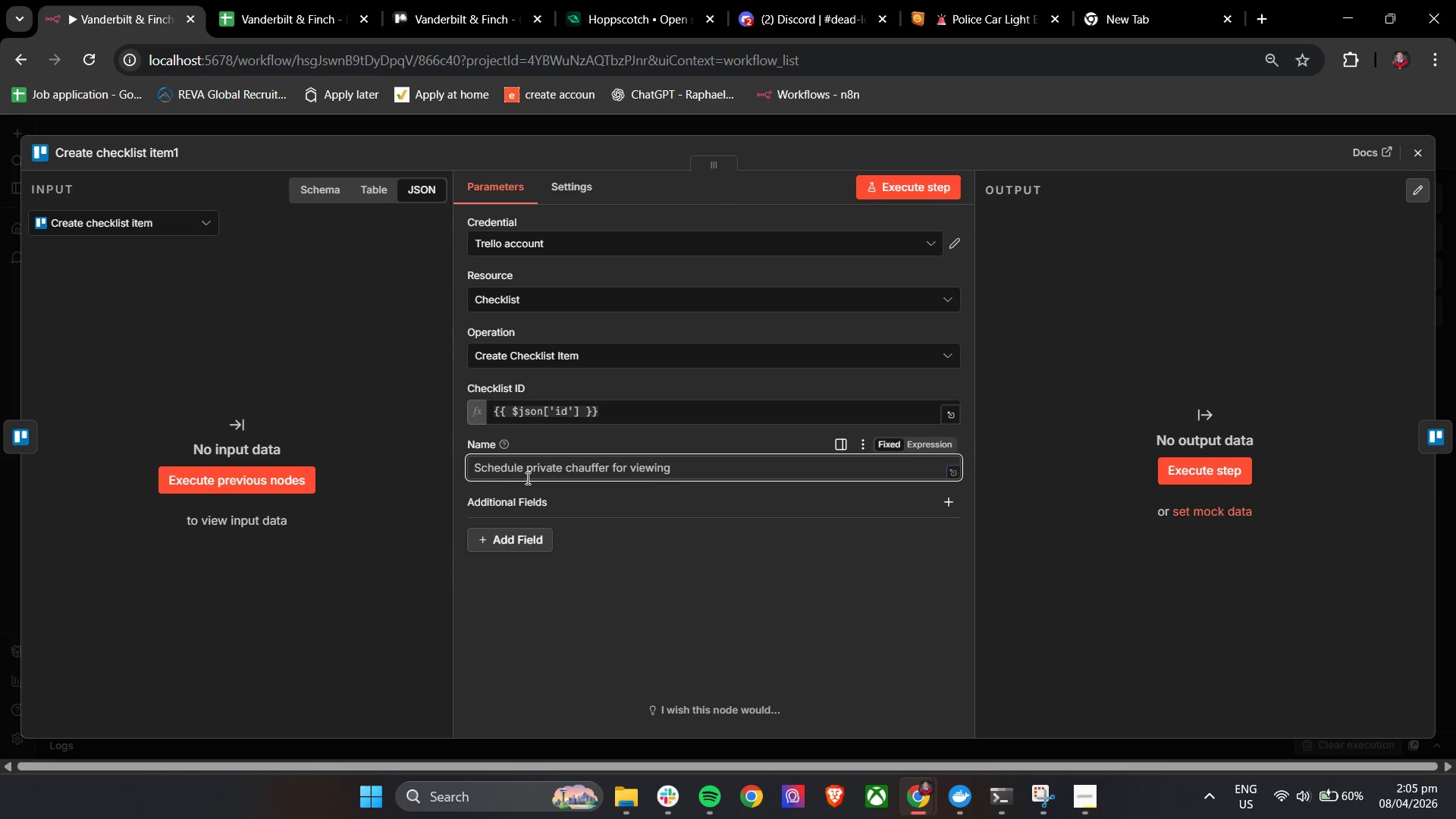 
left_click([650, 503])
 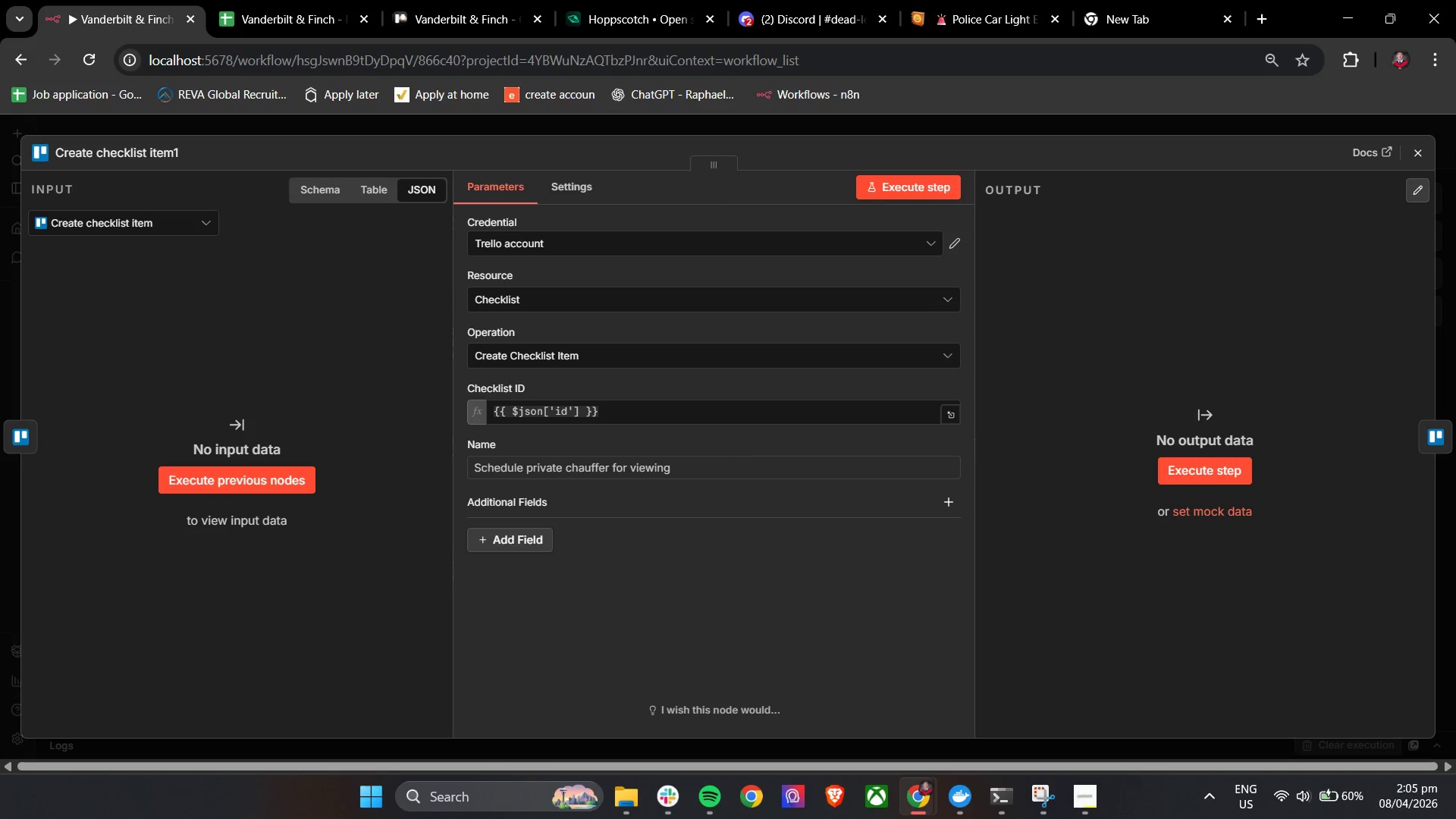 
left_click([1424, 145])
 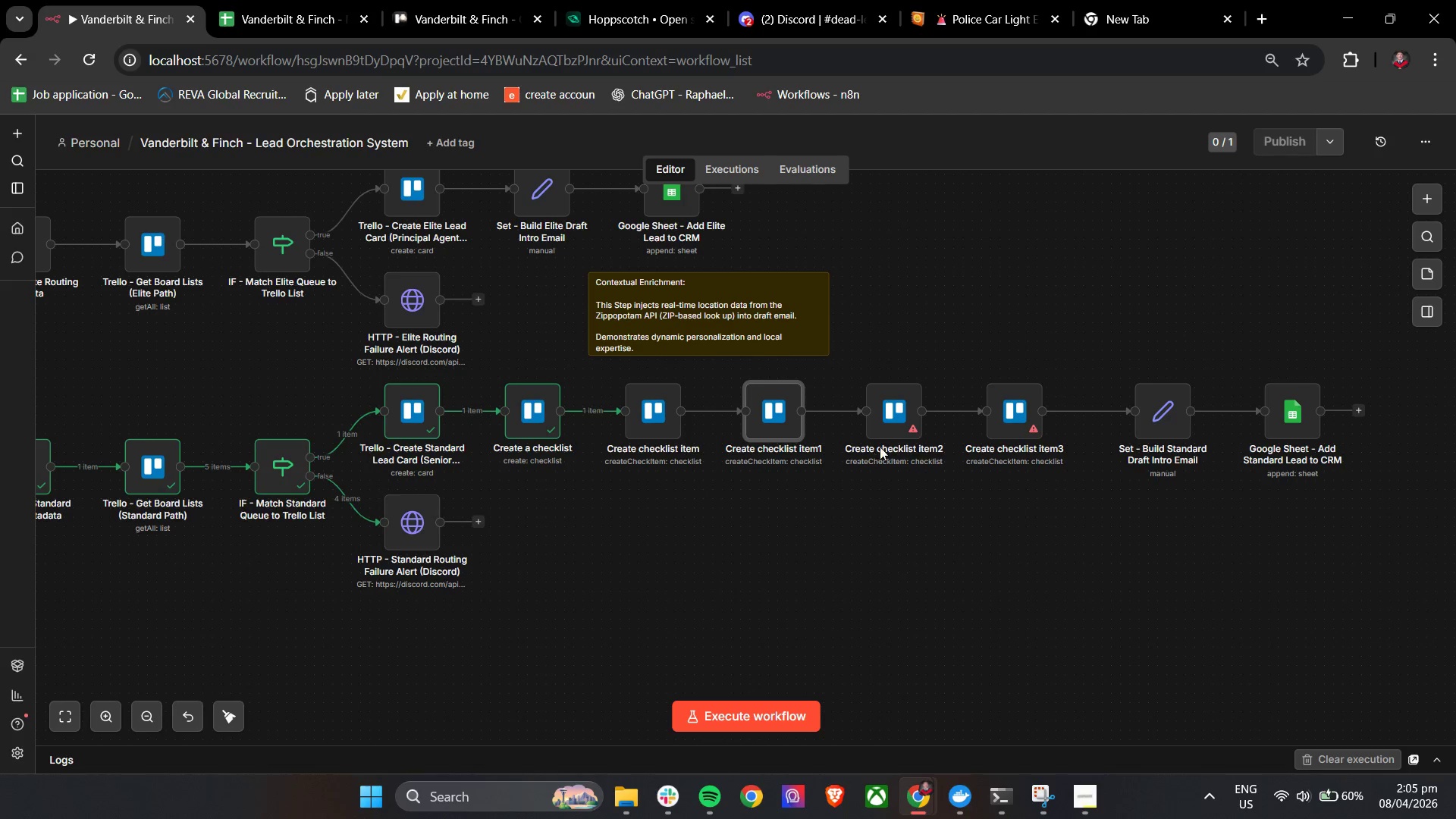 
double_click([899, 412])
 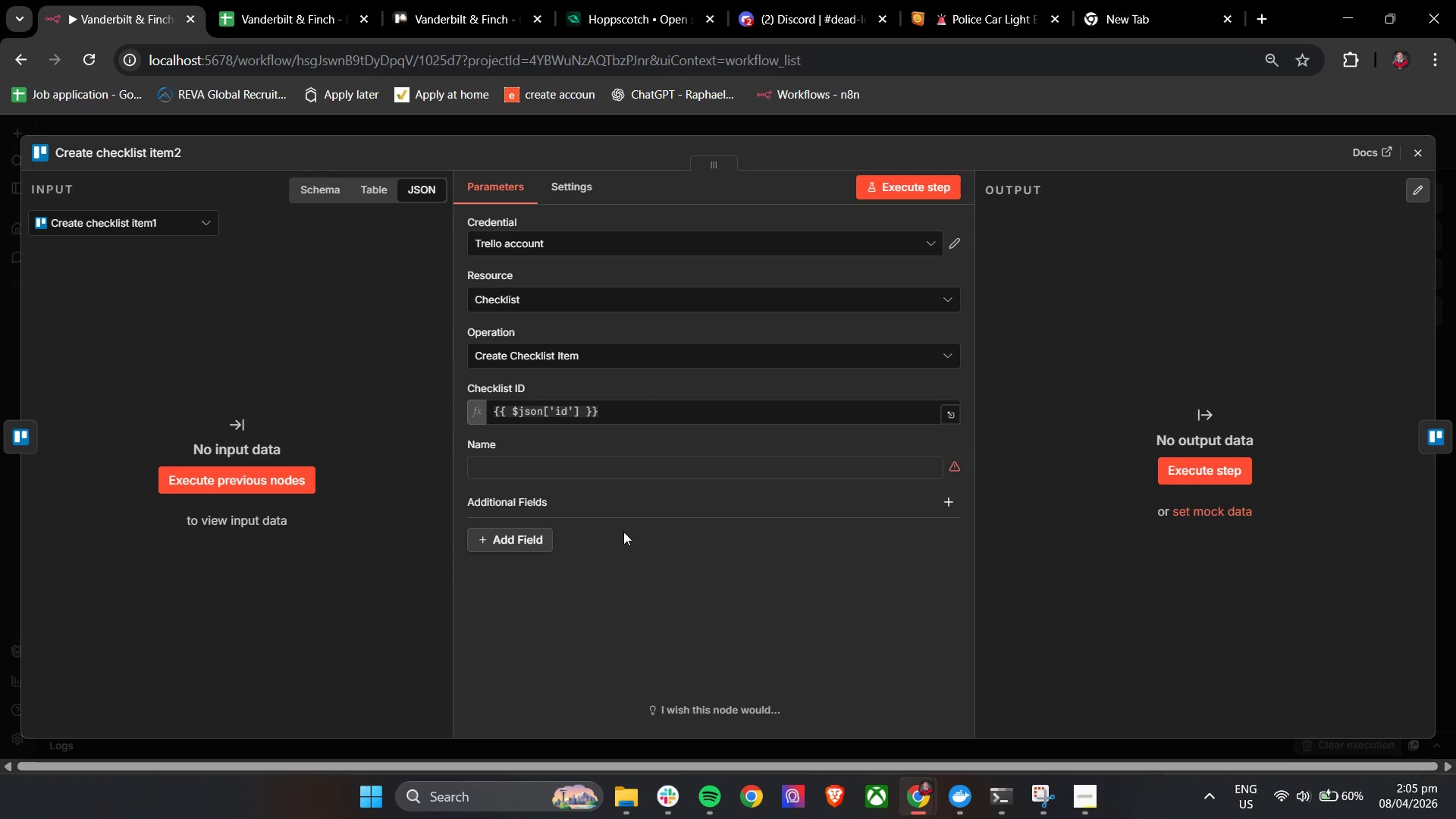 
left_click([570, 475])
 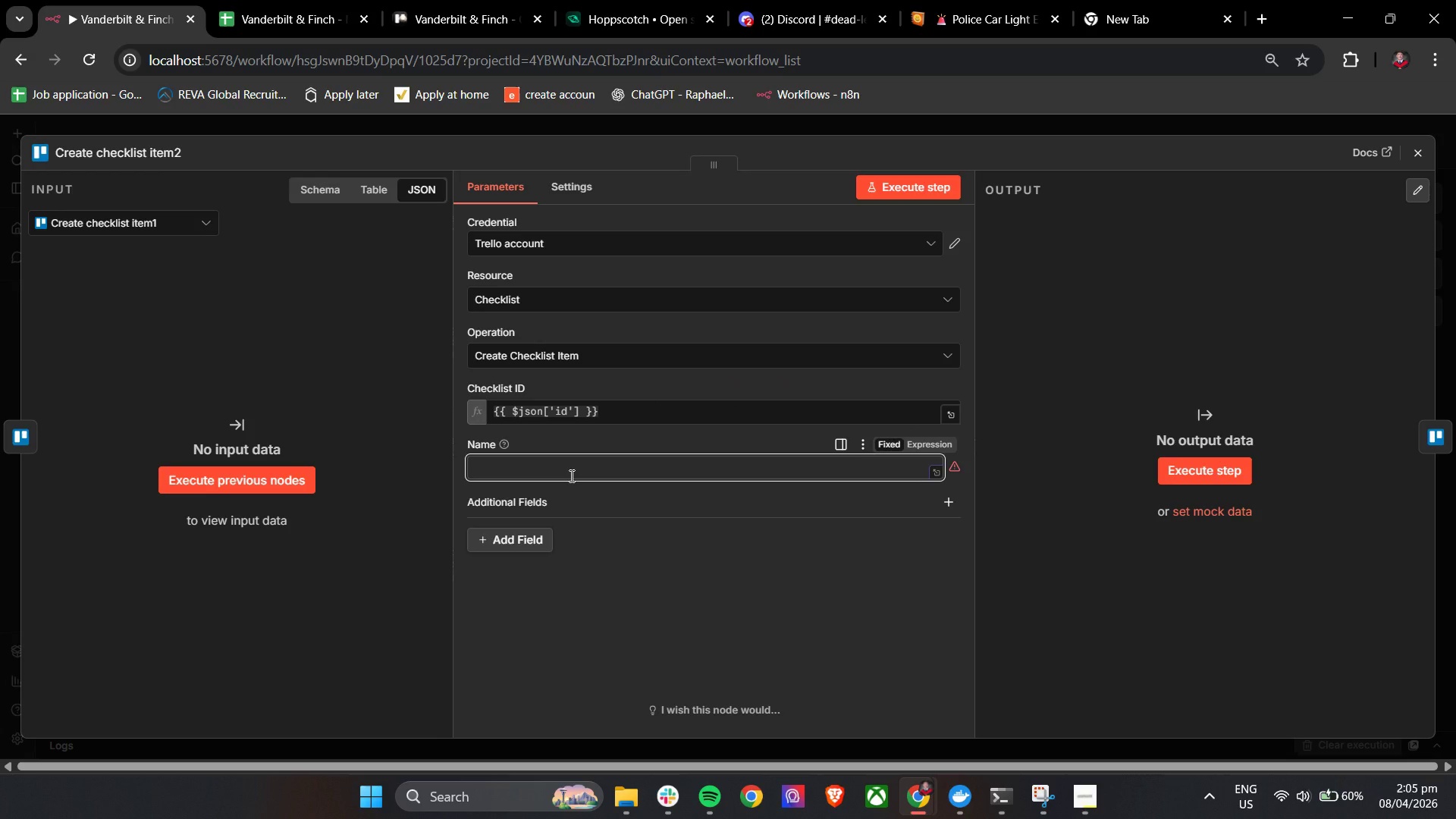 
type(Prepare off-market property shortlist)
 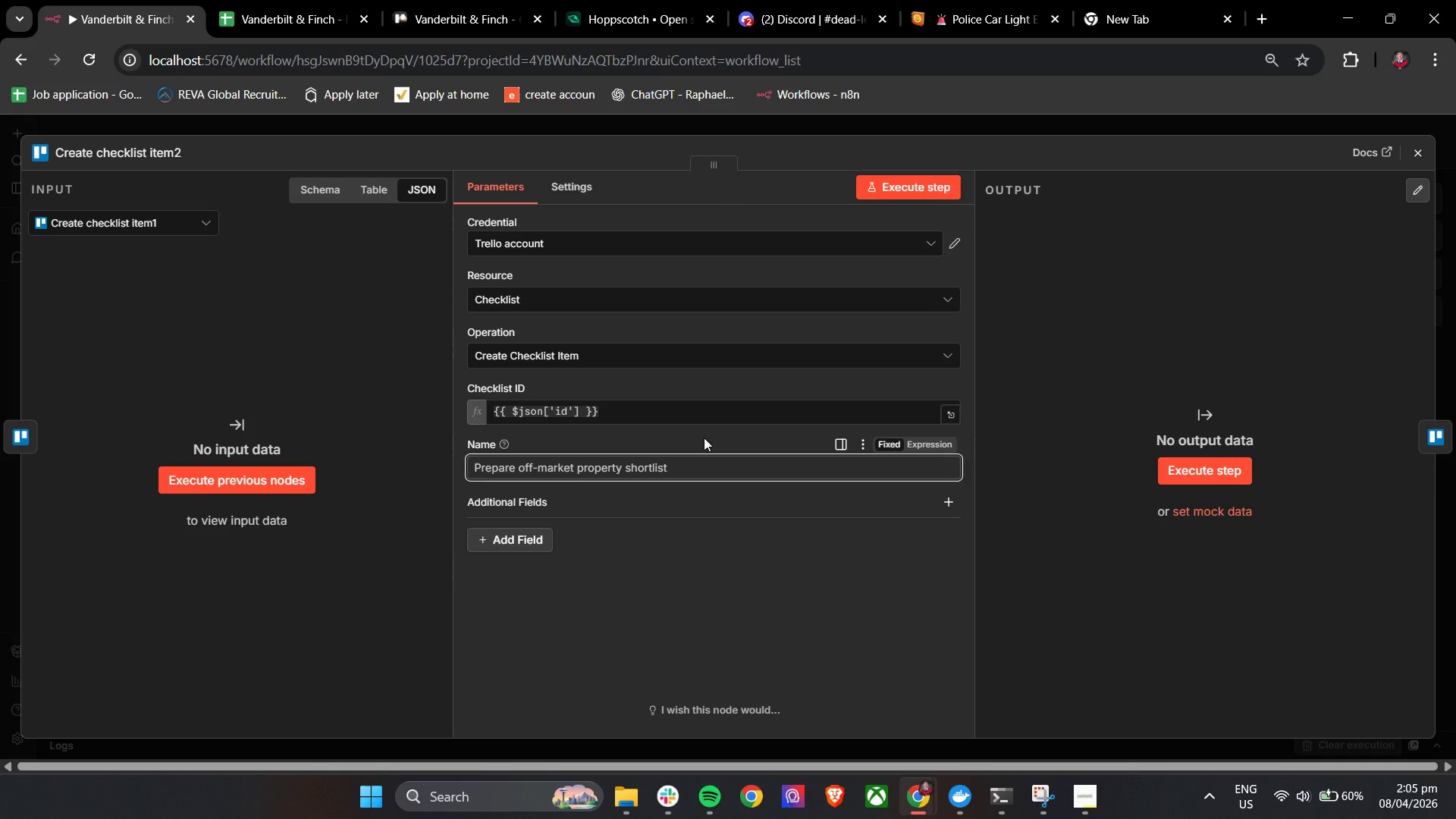 
left_click([704, 438])
 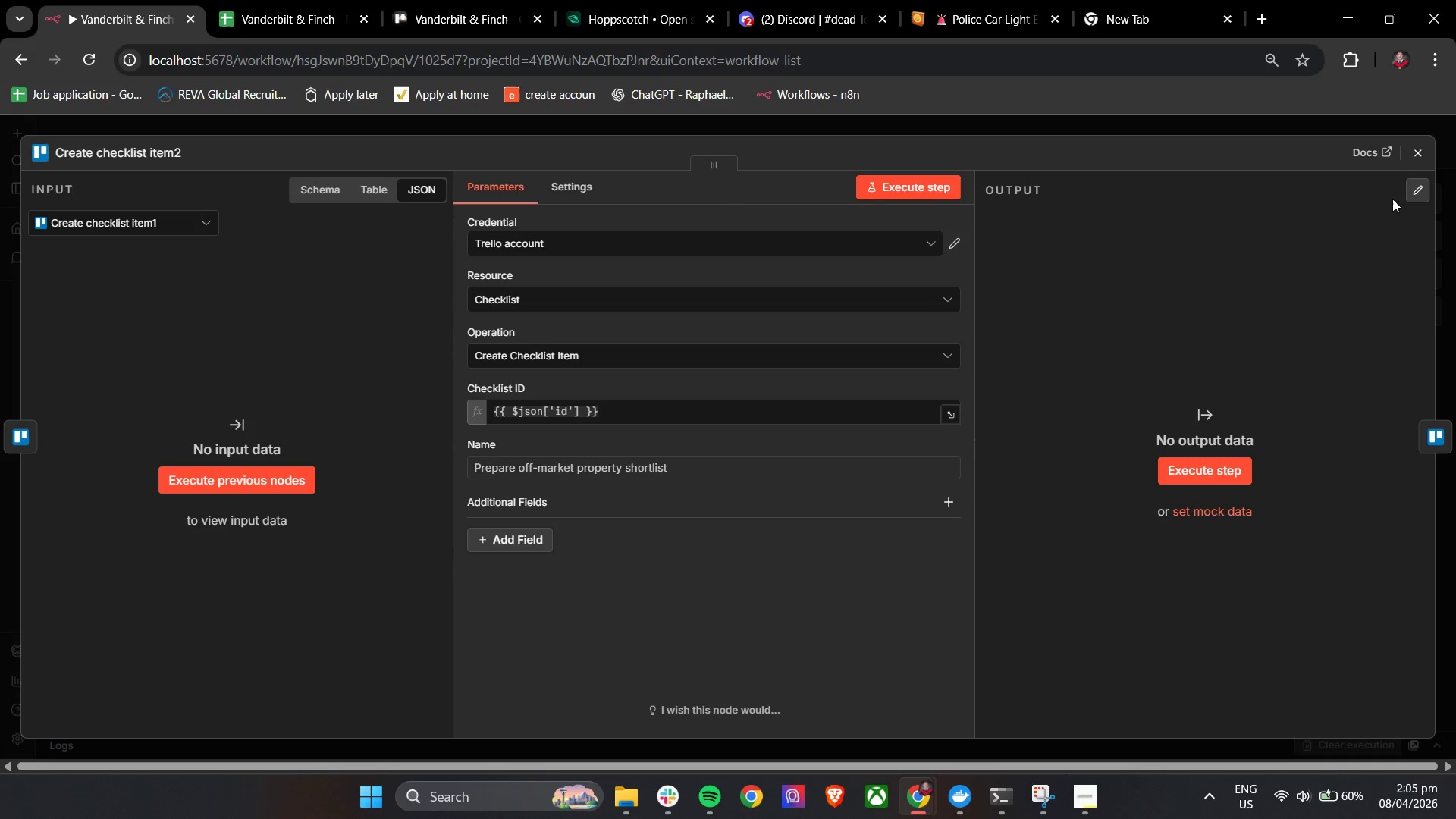 
left_click([1417, 162])
 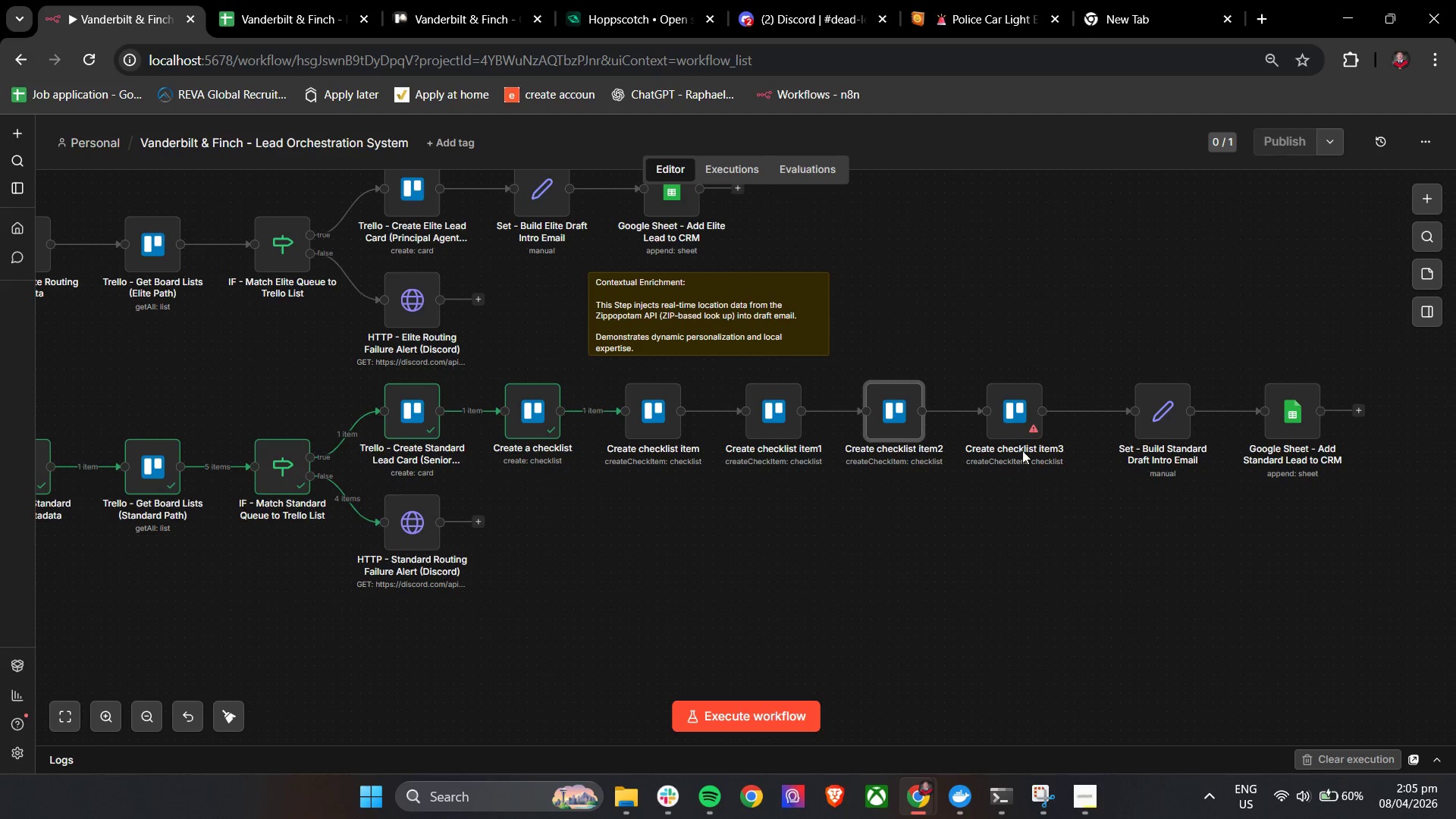 
double_click([1021, 429])
 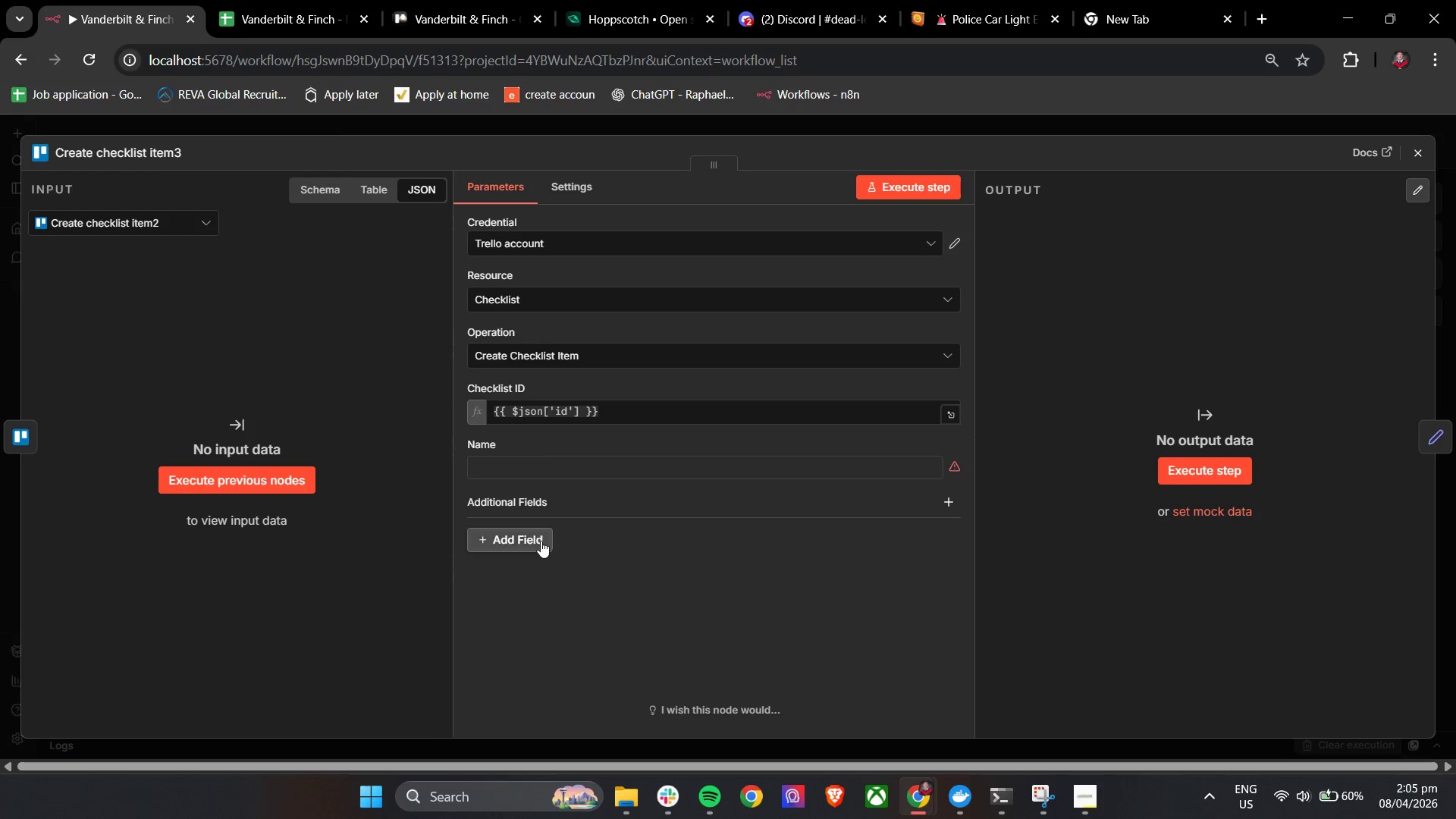 
left_click([559, 473])
 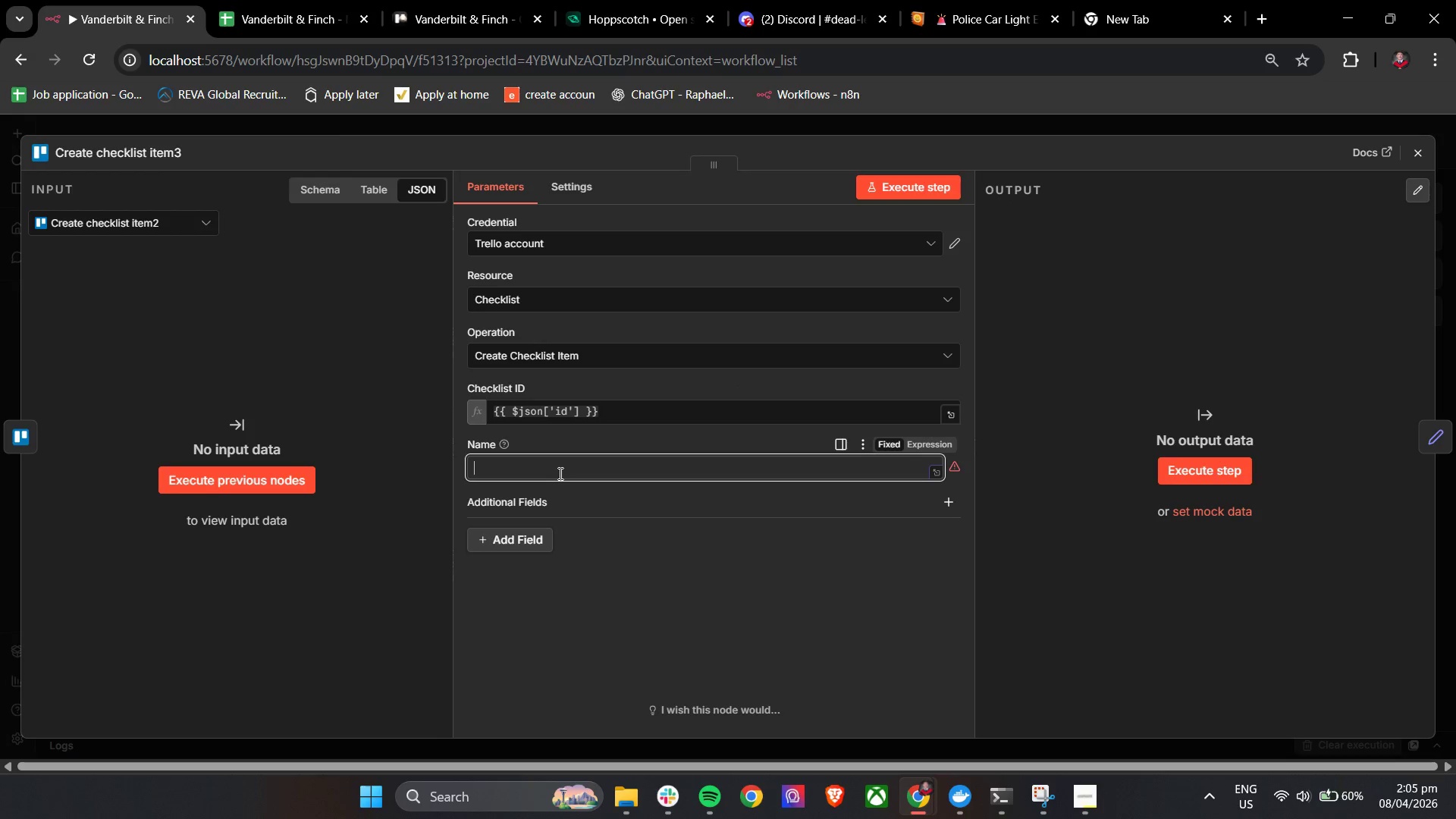 
type(Arrange descr)
key(Backspace)
key(Backspace)
key(Backspace)
key(Backspace)
type(iscreet consultation call)
 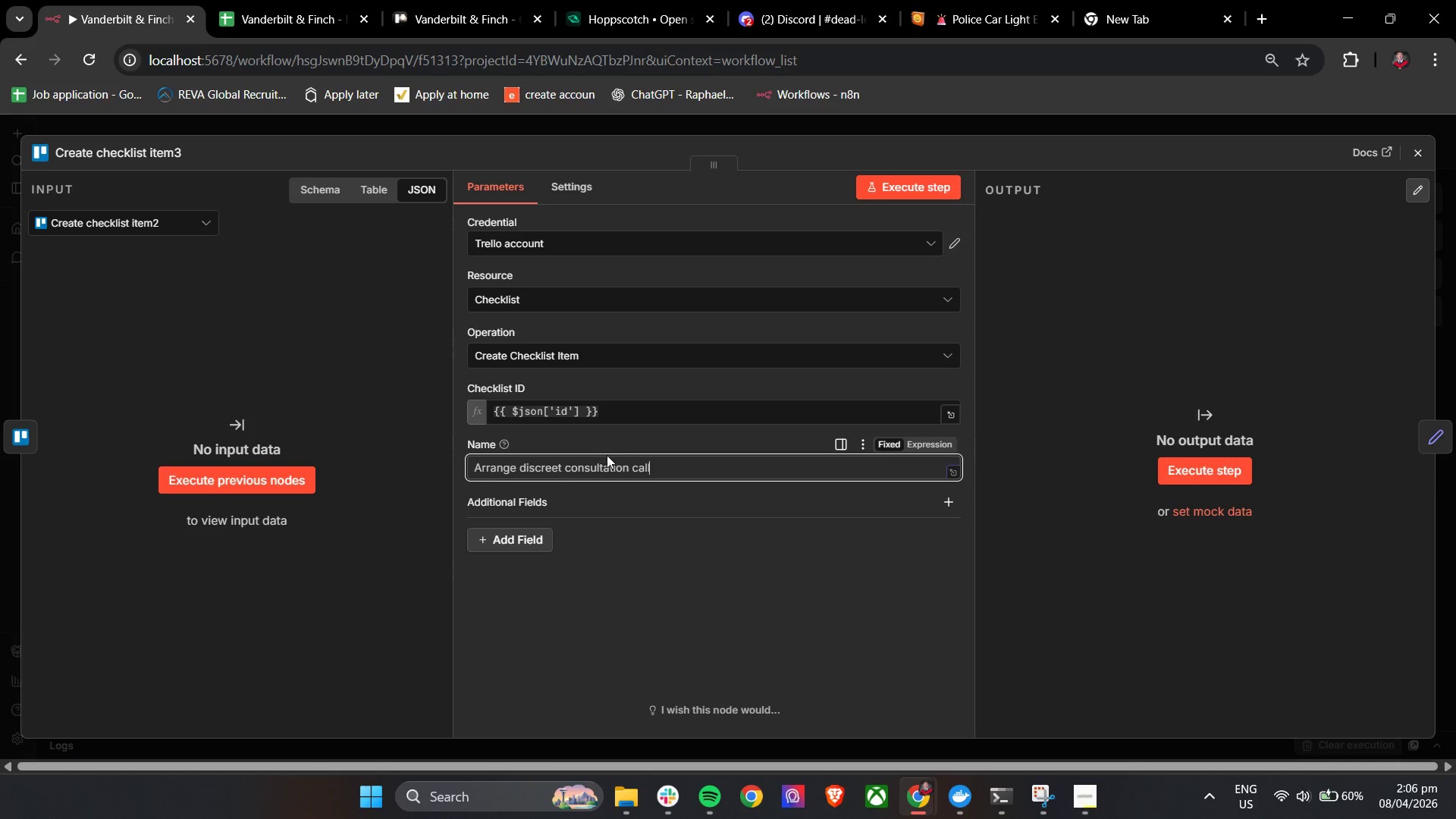 
left_click([627, 439])
 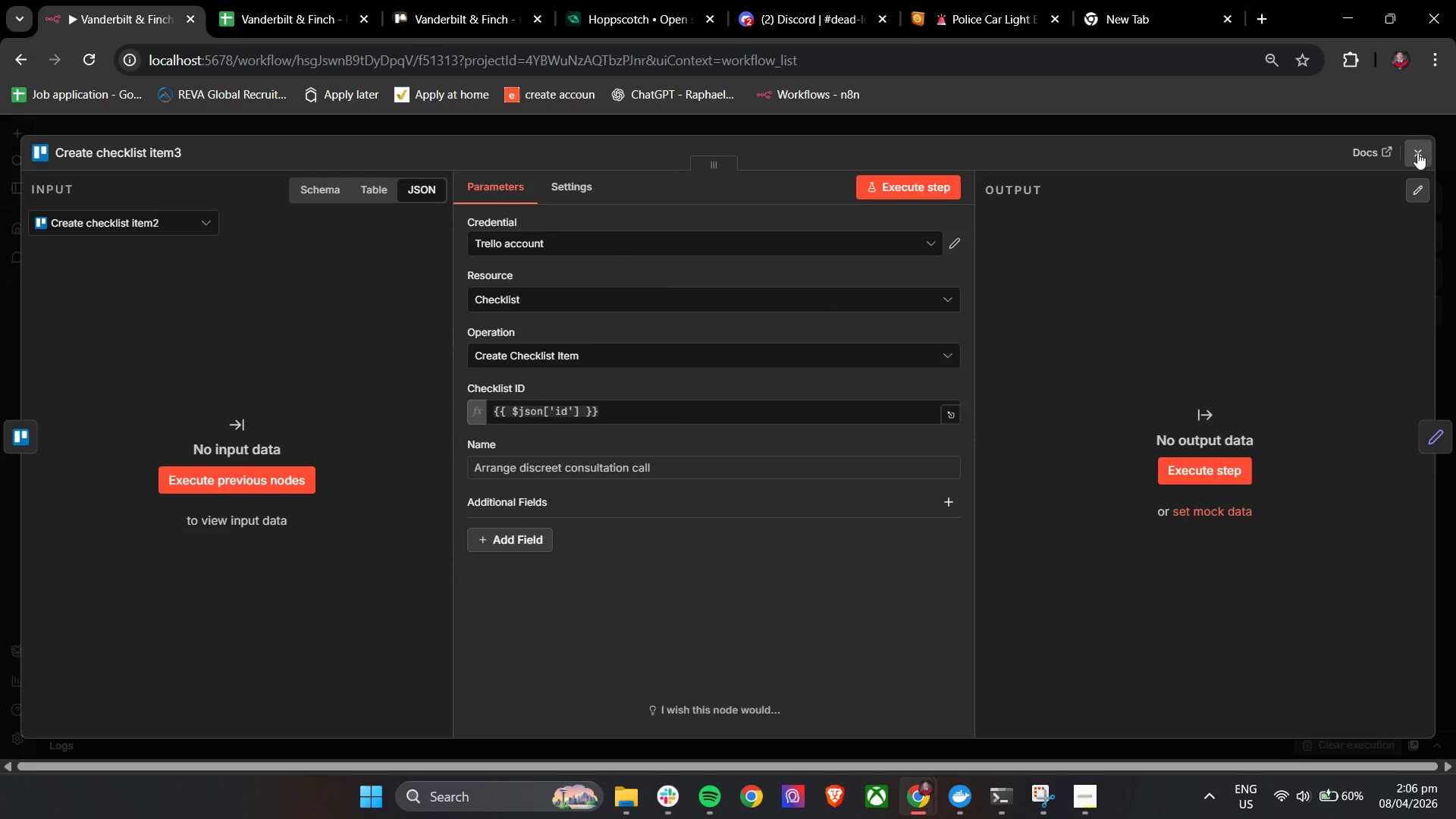 
hold_key(key=ControlLeft, duration=0.64)
 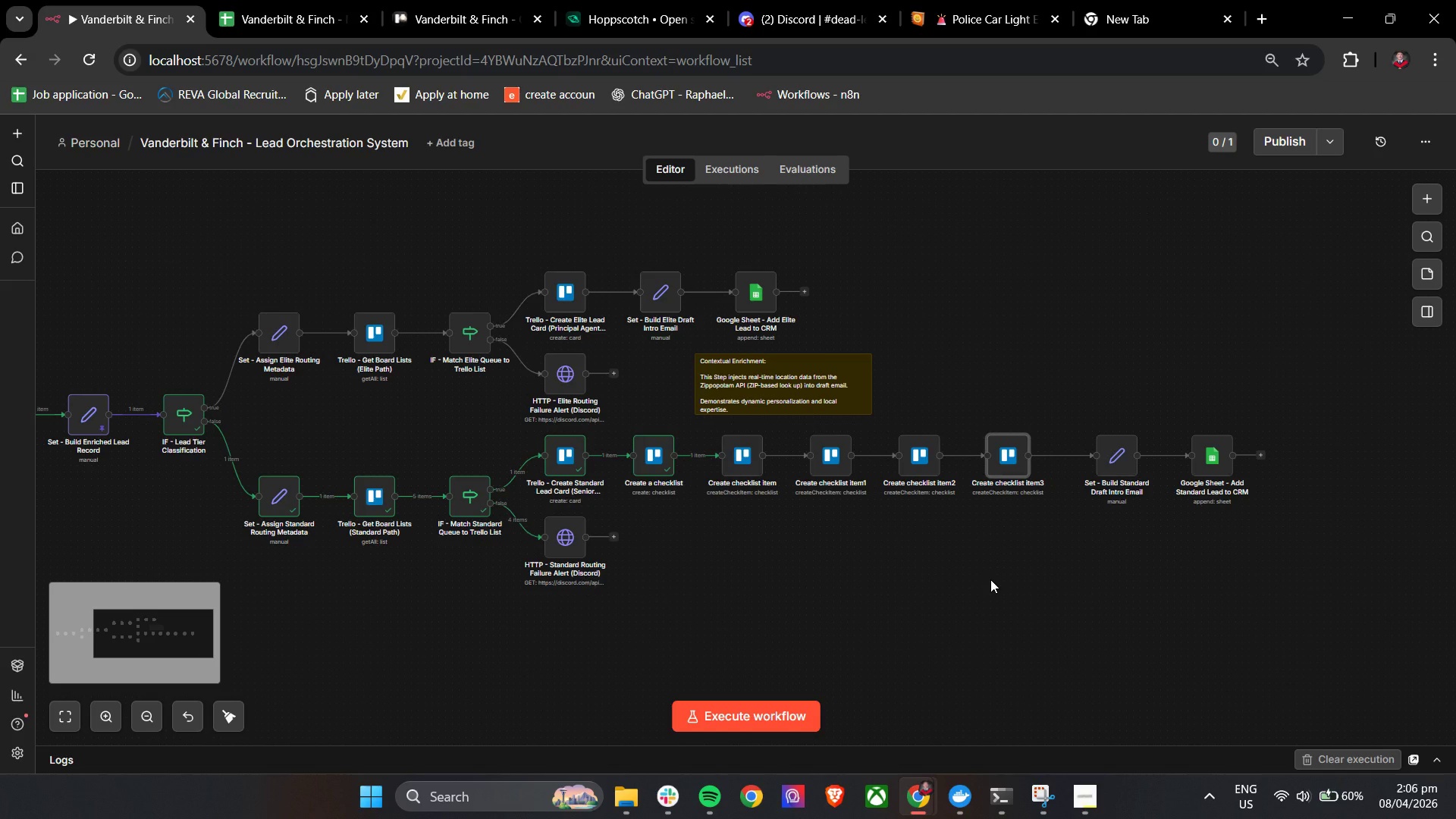 
hold_key(key=ControlLeft, duration=23.42)
 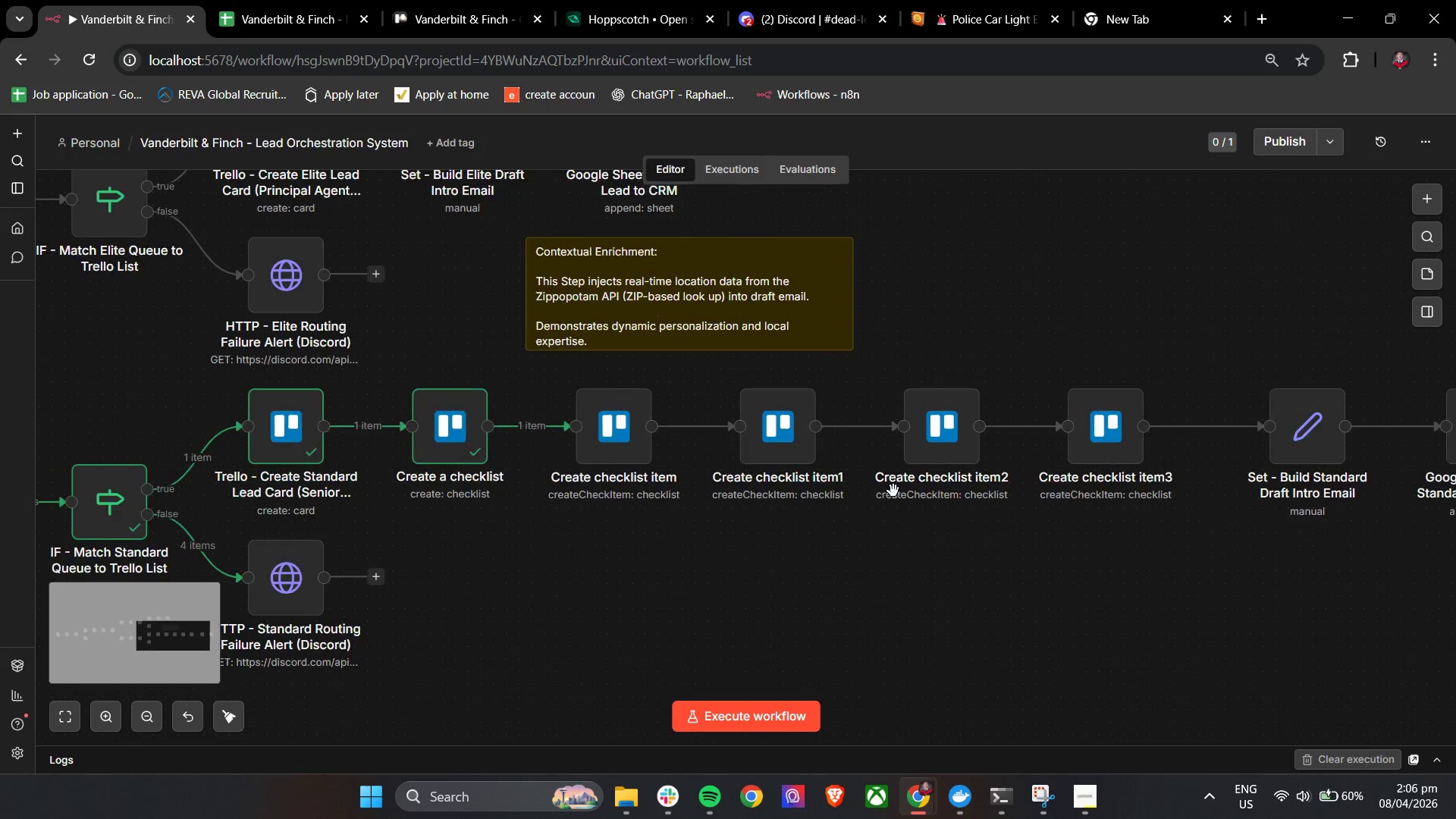 
scroll: coordinate [990, 579], scroll_direction: down, amount: 2.0
 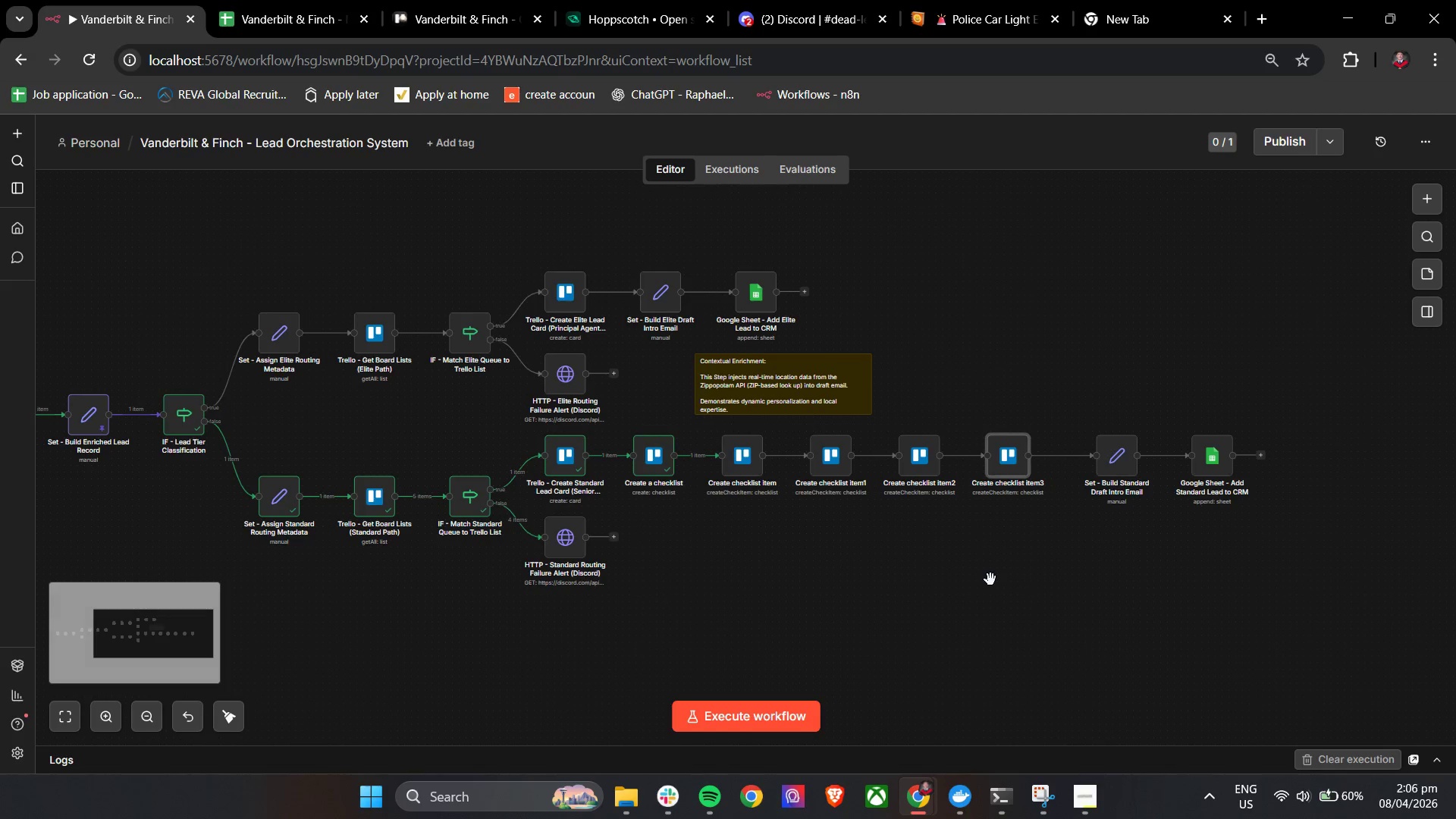 
left_click([940, 322])
 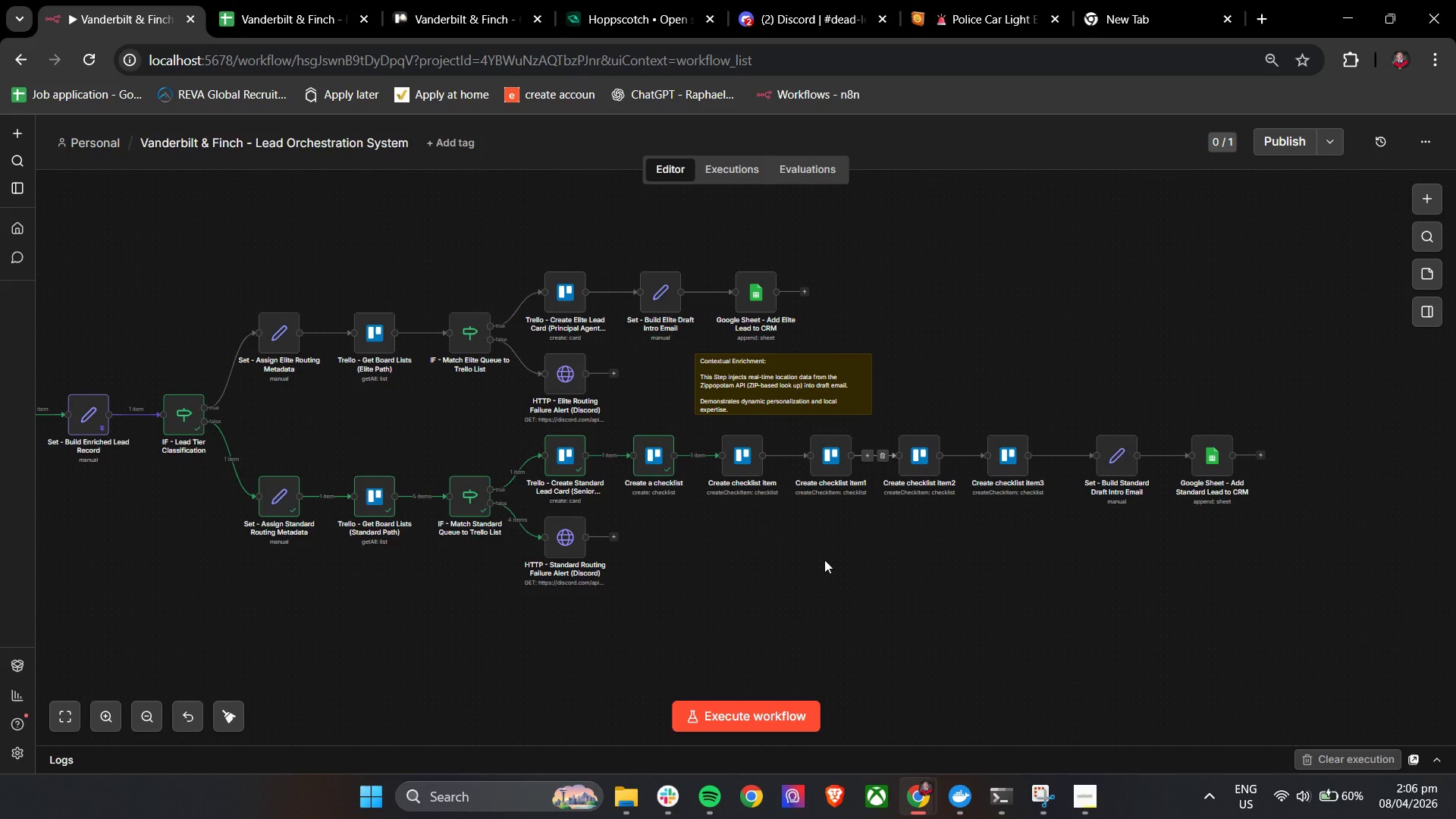 
hold_key(key=ControlLeft, duration=1.51)
scroll: coordinate [893, 491], scroll_direction: up, amount: 4.0
 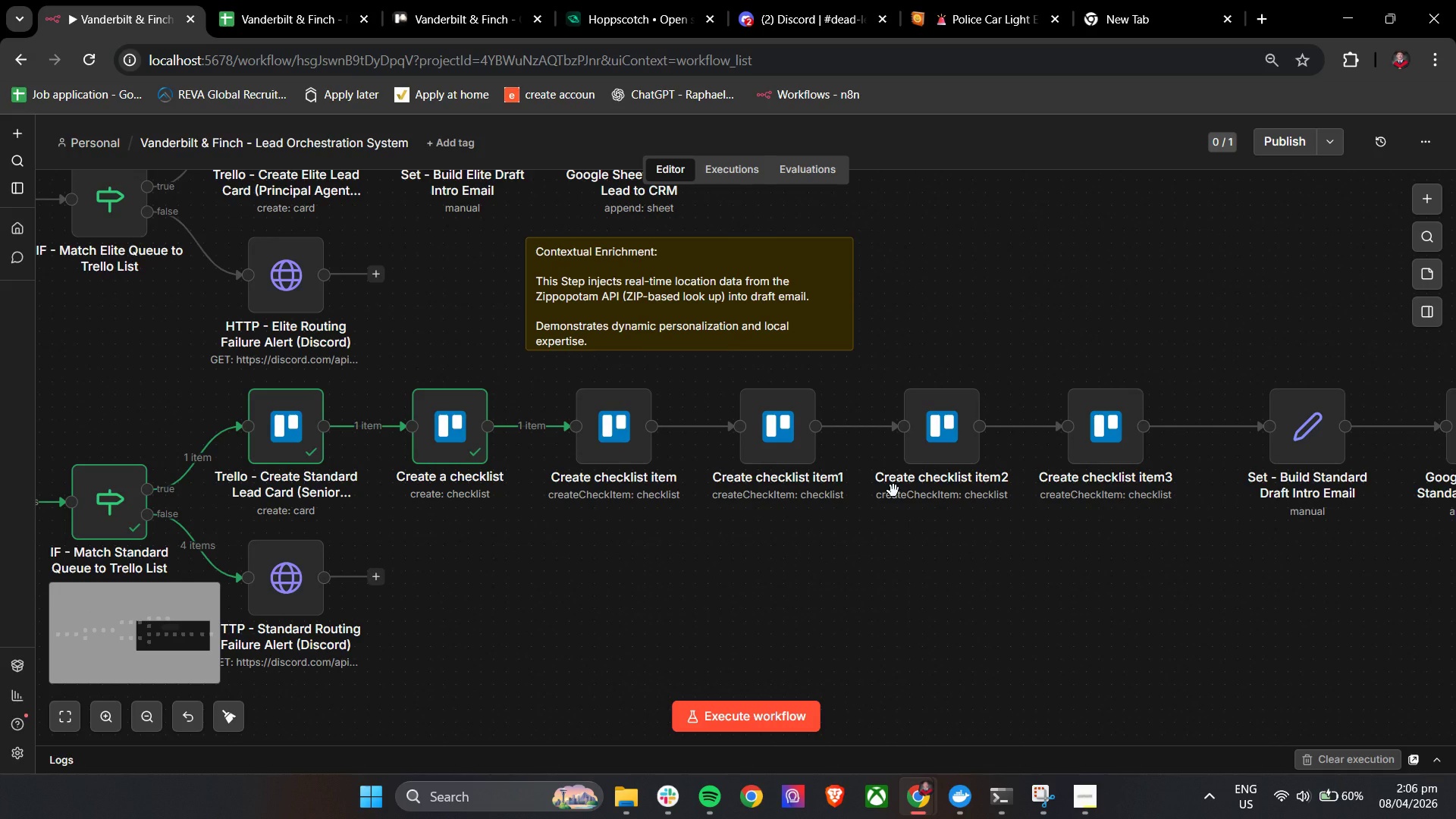 
hold_key(key=ControlLeft, duration=1.27)
left_click_drag(start_coordinate=[1181, 570], to_coordinate=[1012, 568])
 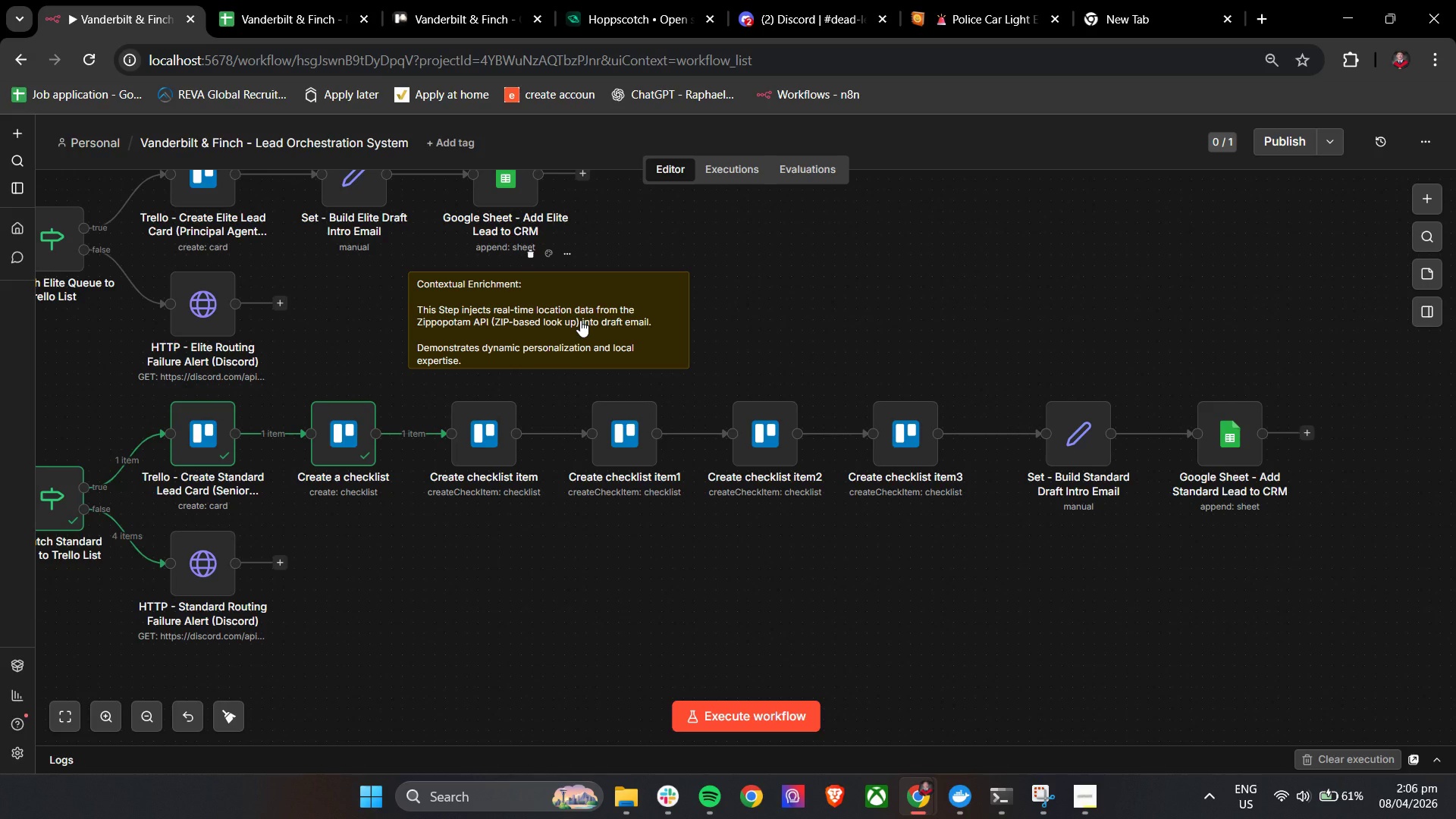 
scroll: coordinate [893, 491], scroll_direction: down, amount: 1.0
 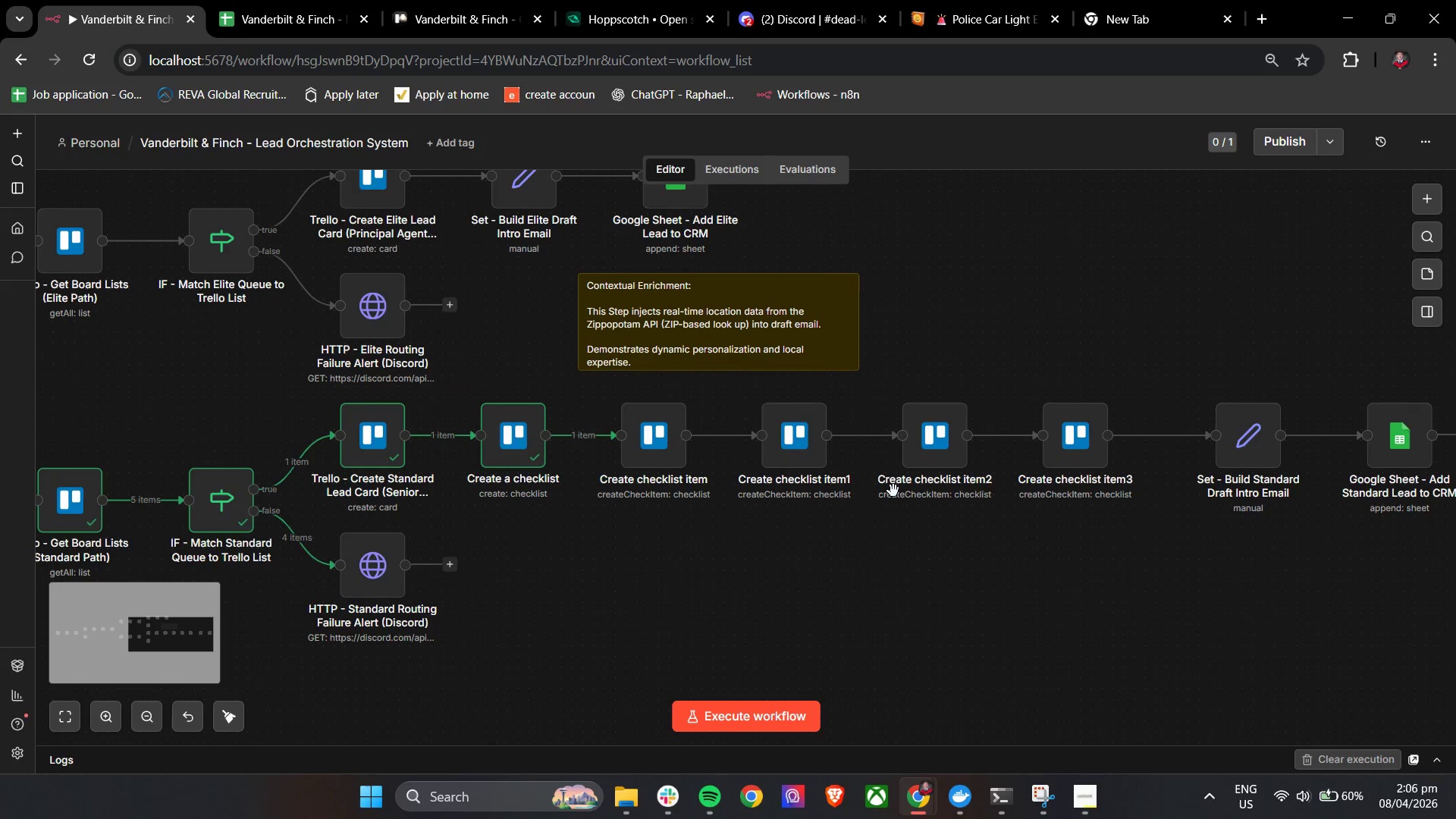 
wait(16.89)
 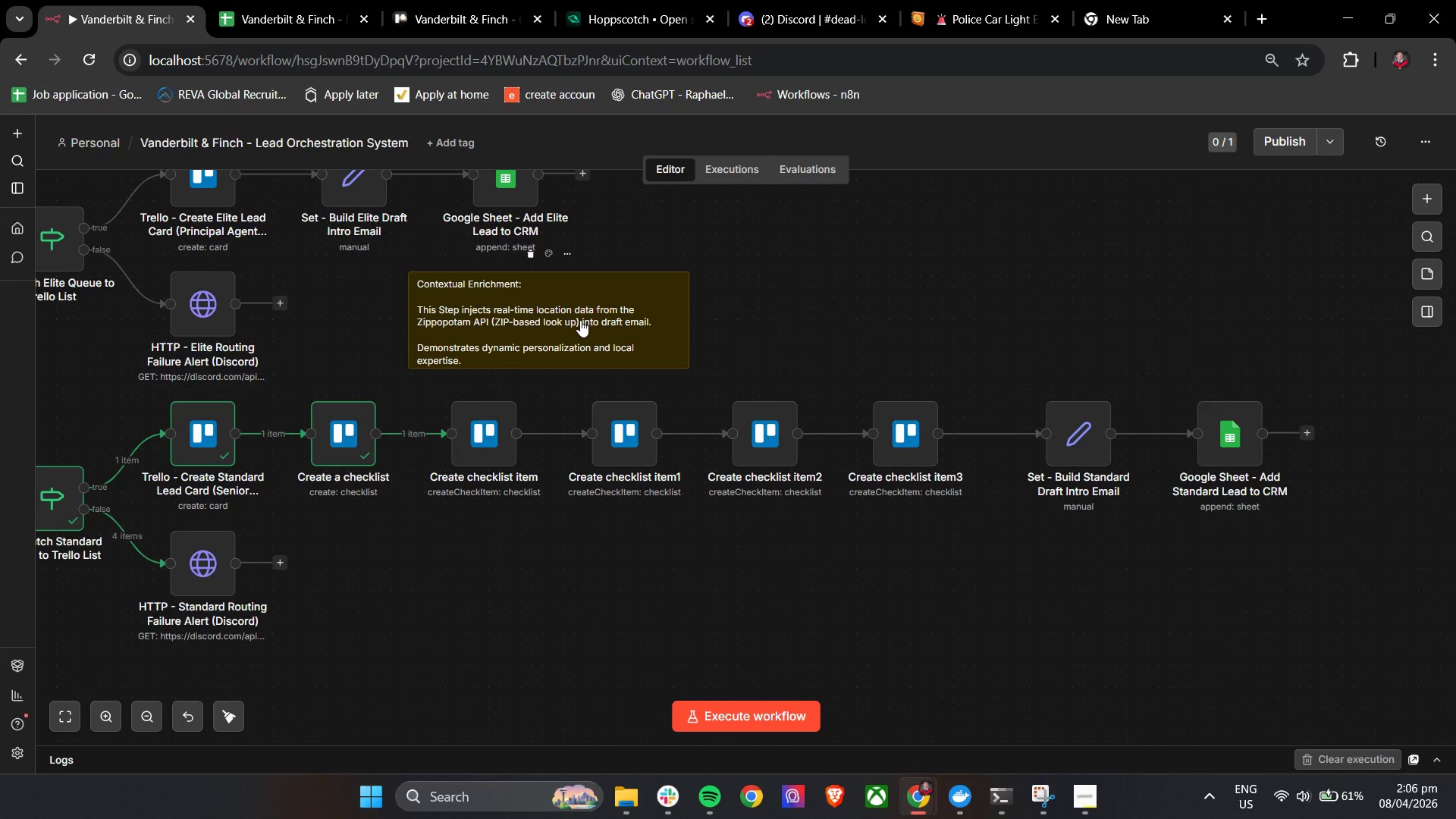 
double_click([494, 428])
 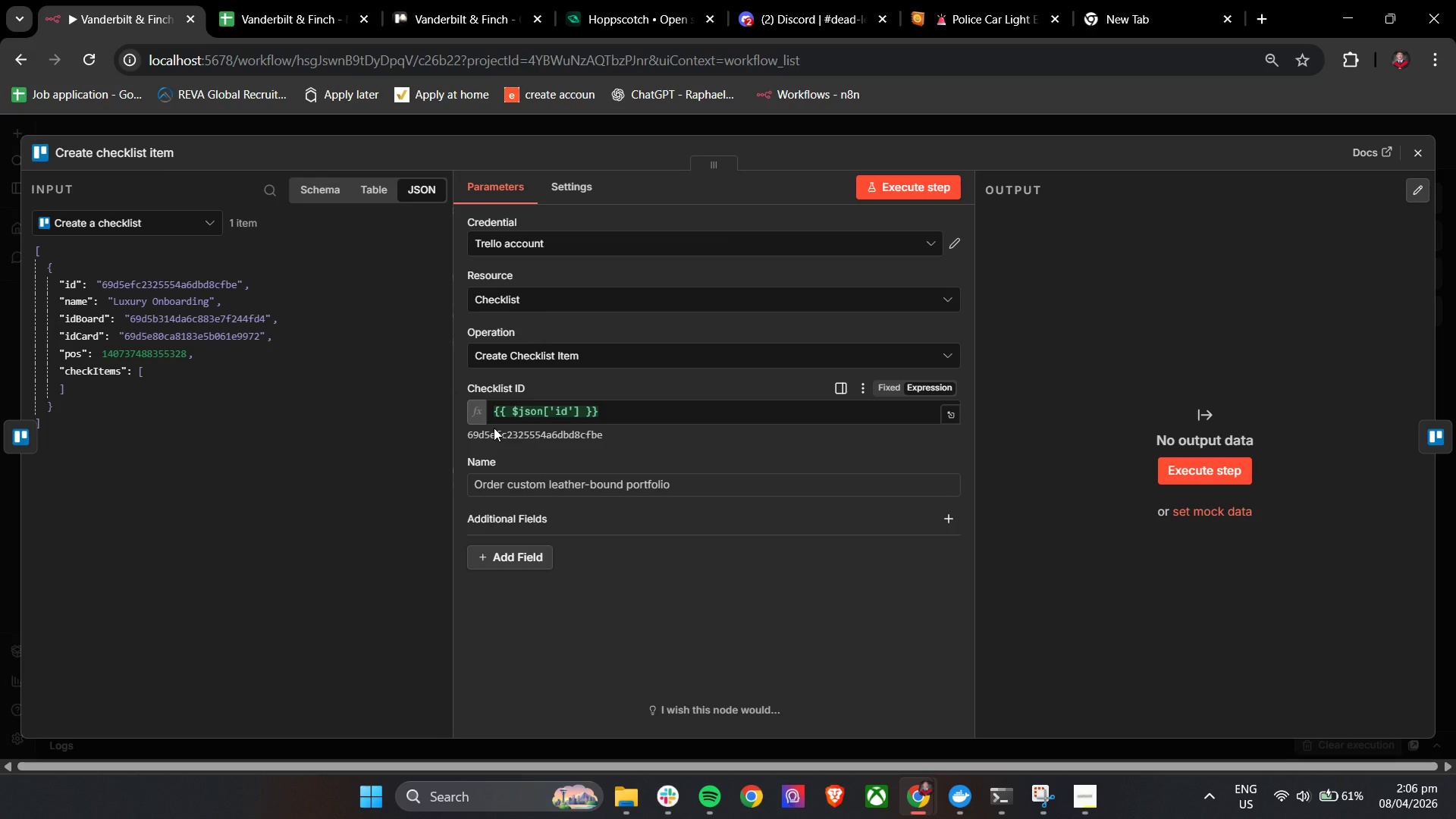 
wait(8.66)
 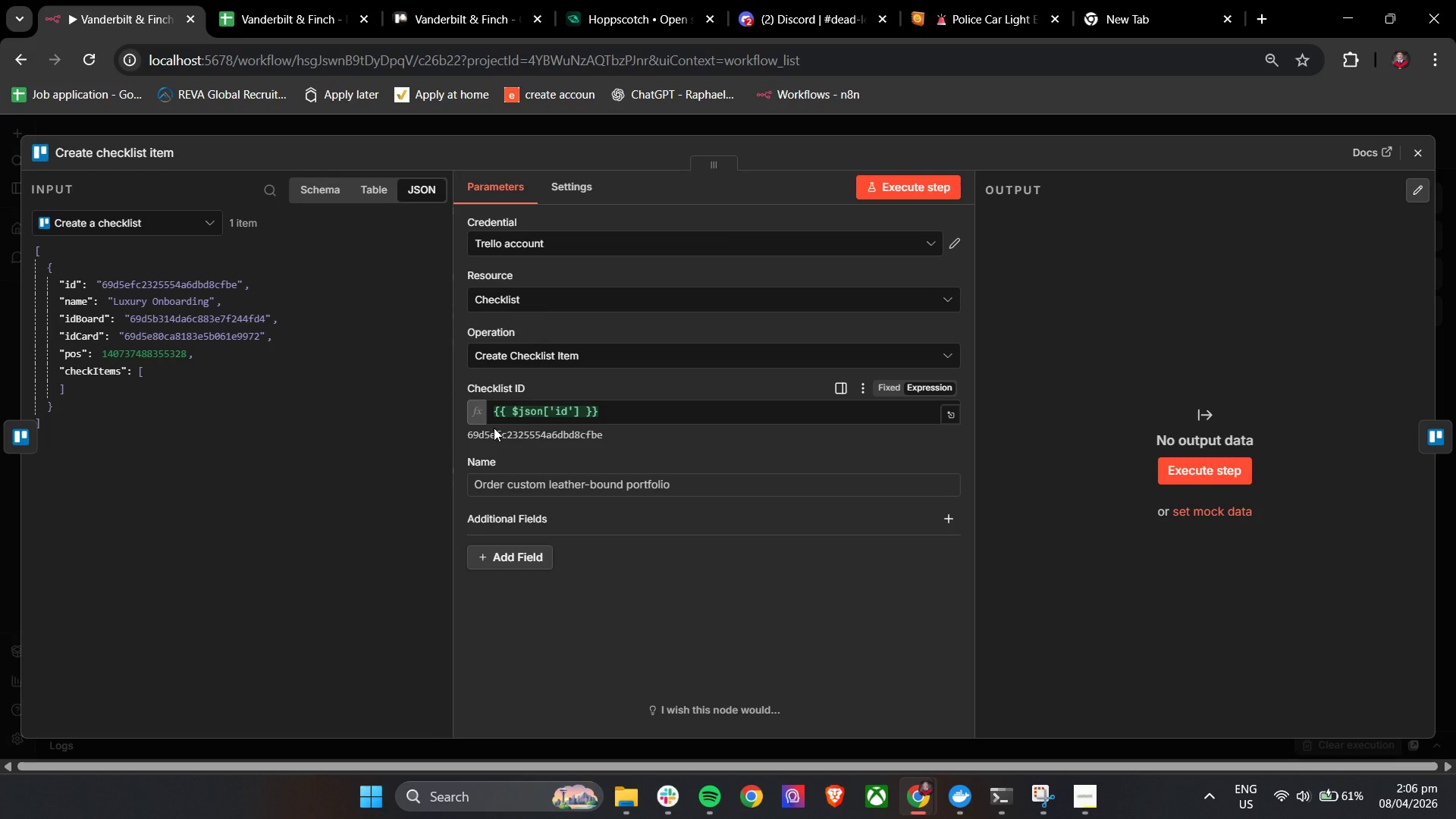 
left_click([1442, 442])
 